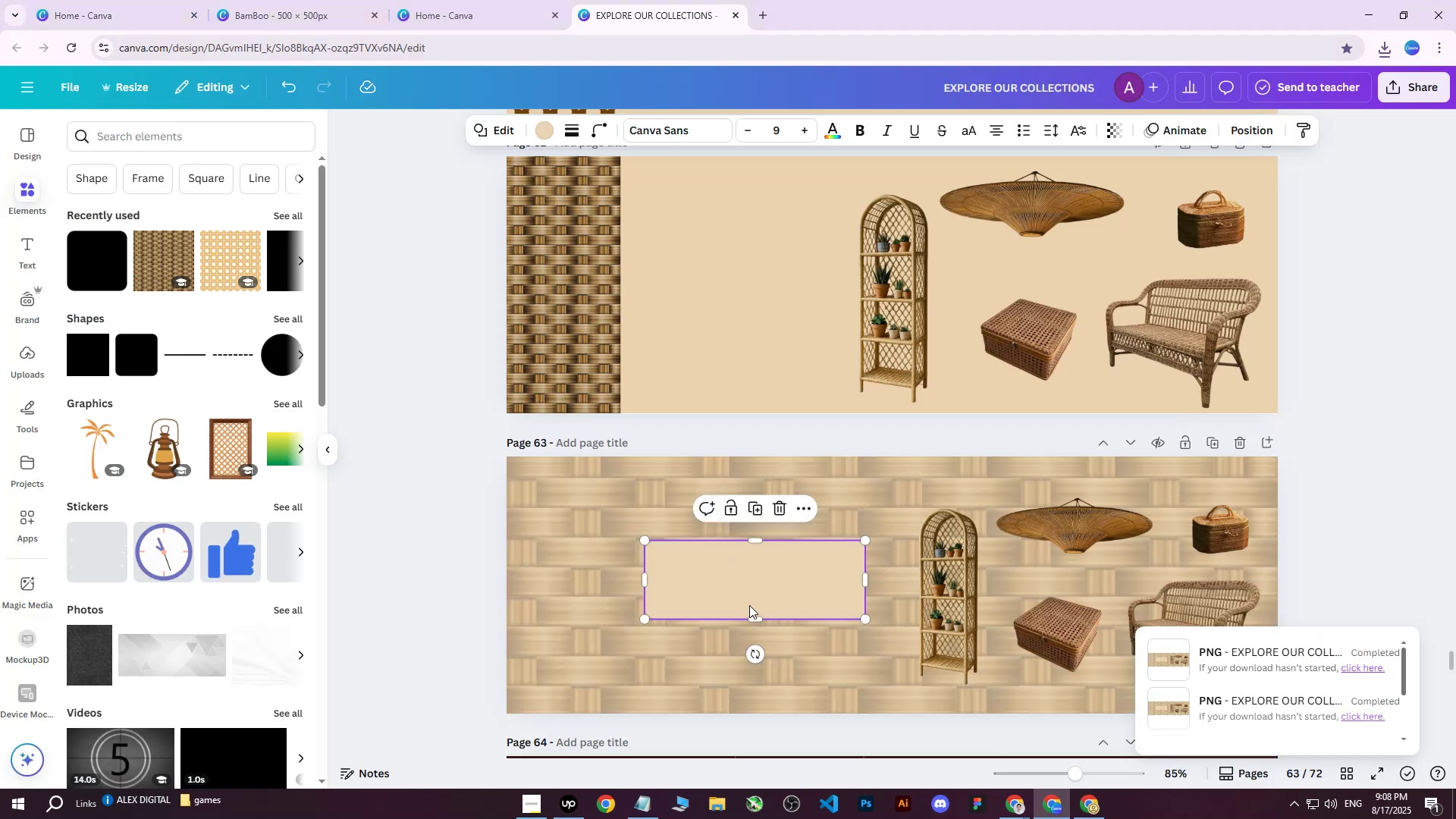 
left_click_drag(start_coordinate=[754, 614], to_coordinate=[759, 623])
 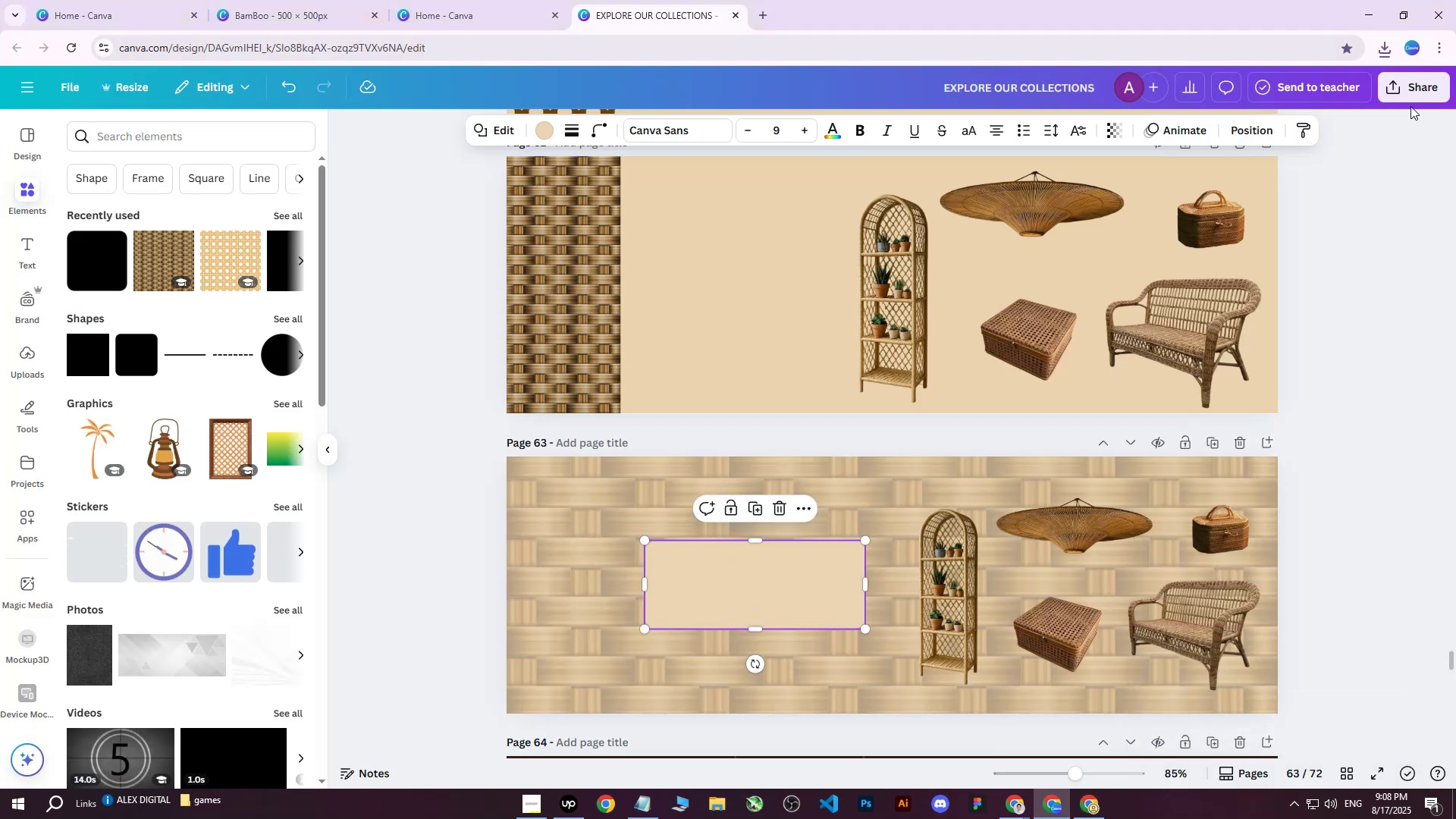 
double_click([1408, 96])
 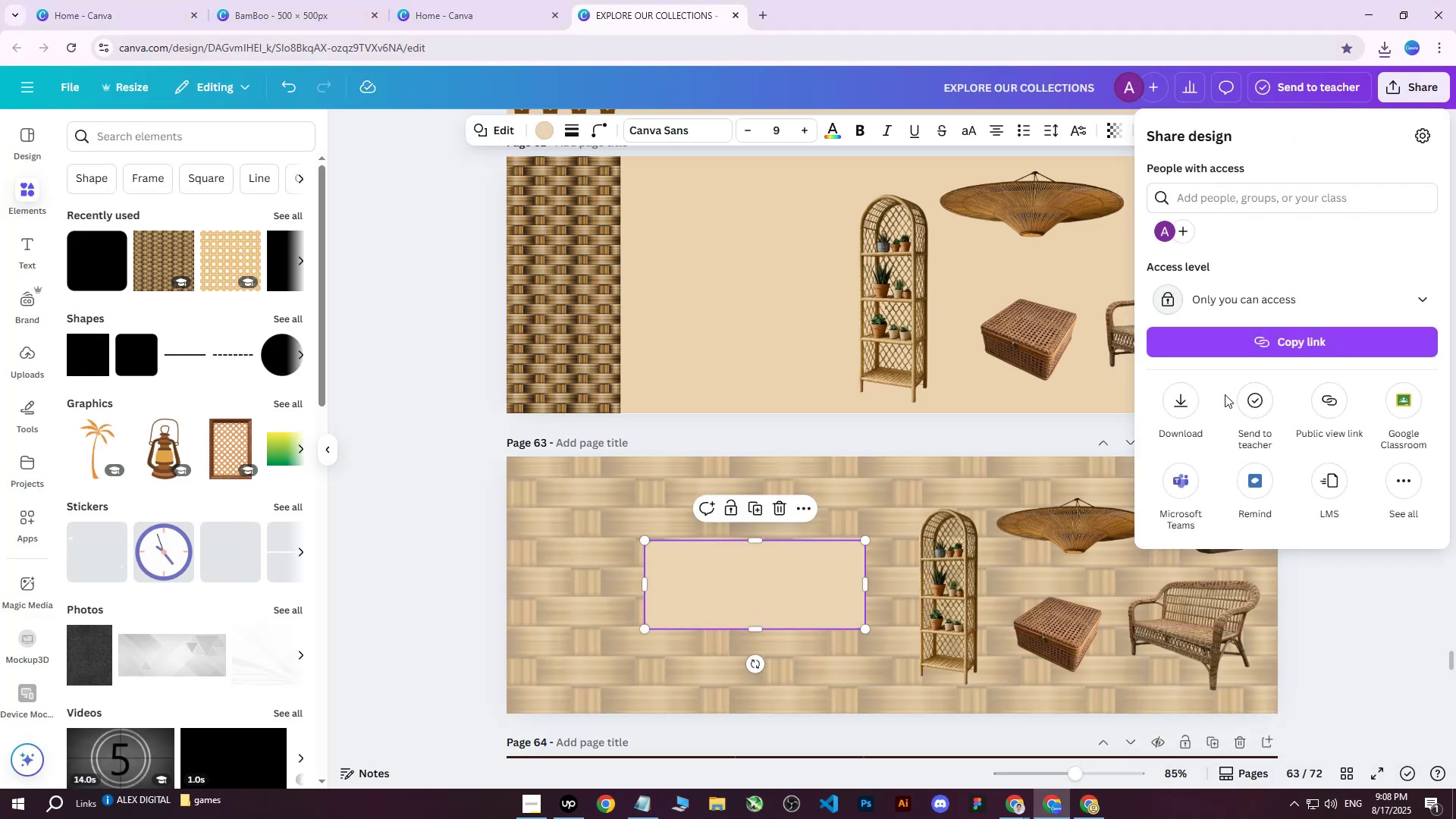 
left_click([1191, 408])
 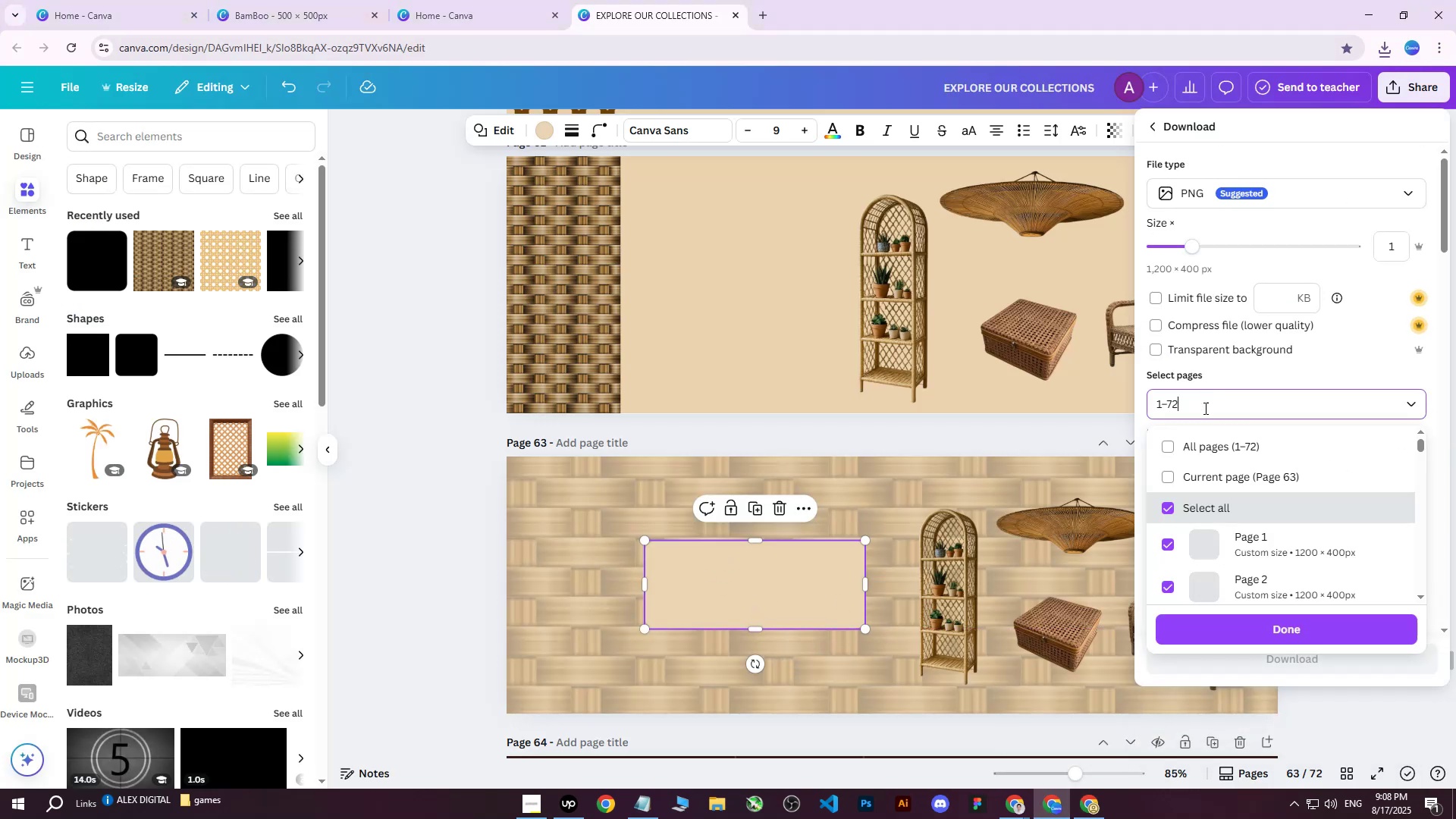 
triple_click([1200, 443])
 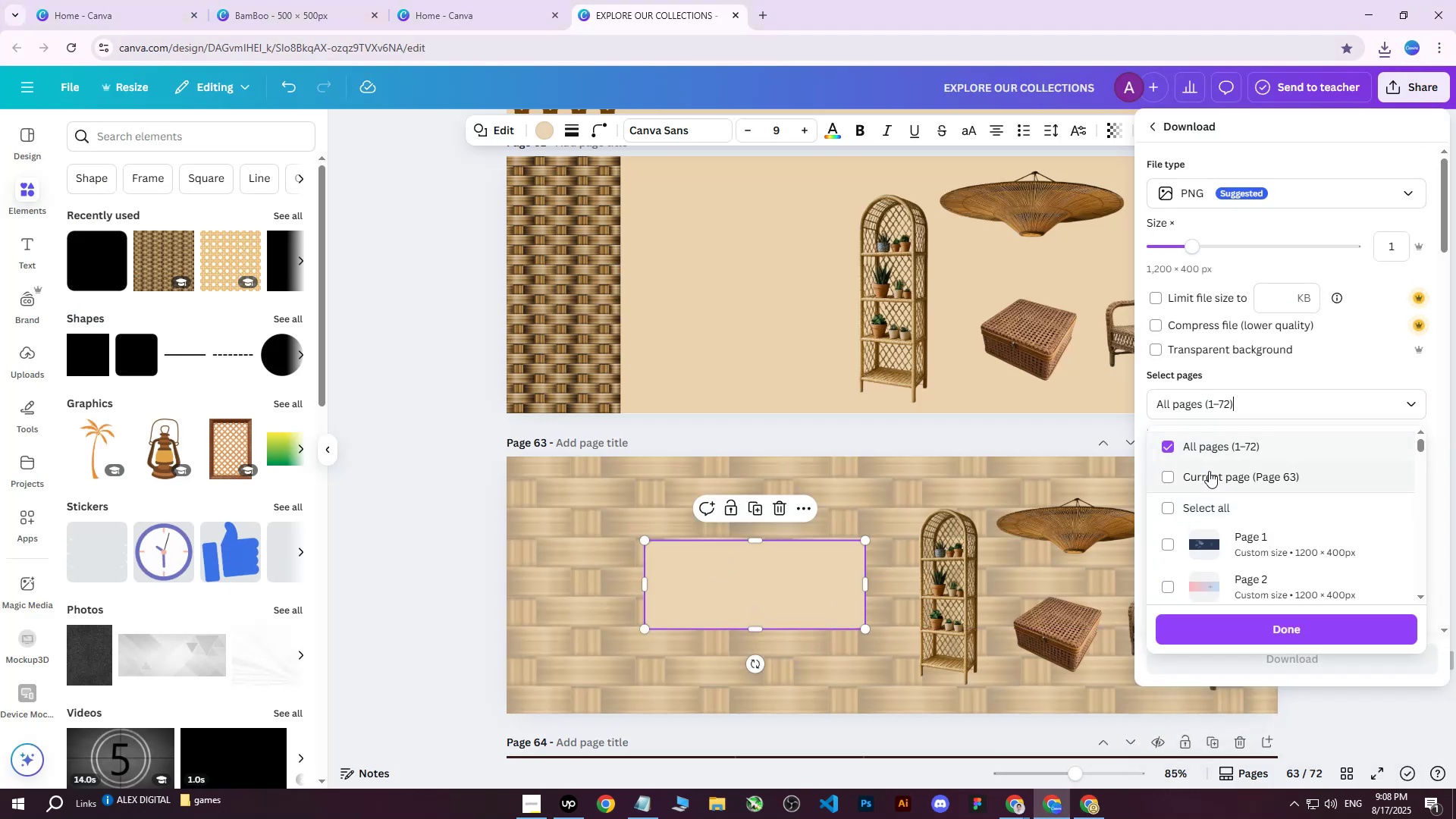 
triple_click([1209, 471])
 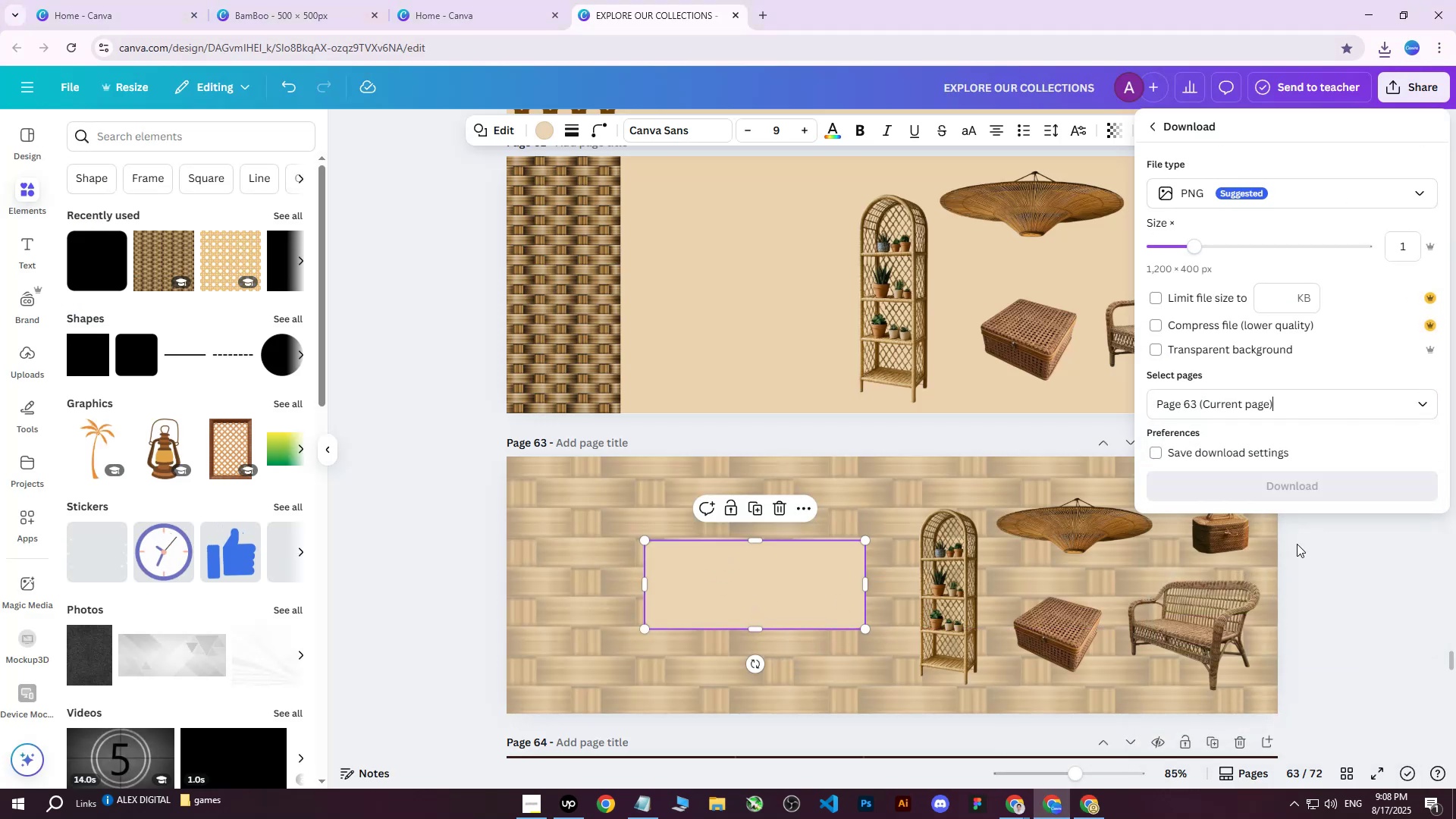 
triple_click([1309, 487])
 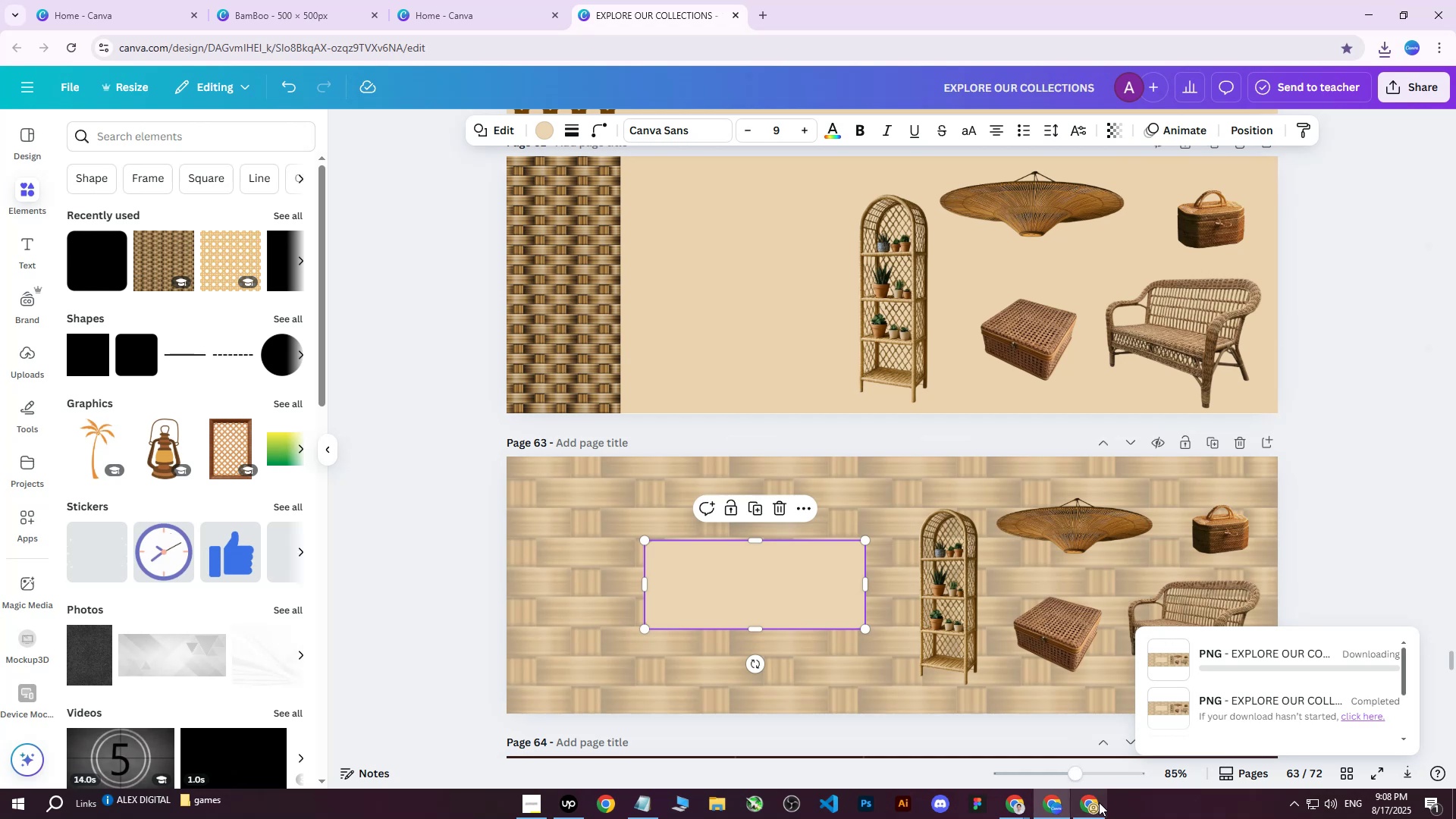 
left_click([1096, 805])
 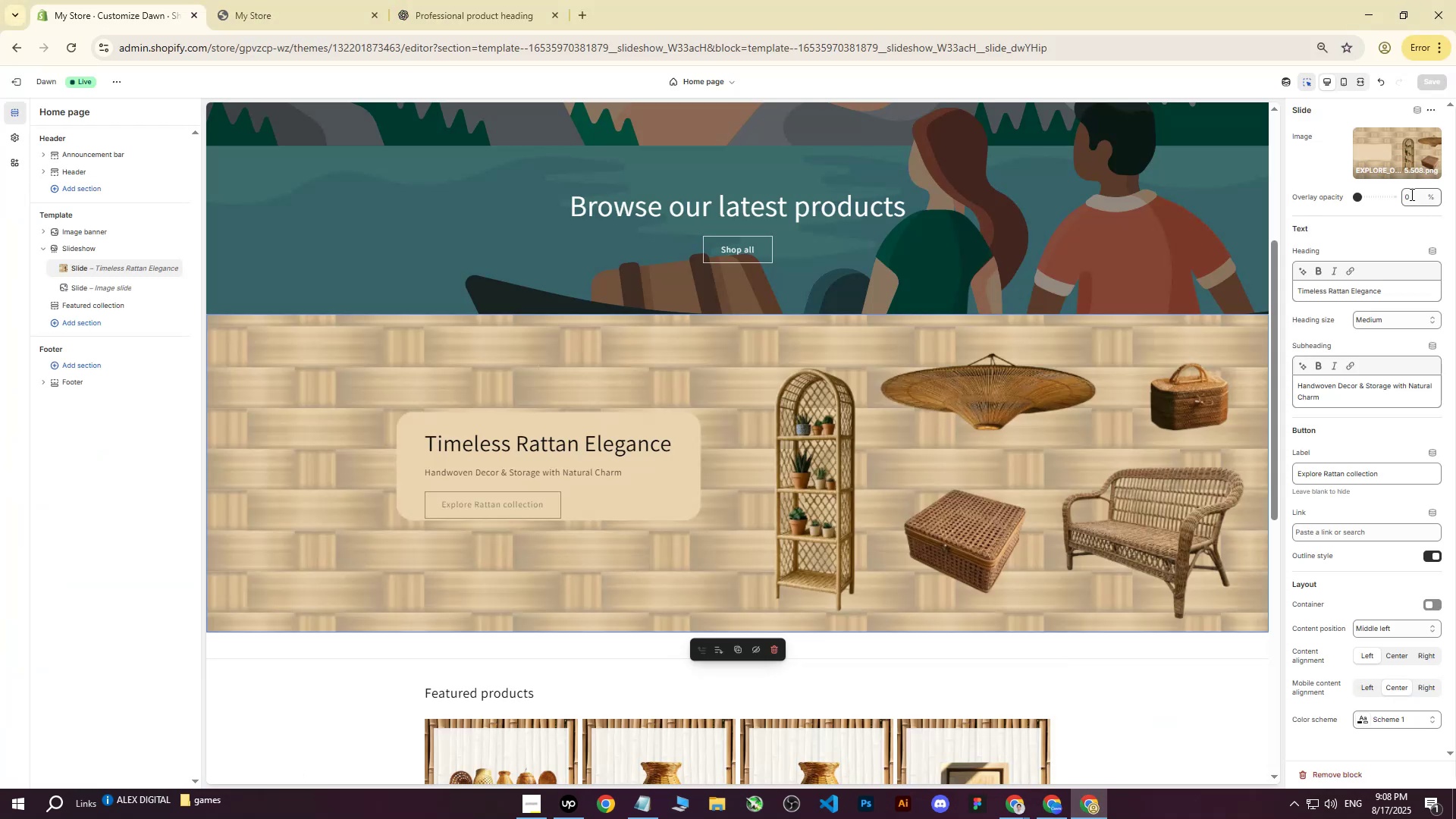 
left_click([1396, 161])
 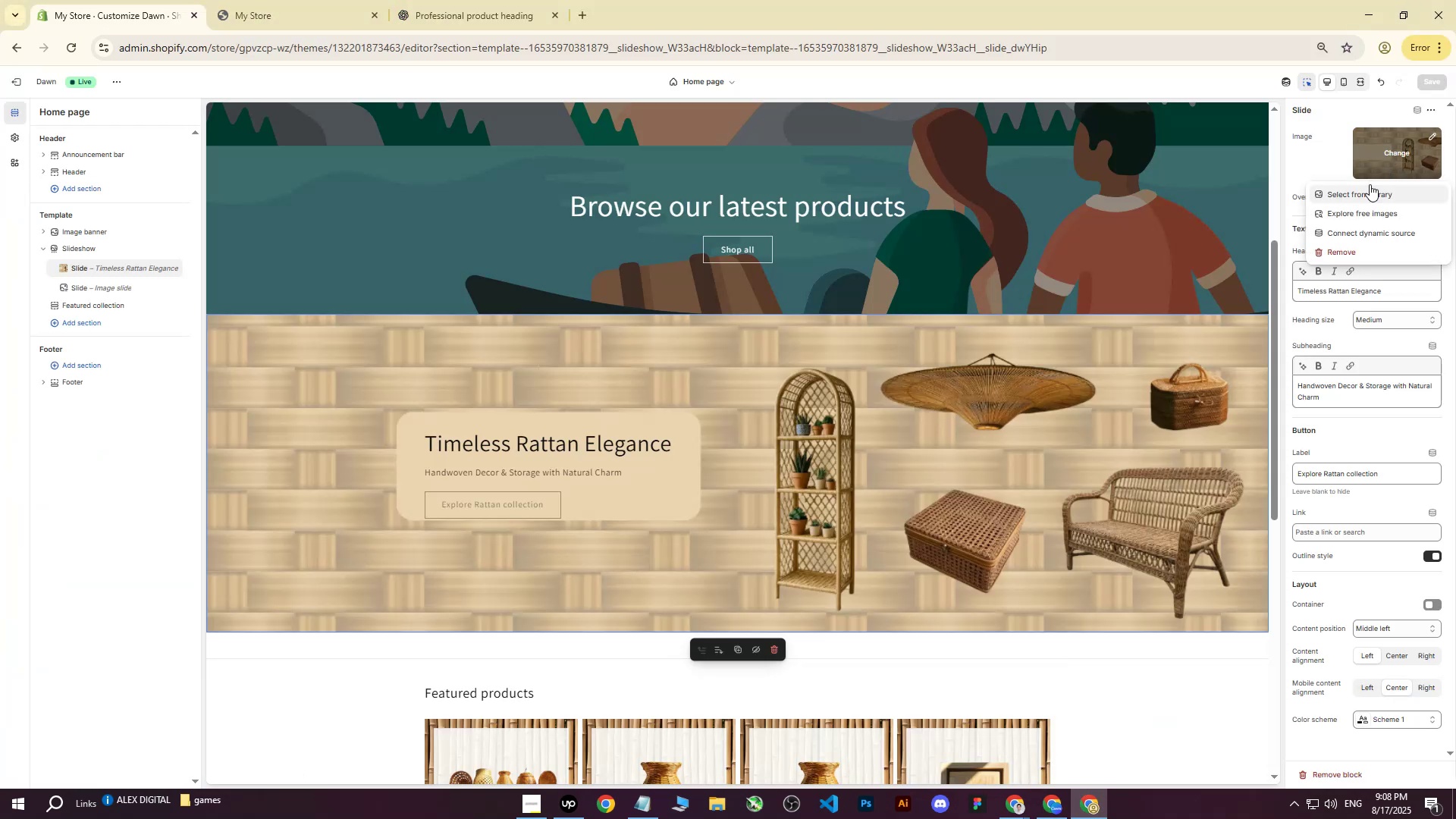 
double_click([1369, 185])
 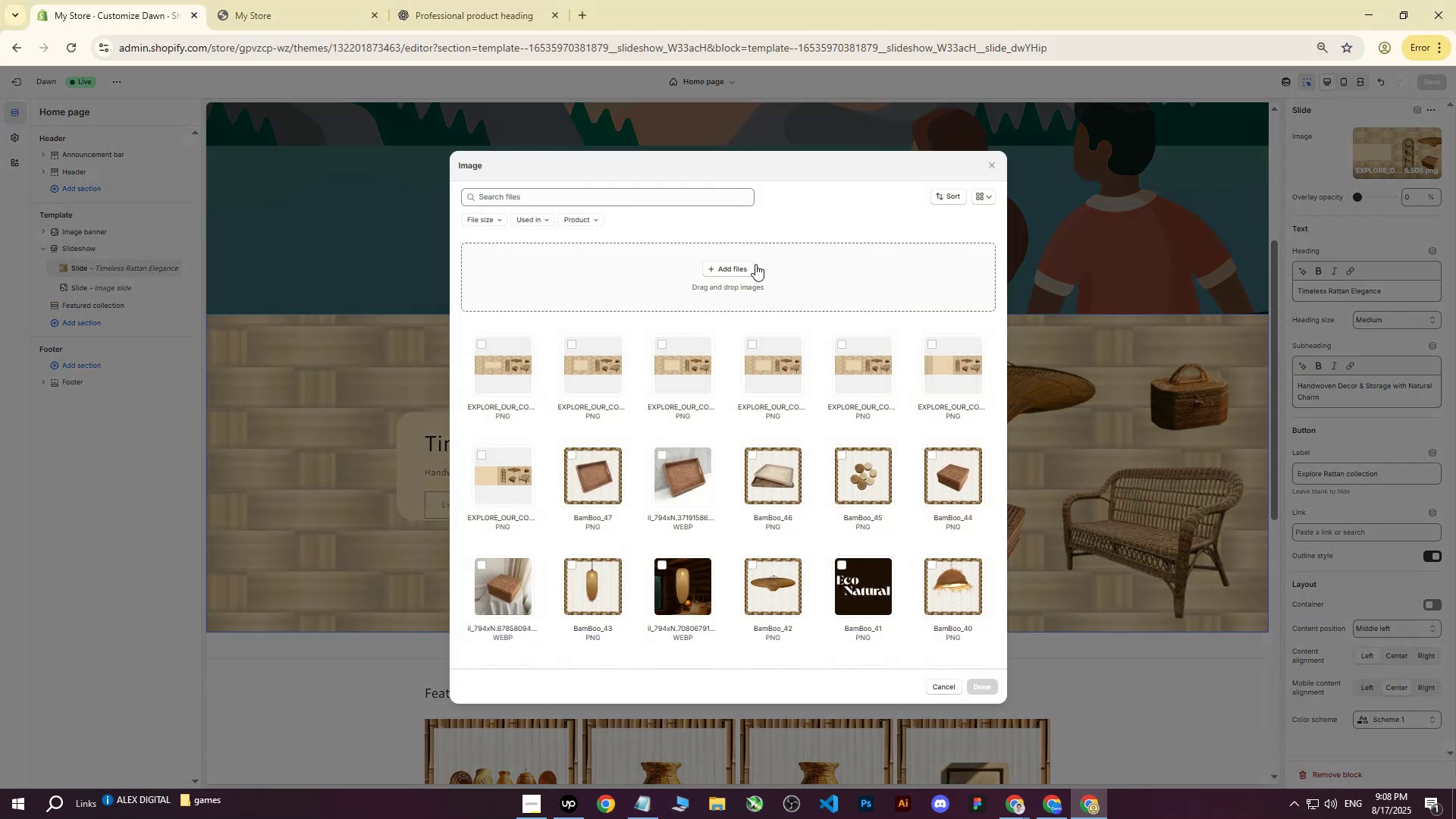 
left_click([729, 262])
 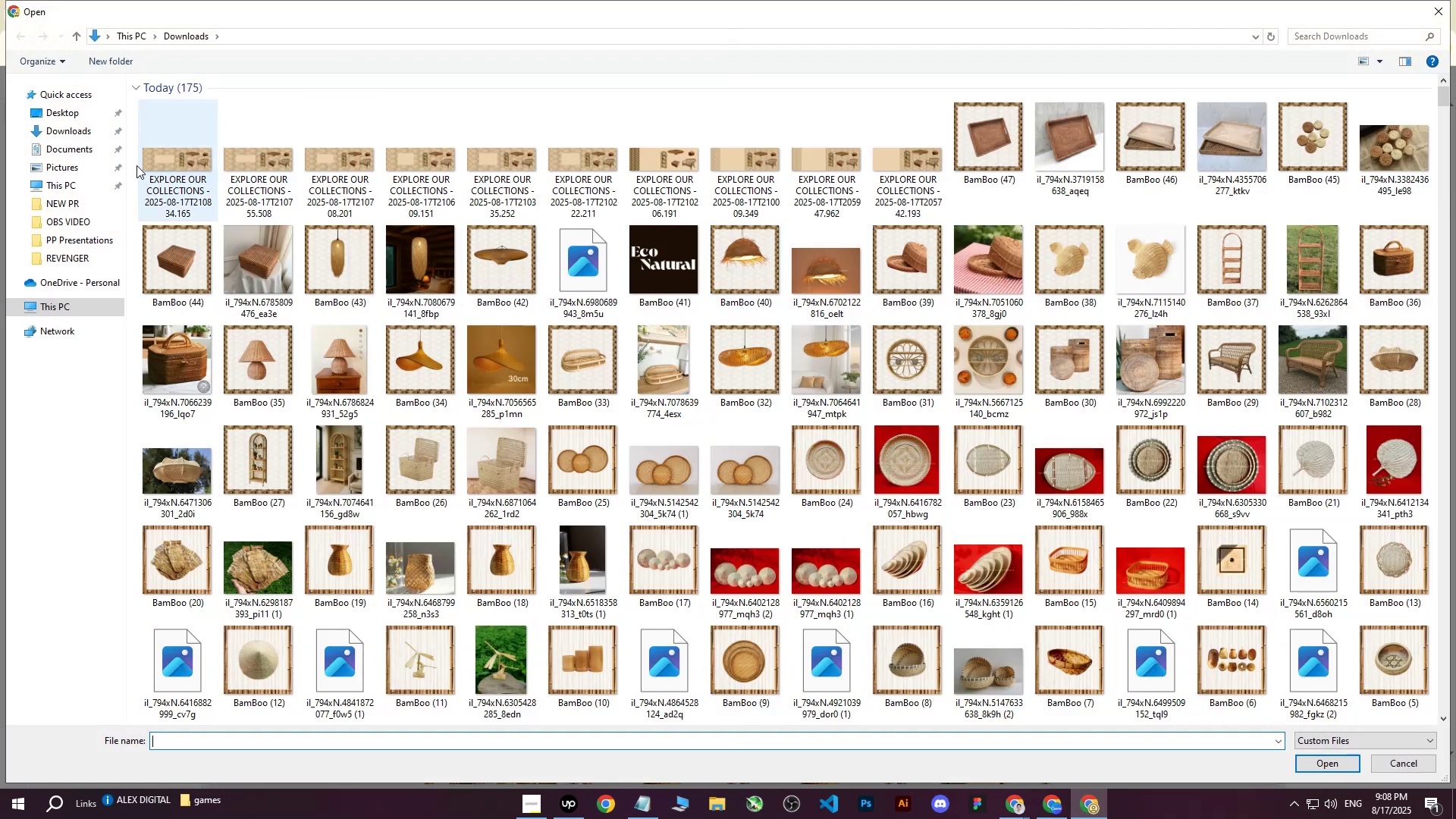 
double_click([66, 108])
 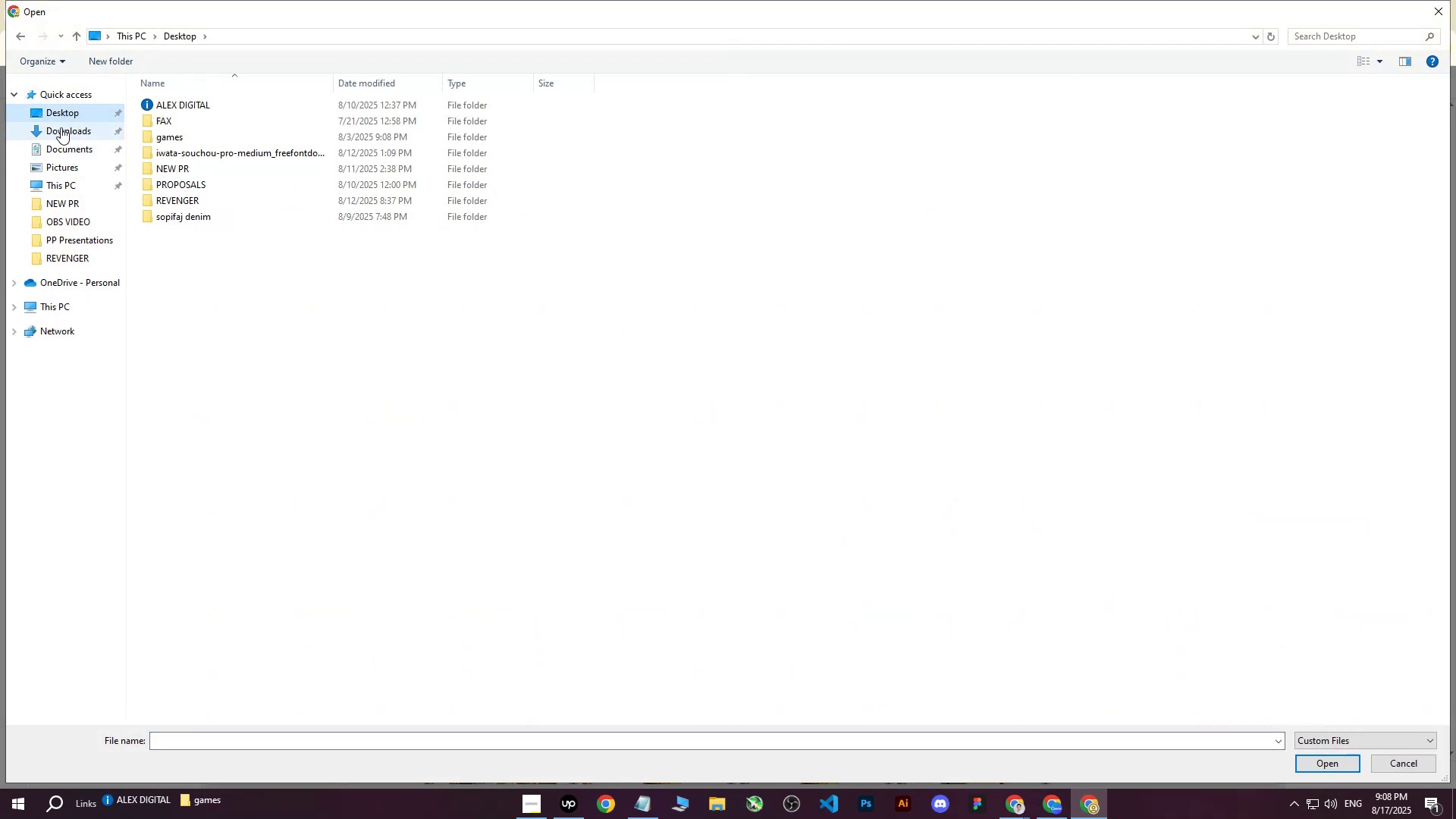 
triple_click([61, 127])
 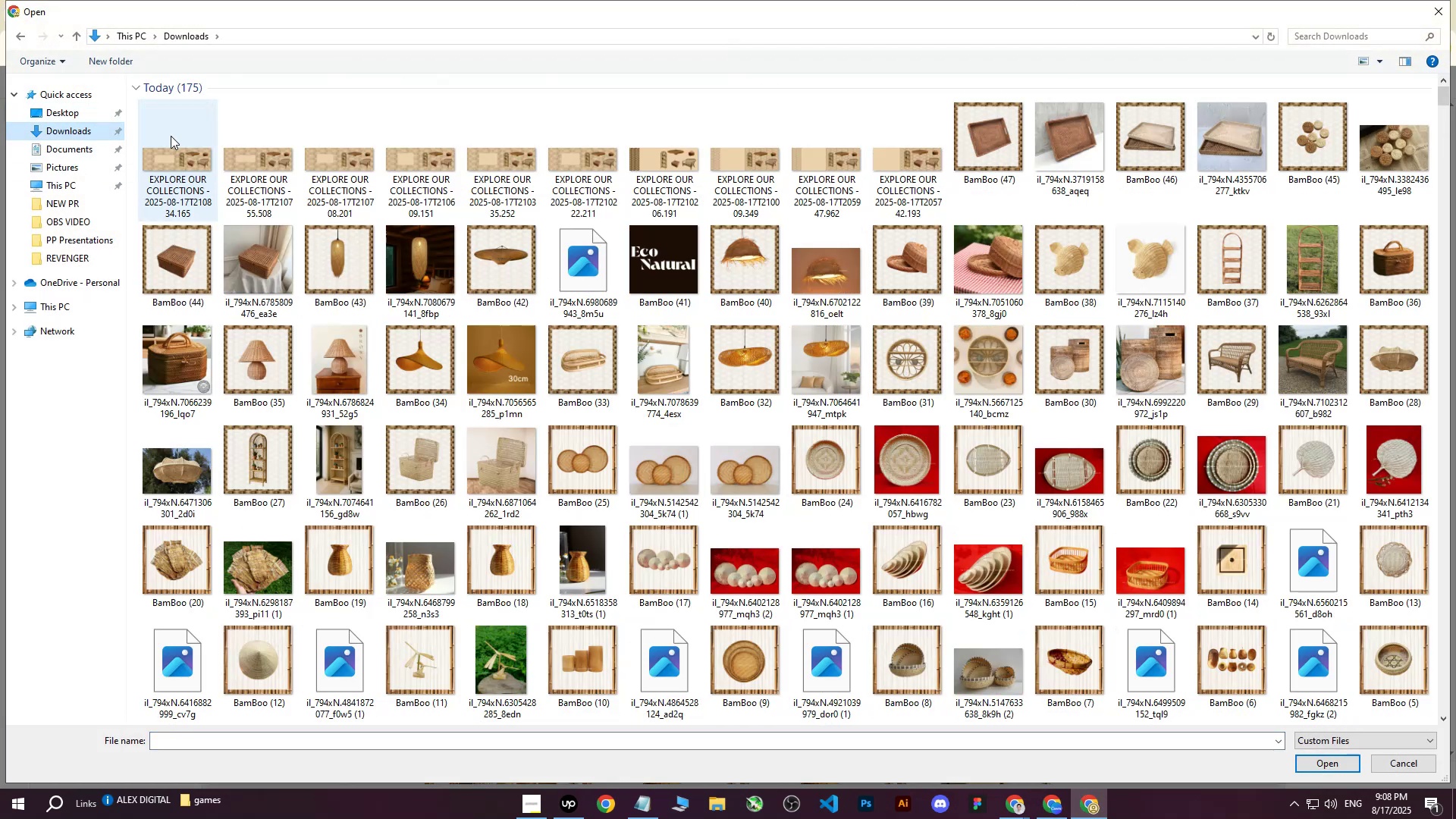 
left_click([173, 155])
 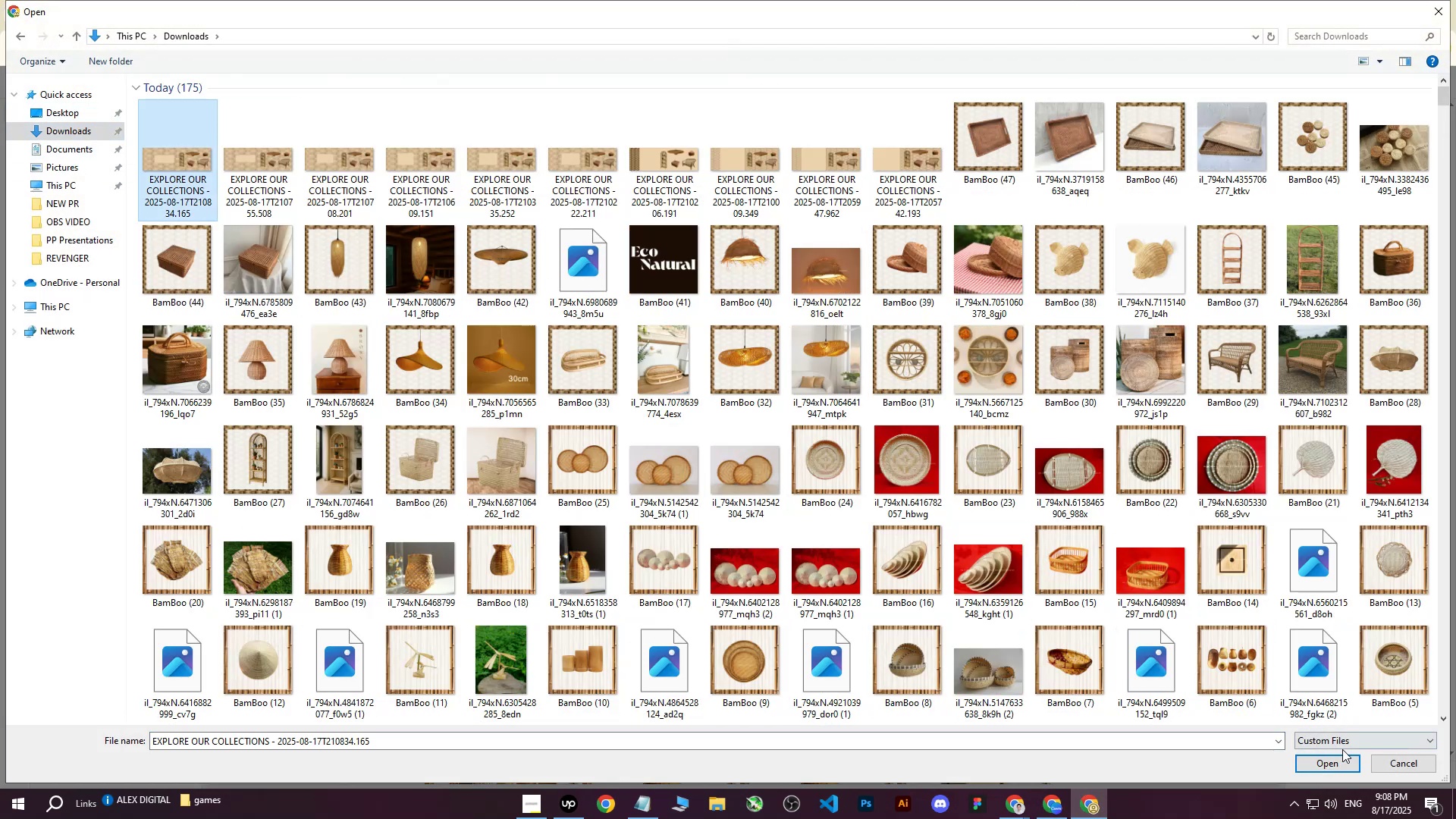 
left_click([1320, 759])
 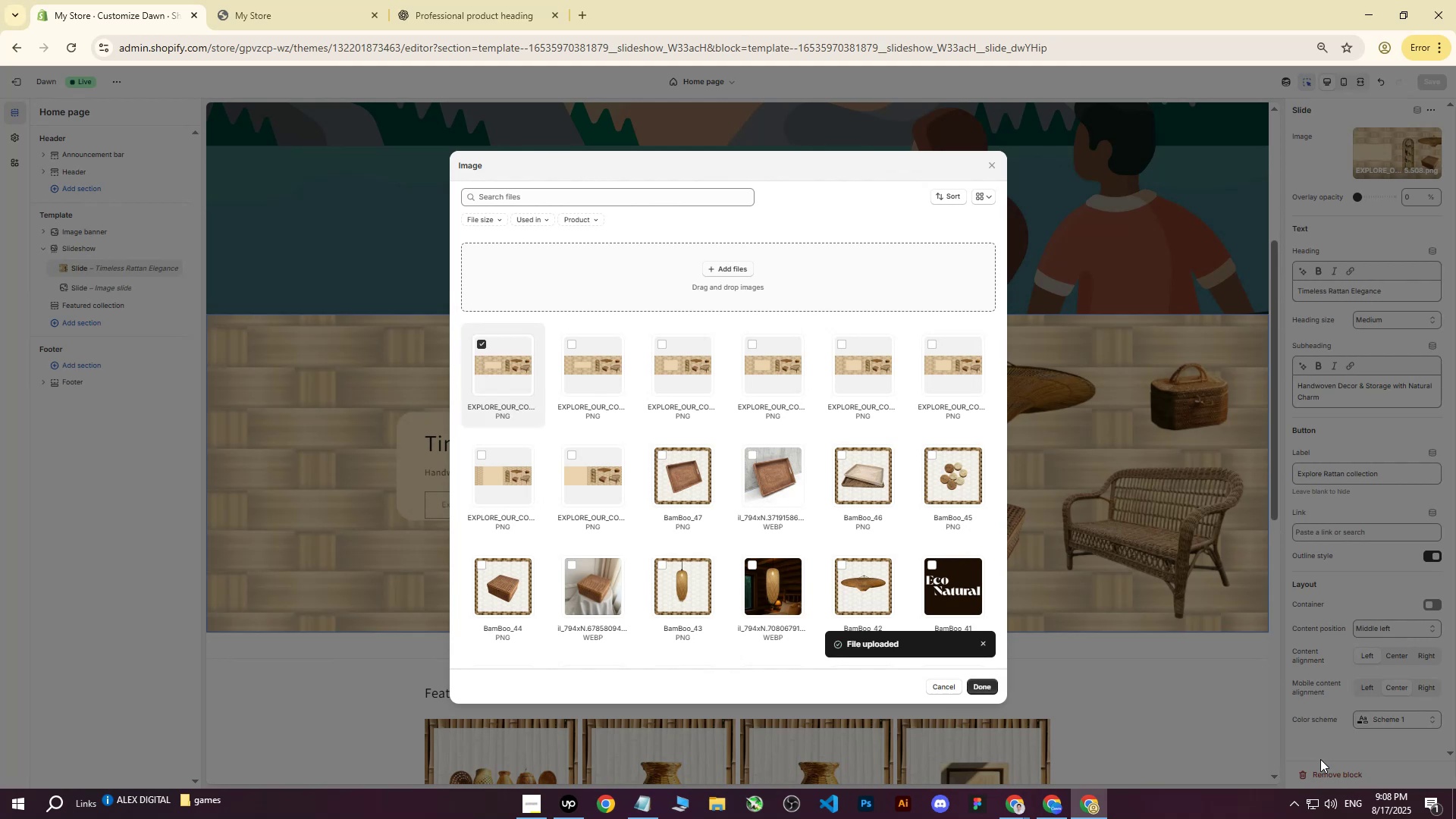 
wait(11.09)
 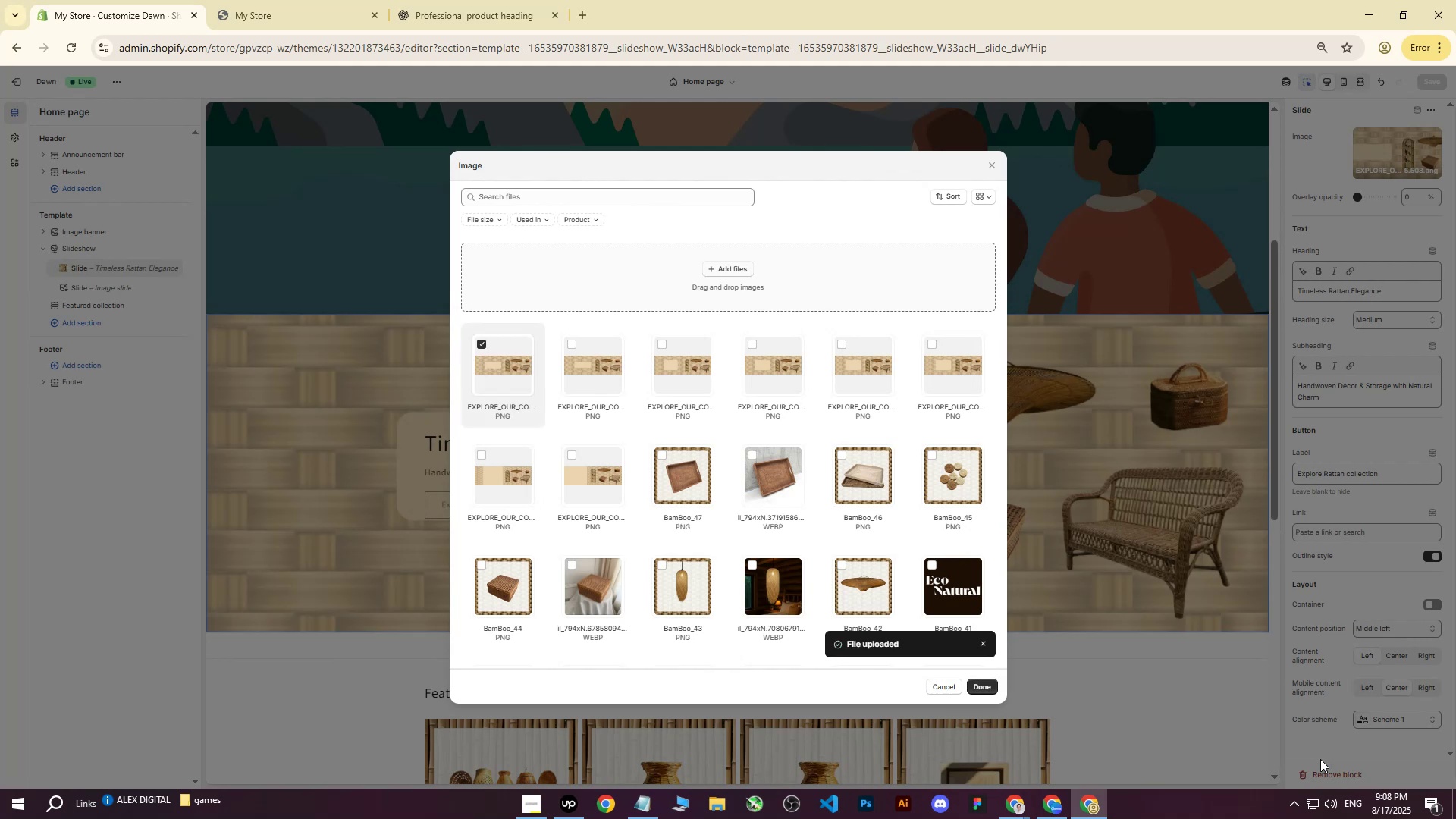 
left_click([975, 684])
 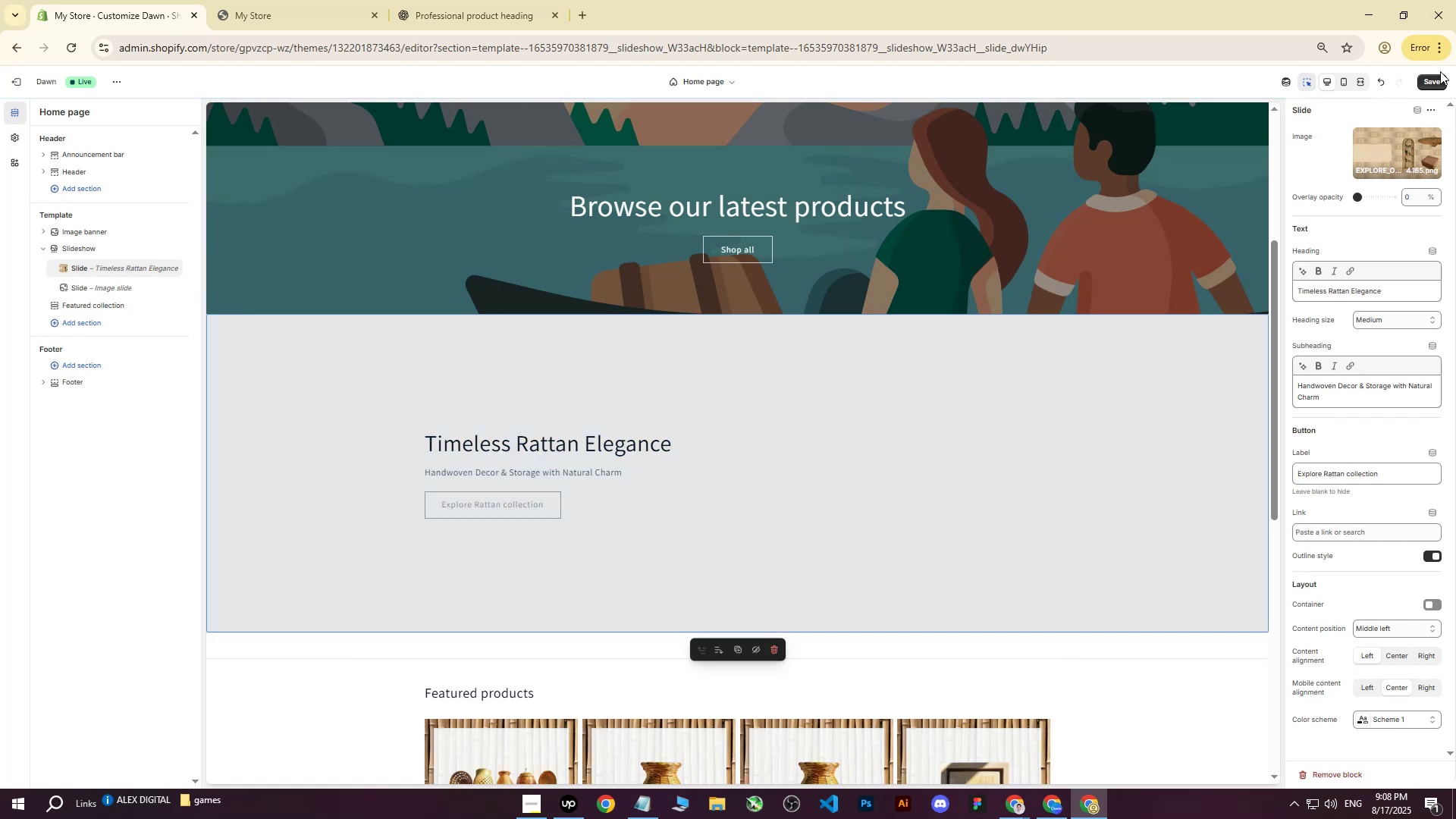 
left_click([1432, 84])
 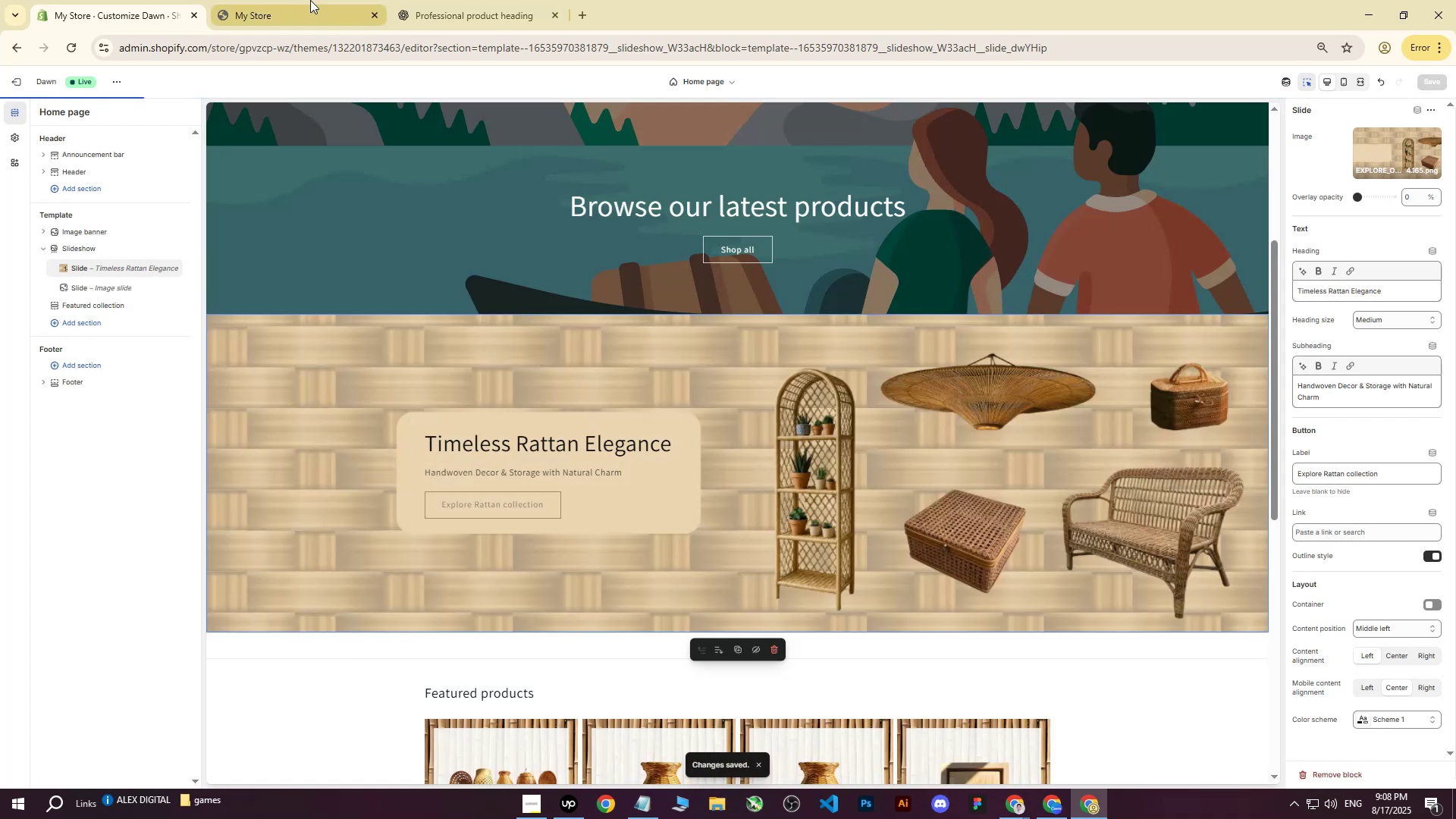 
left_click([279, 0])
 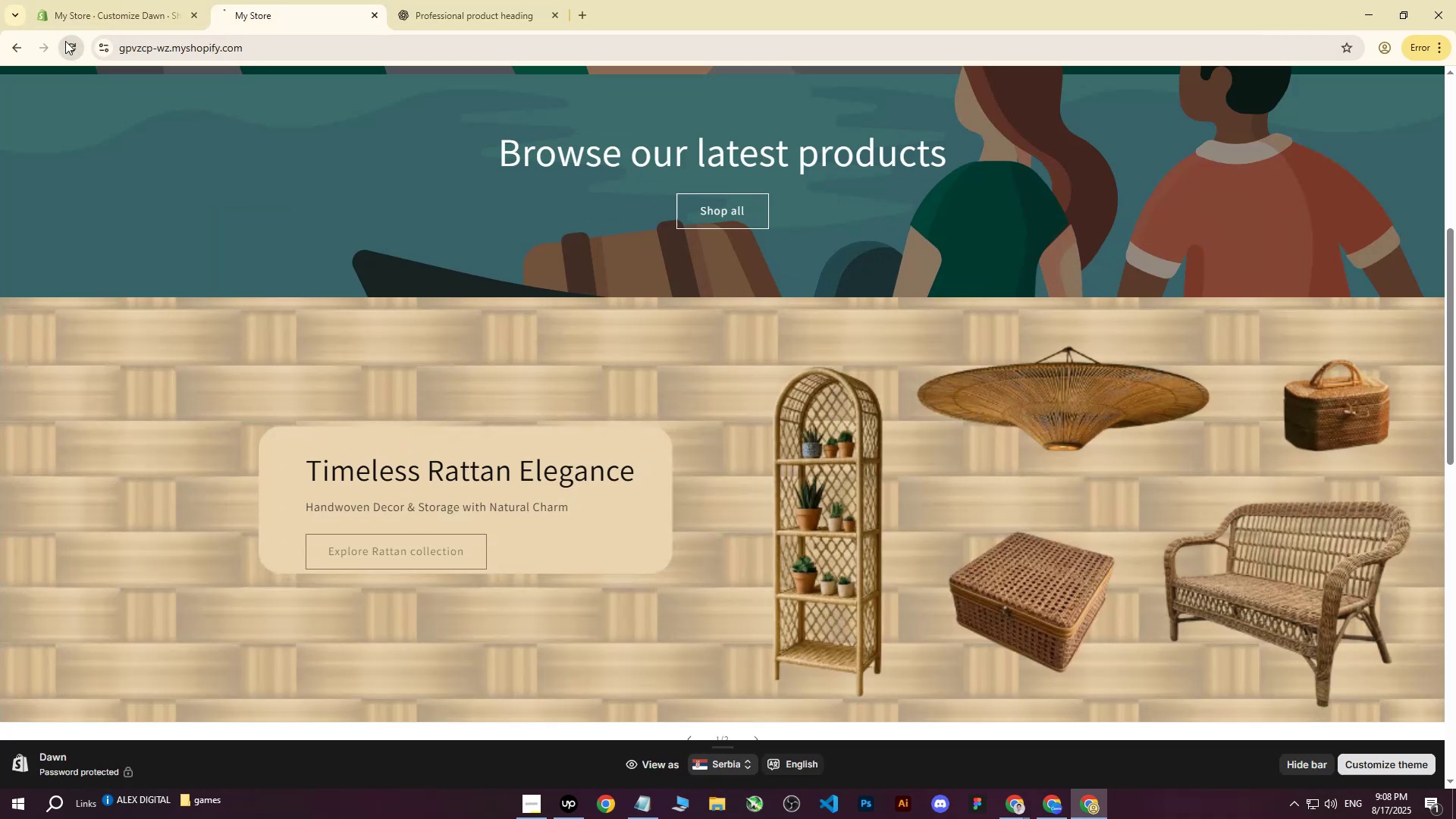 
double_click([69, 5])
 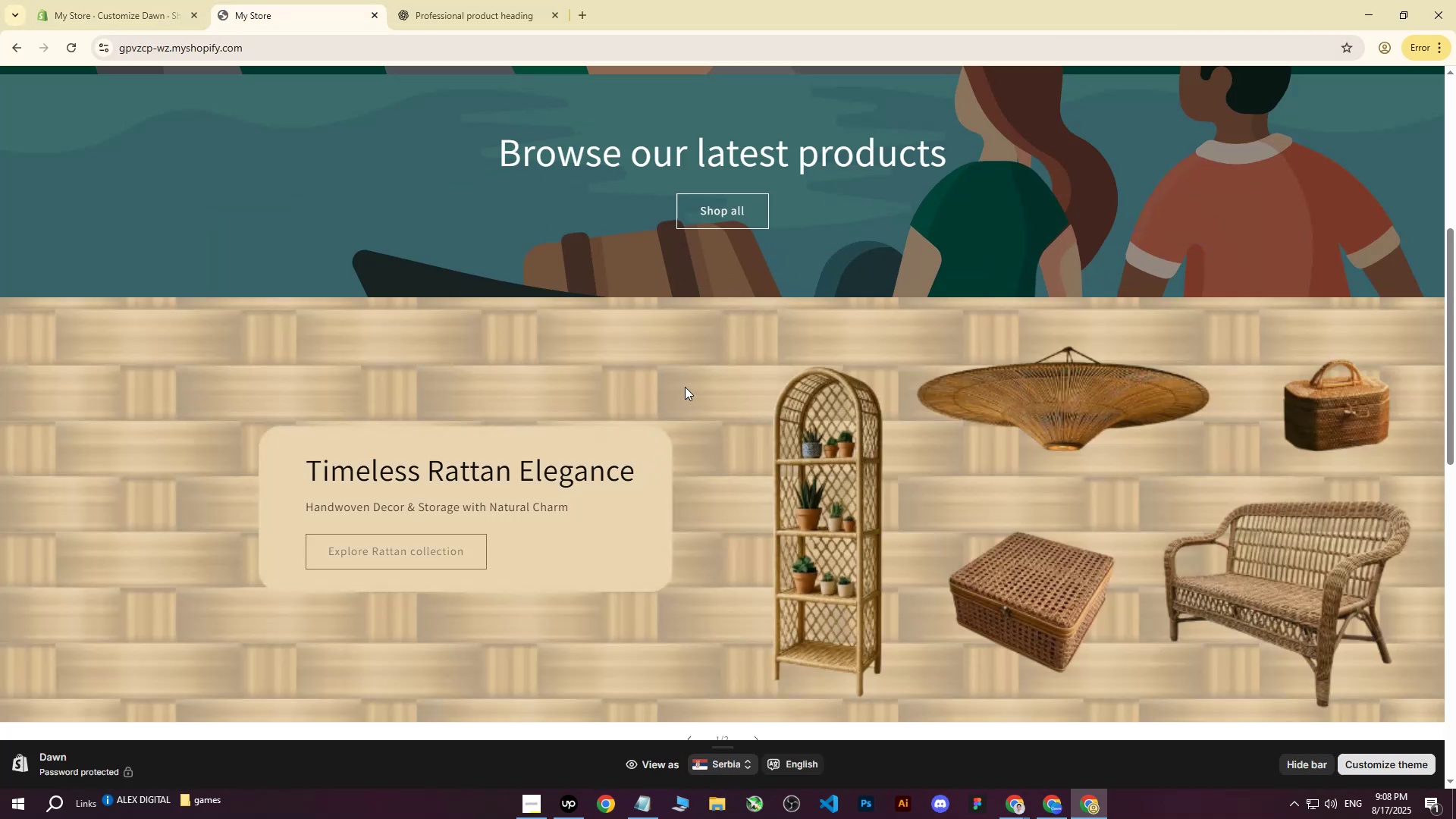 
scroll: coordinate [685, 386], scroll_direction: up, amount: 1.0
 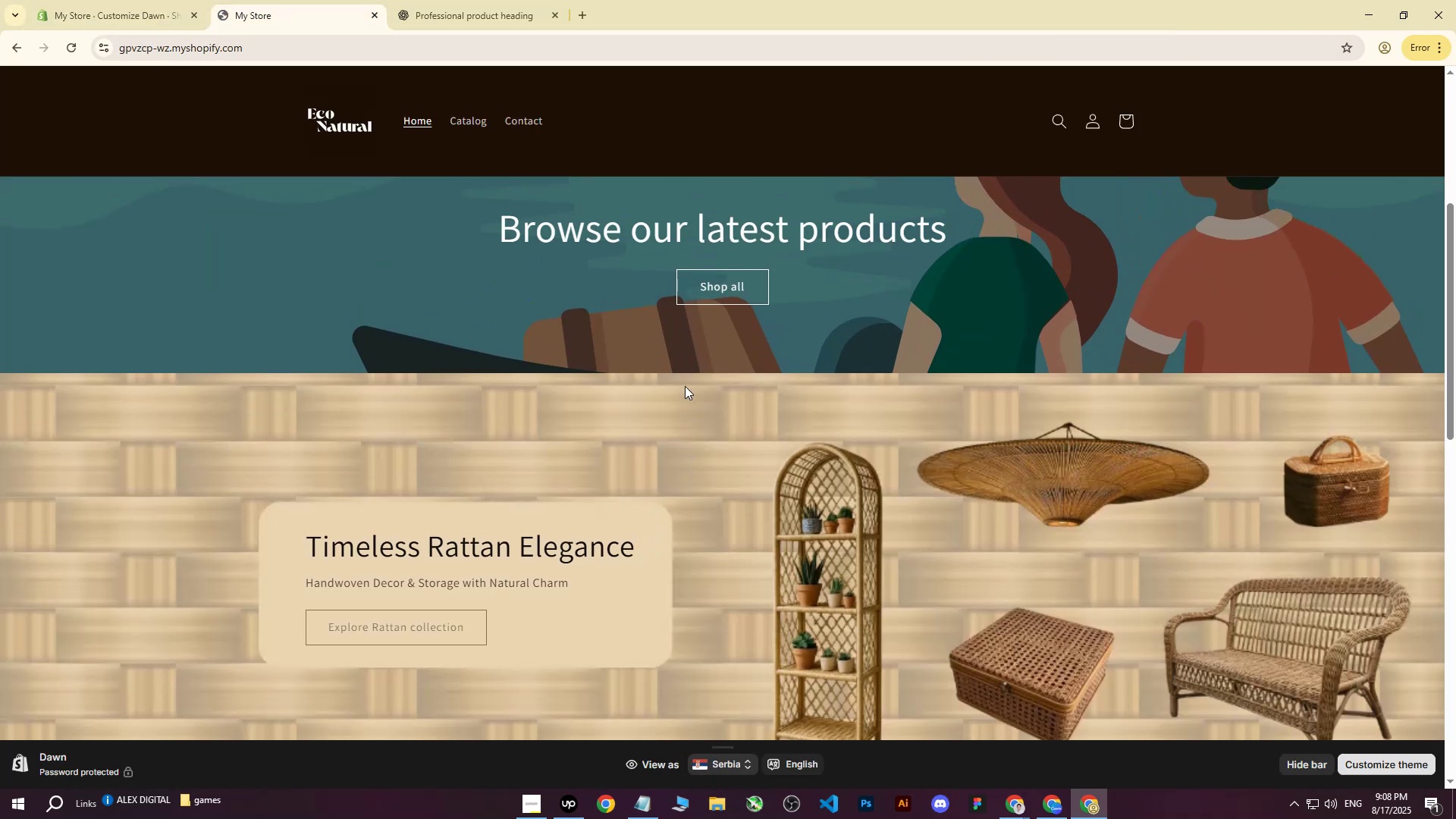 
scroll: coordinate [685, 386], scroll_direction: down, amount: 2.0
 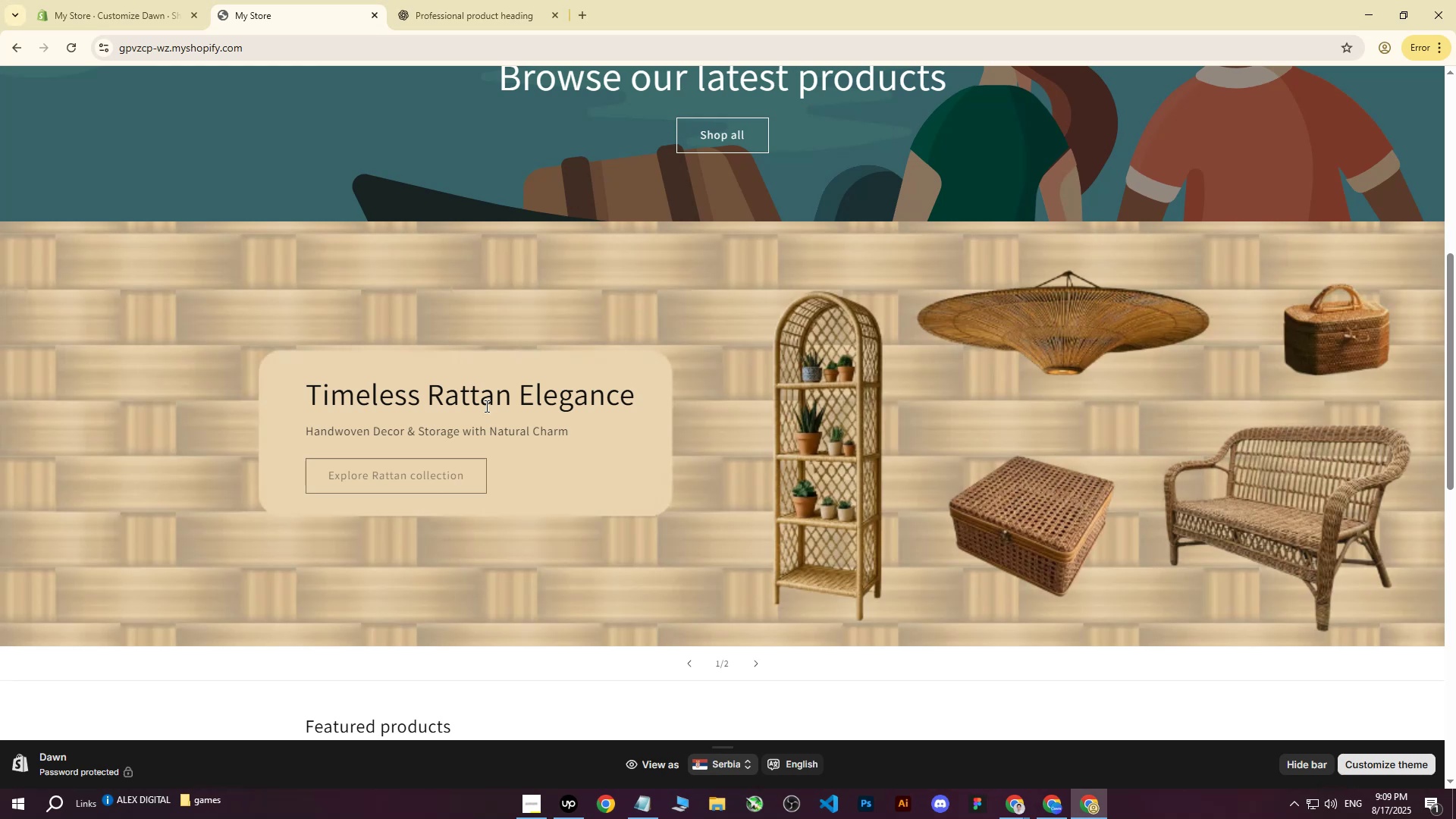 
wait(6.49)
 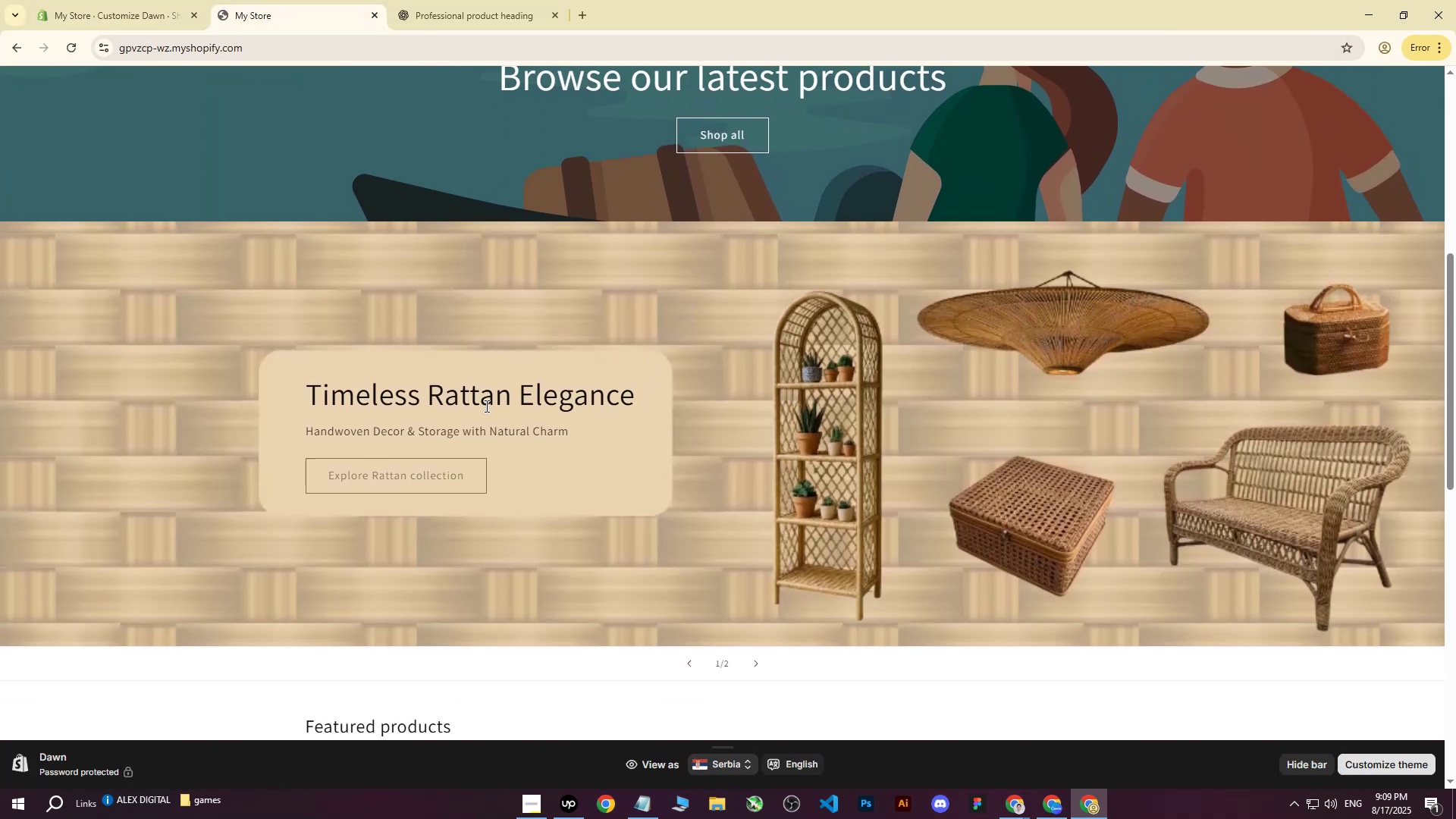 
left_click([111, 0])
 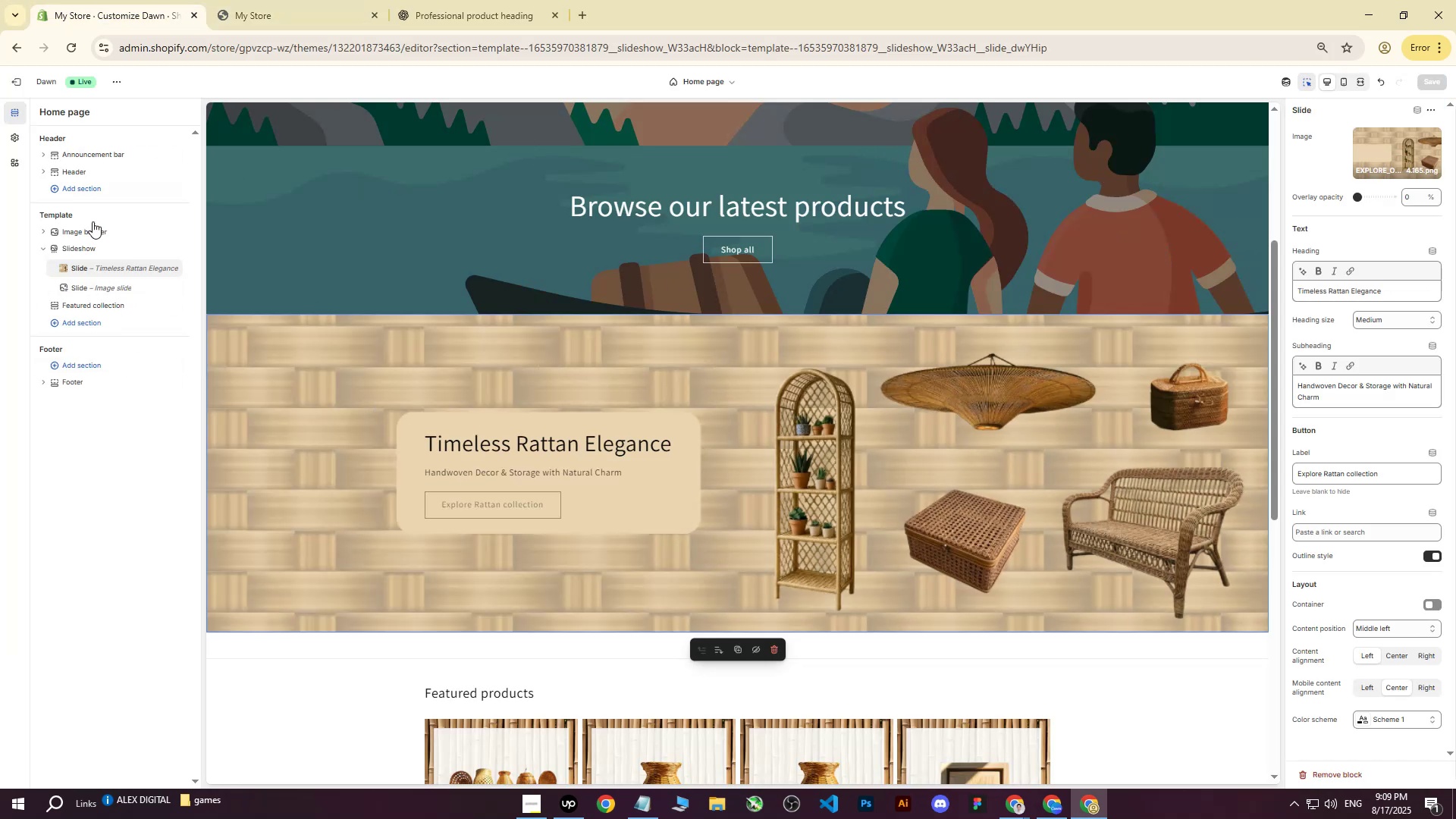 
left_click([94, 435])
 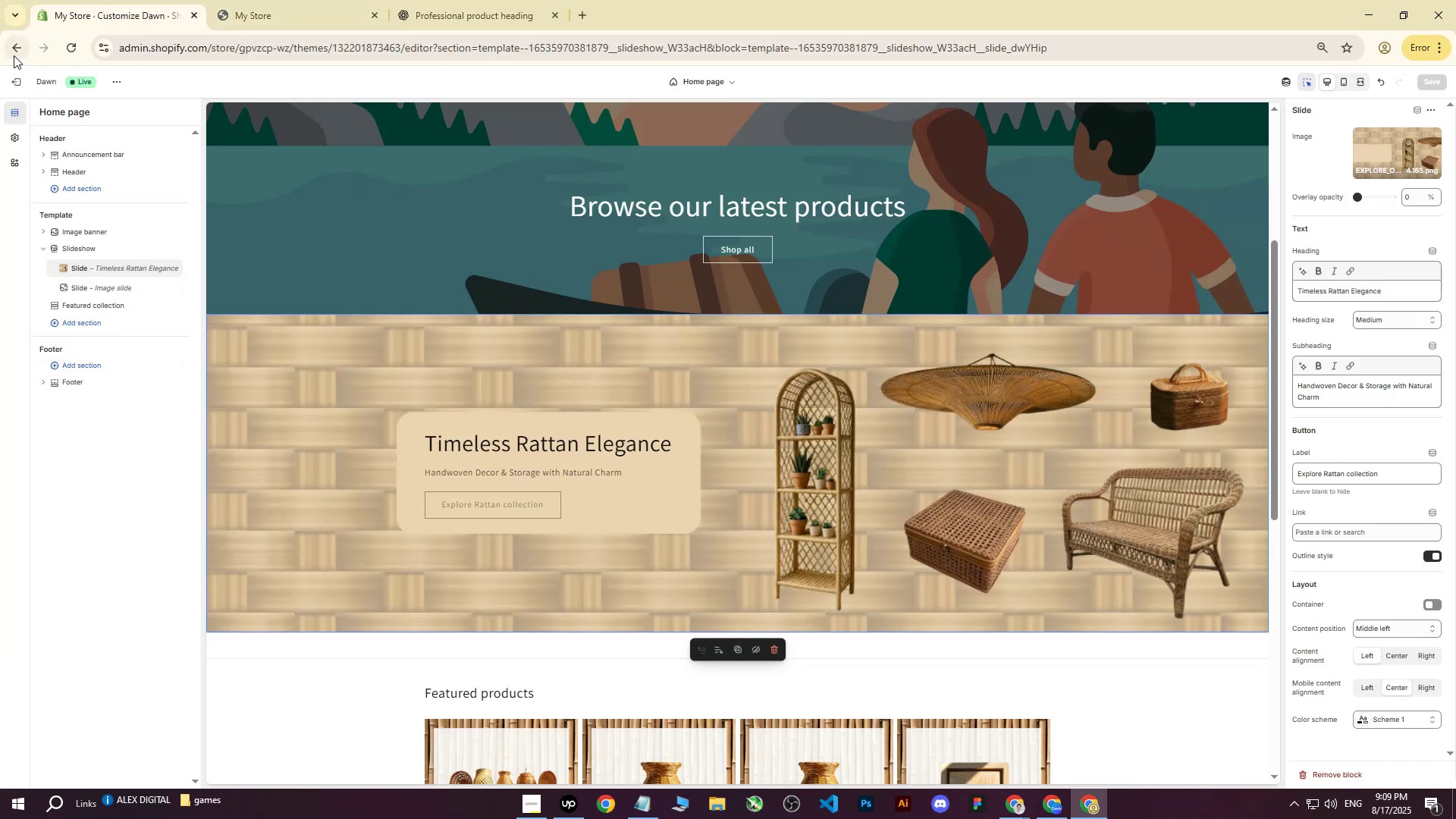 
left_click([14, 55])
 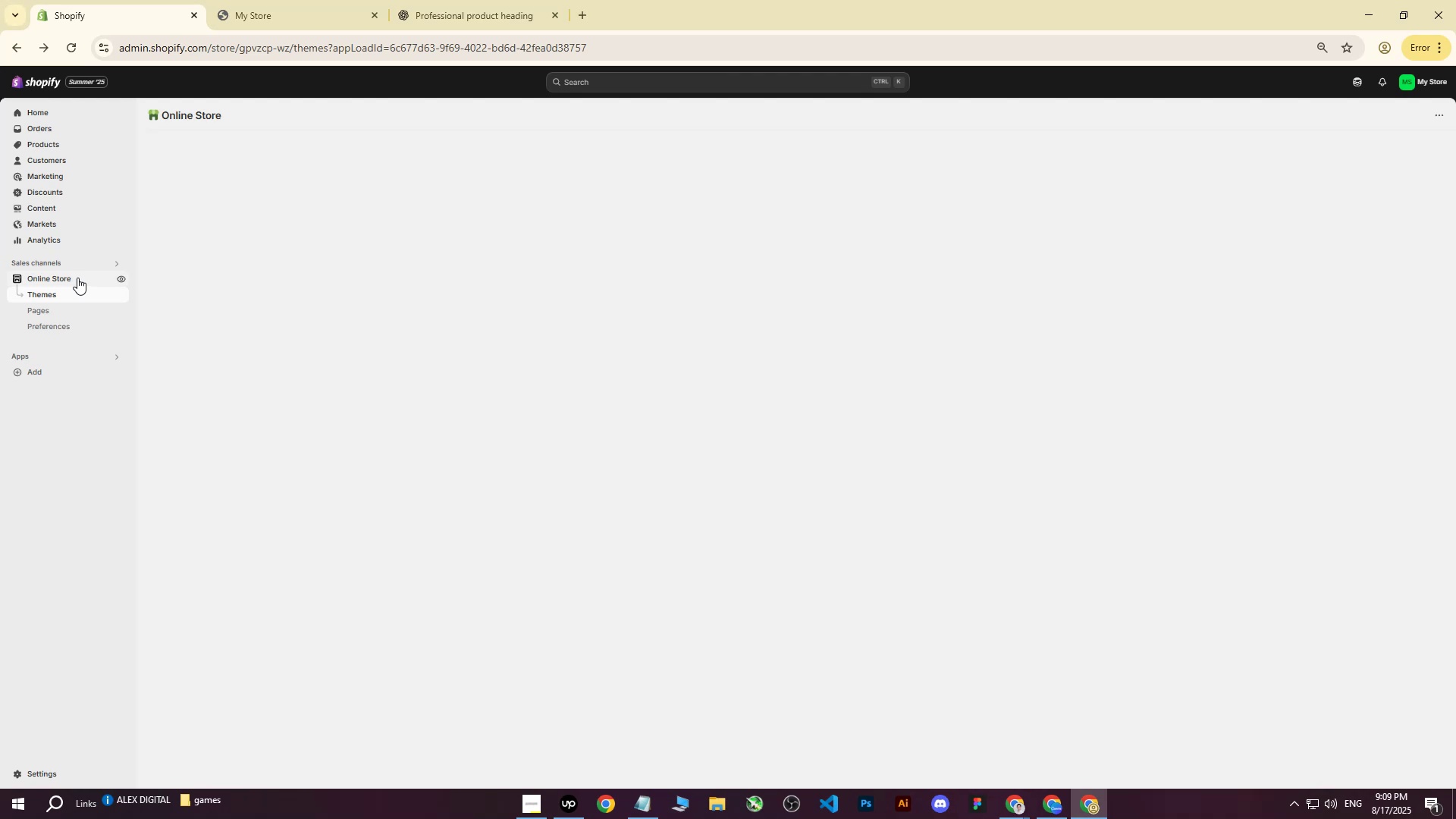 
left_click([74, 276])
 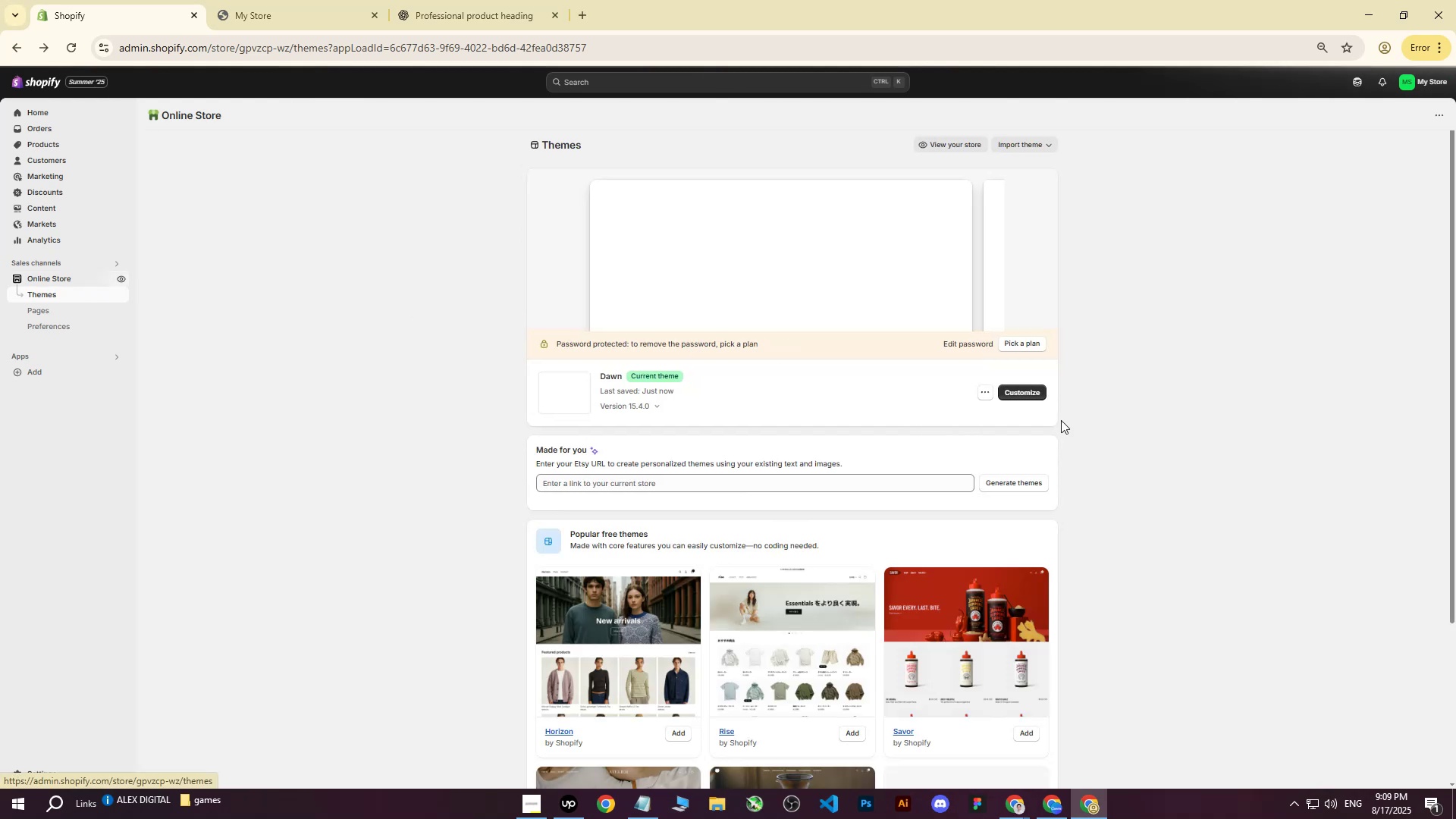 
left_click([1040, 394])
 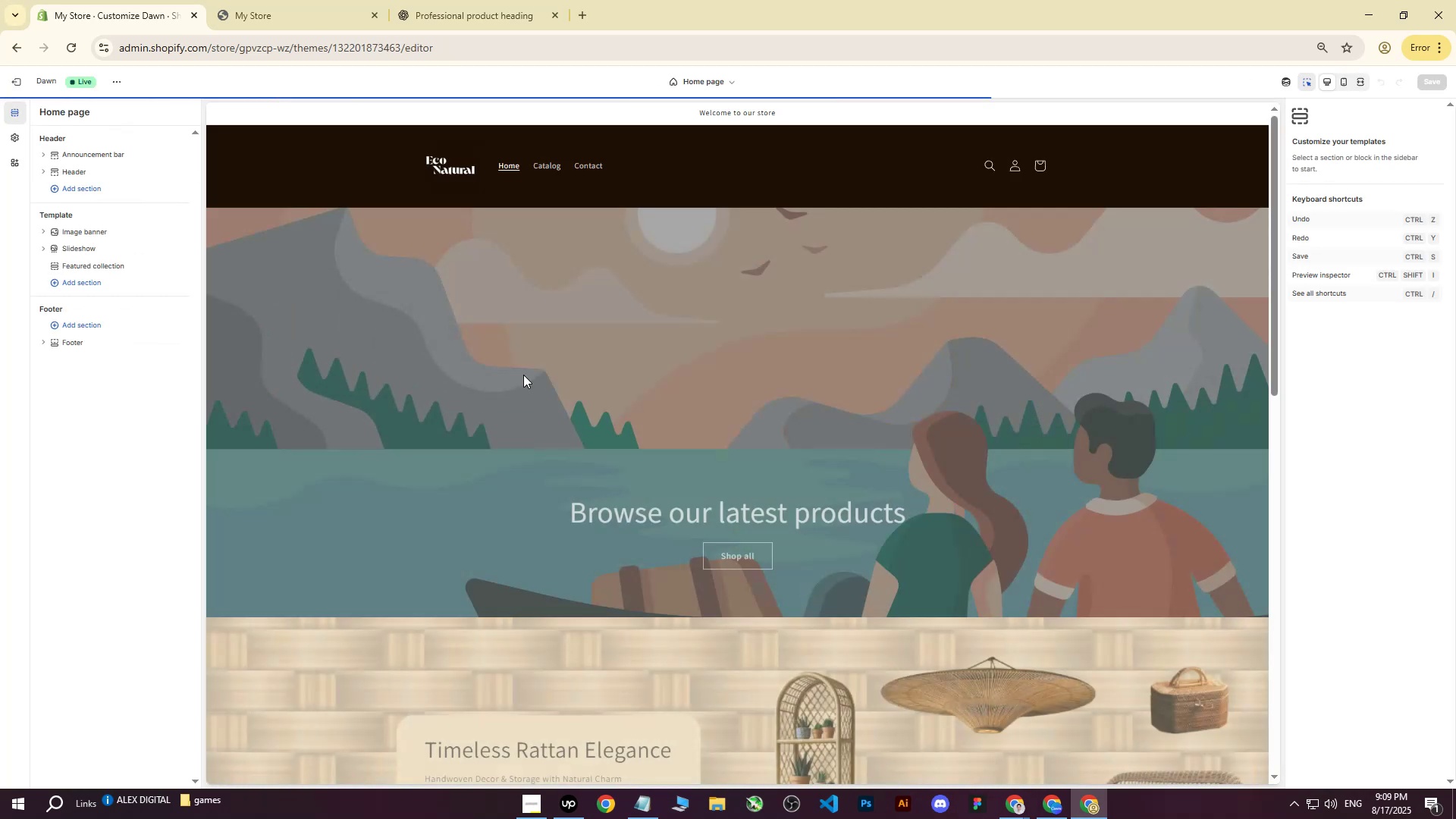 
scroll: coordinate [457, 397], scroll_direction: down, amount: 6.0
 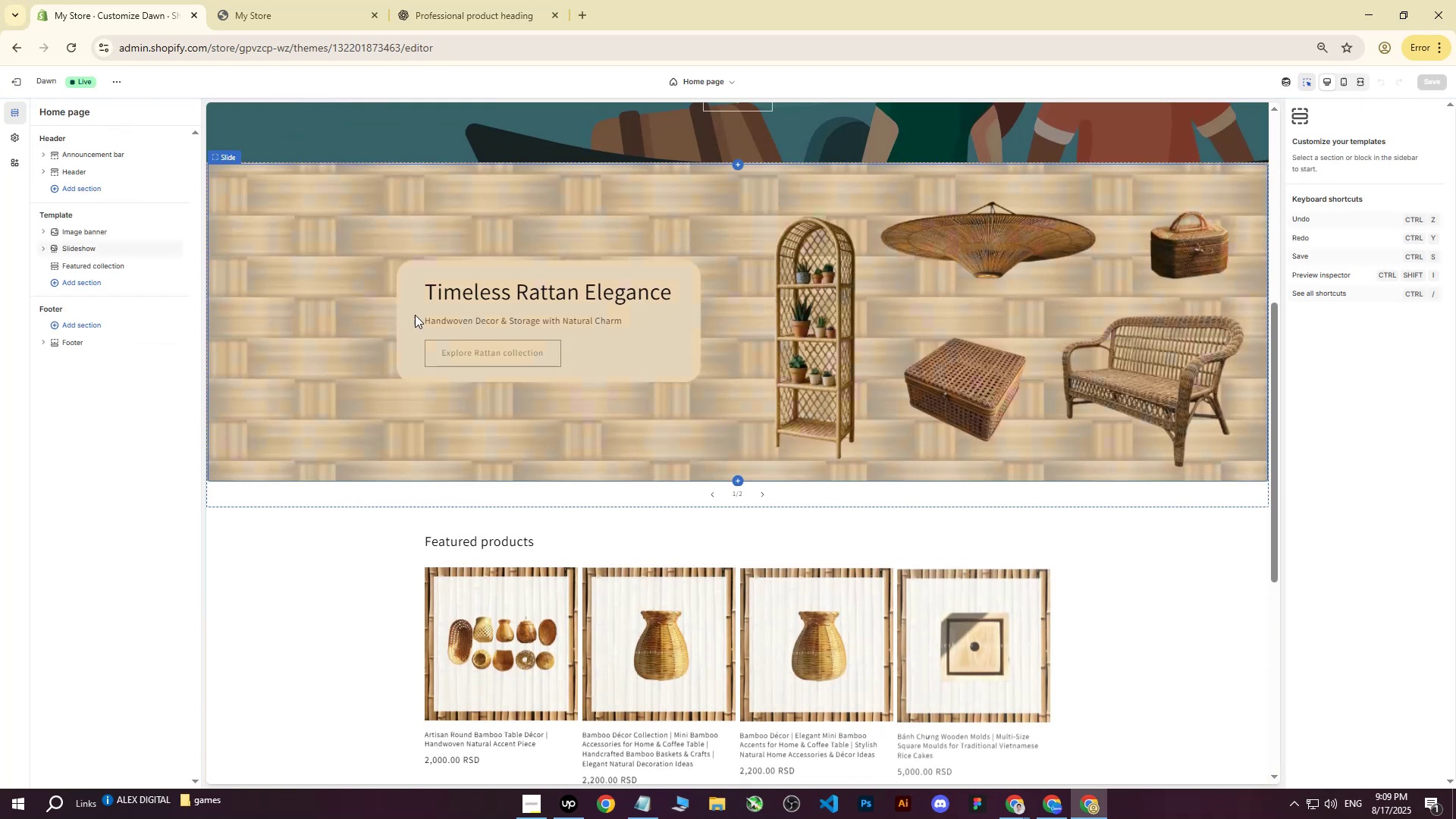 
left_click([434, 324])
 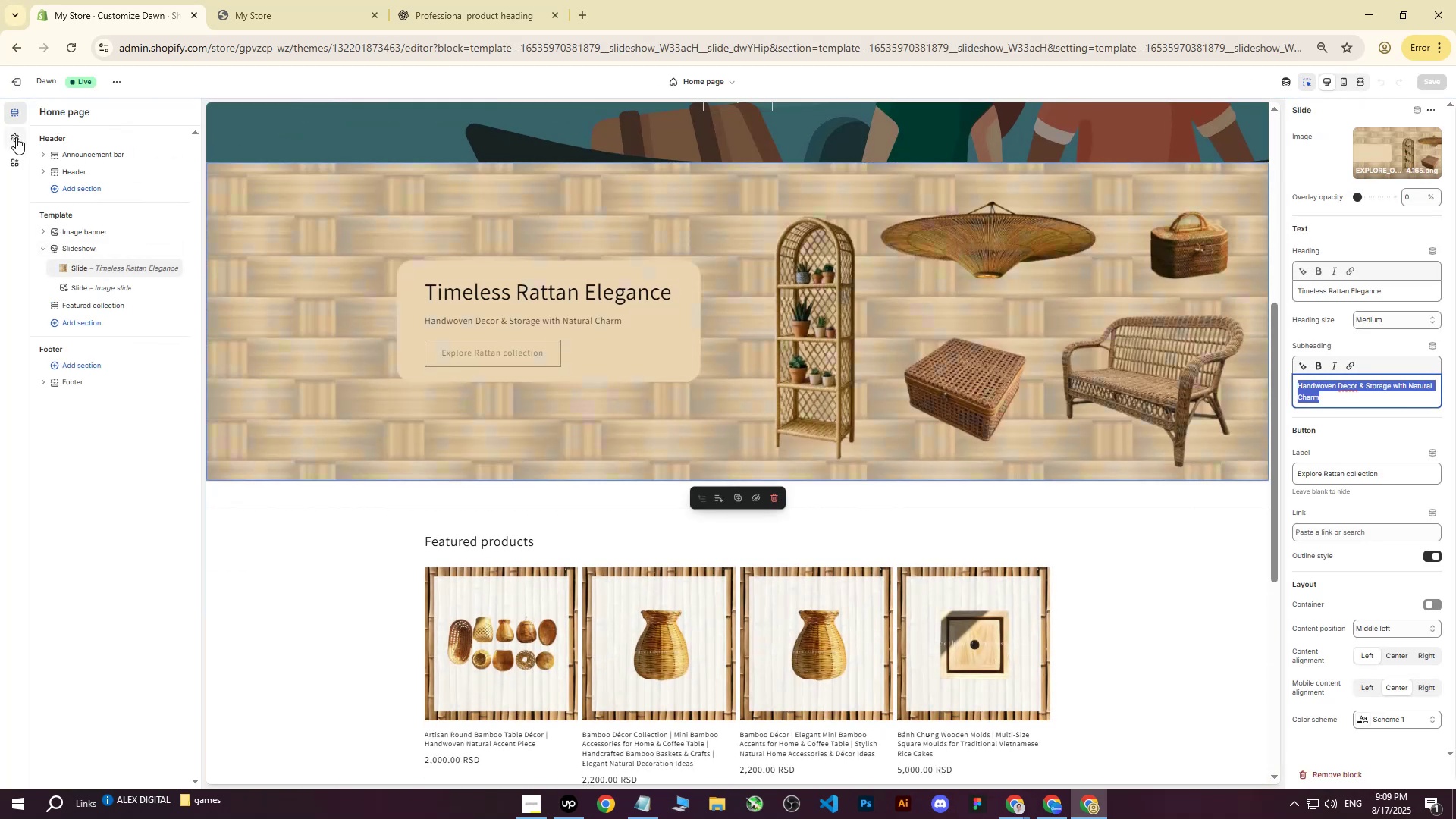 
left_click([14, 137])
 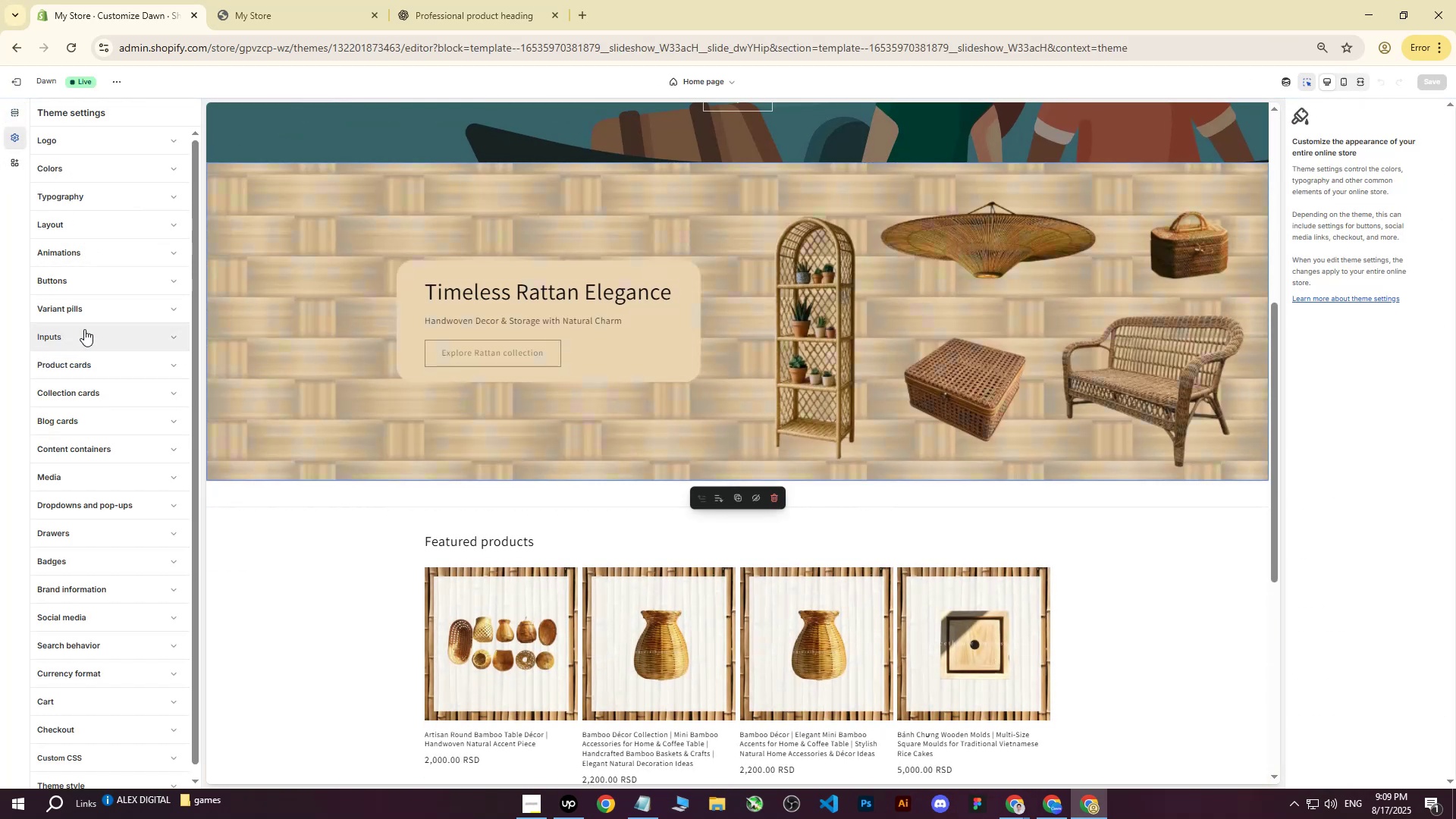 
mouse_move([164, 299])
 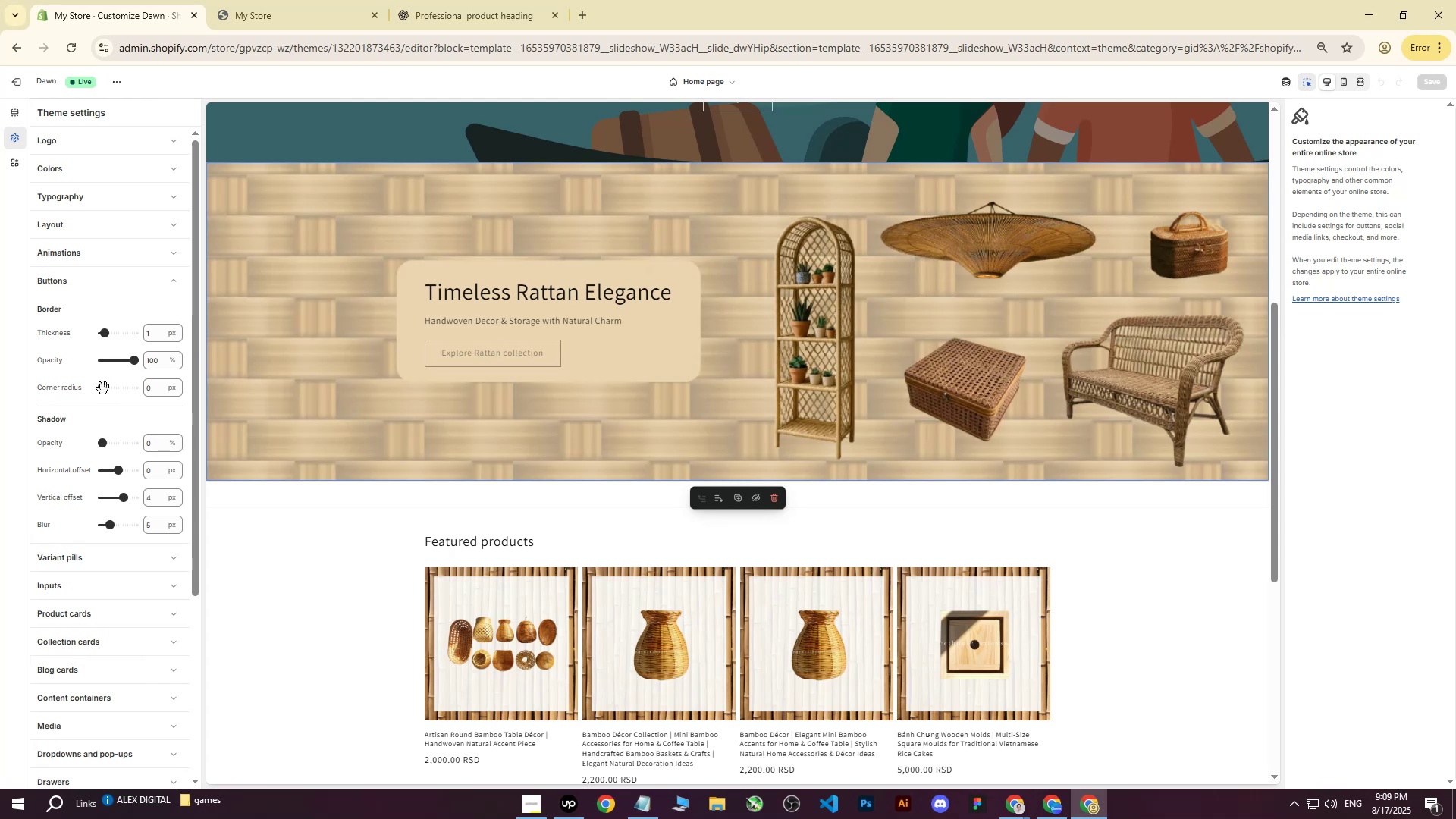 
left_click_drag(start_coordinate=[103, 388], to_coordinate=[111, 390])
 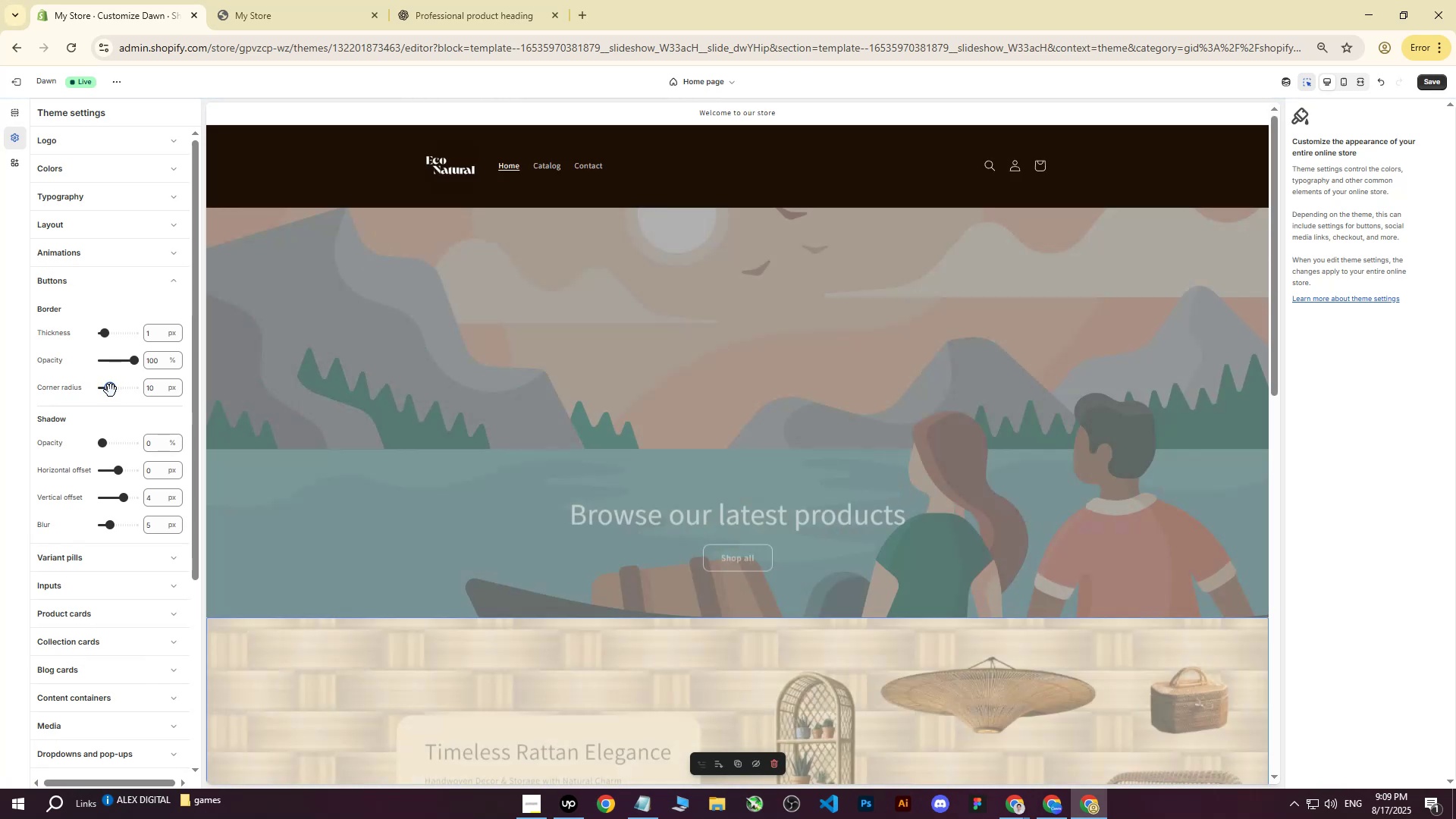 
scroll: coordinate [637, 446], scroll_direction: down, amount: 5.0
 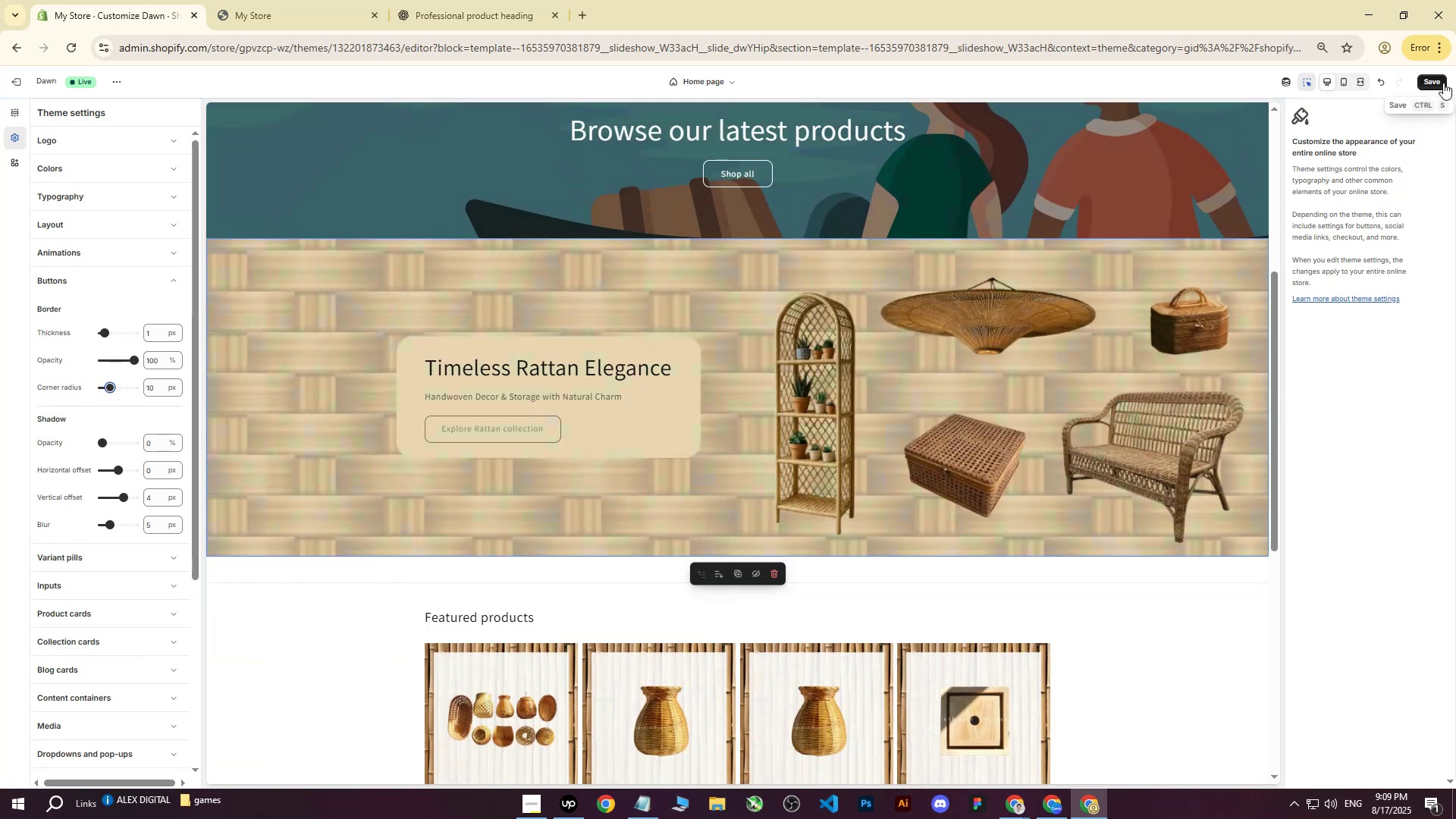 
left_click([1439, 79])
 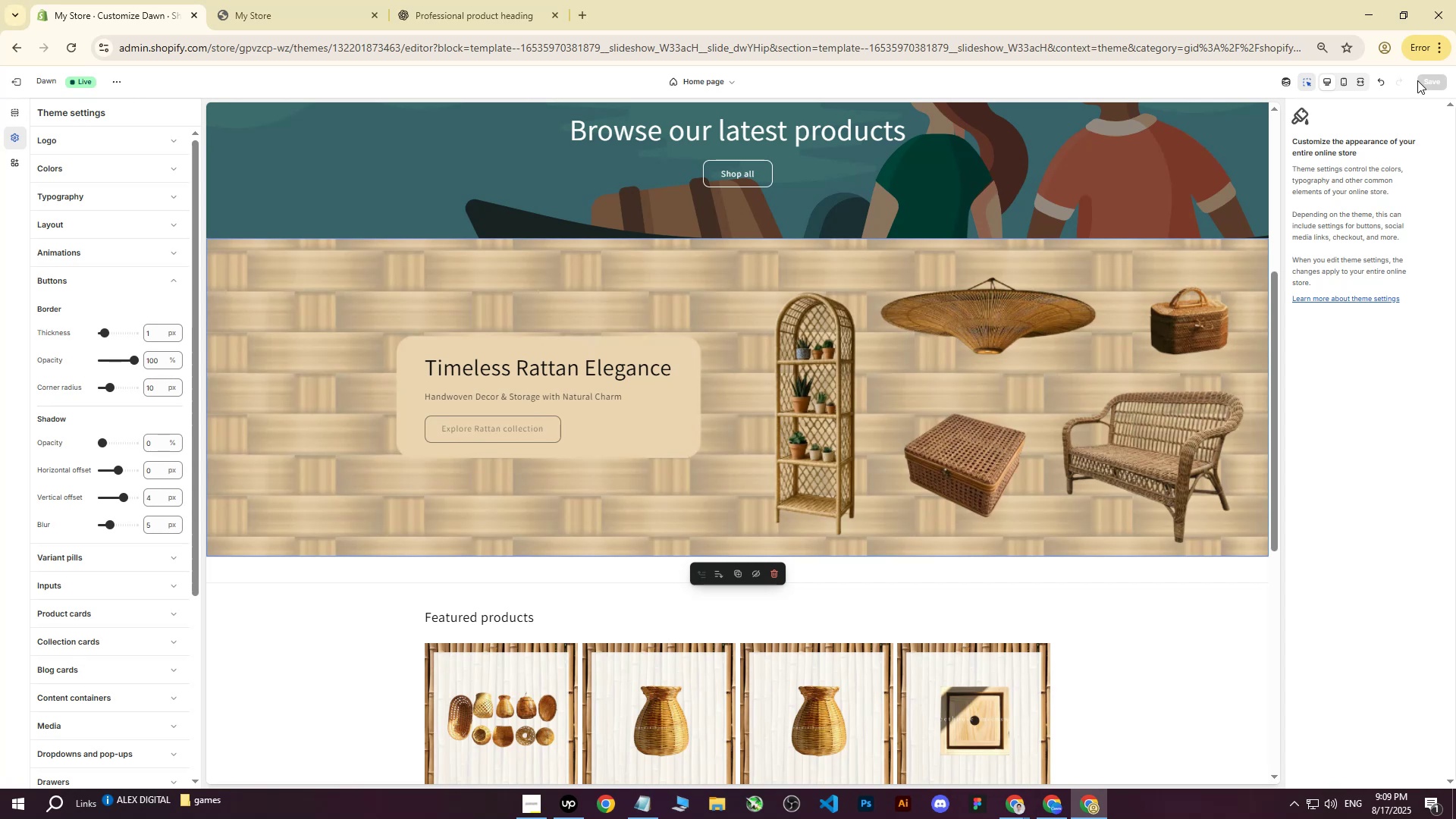 
wait(15.77)
 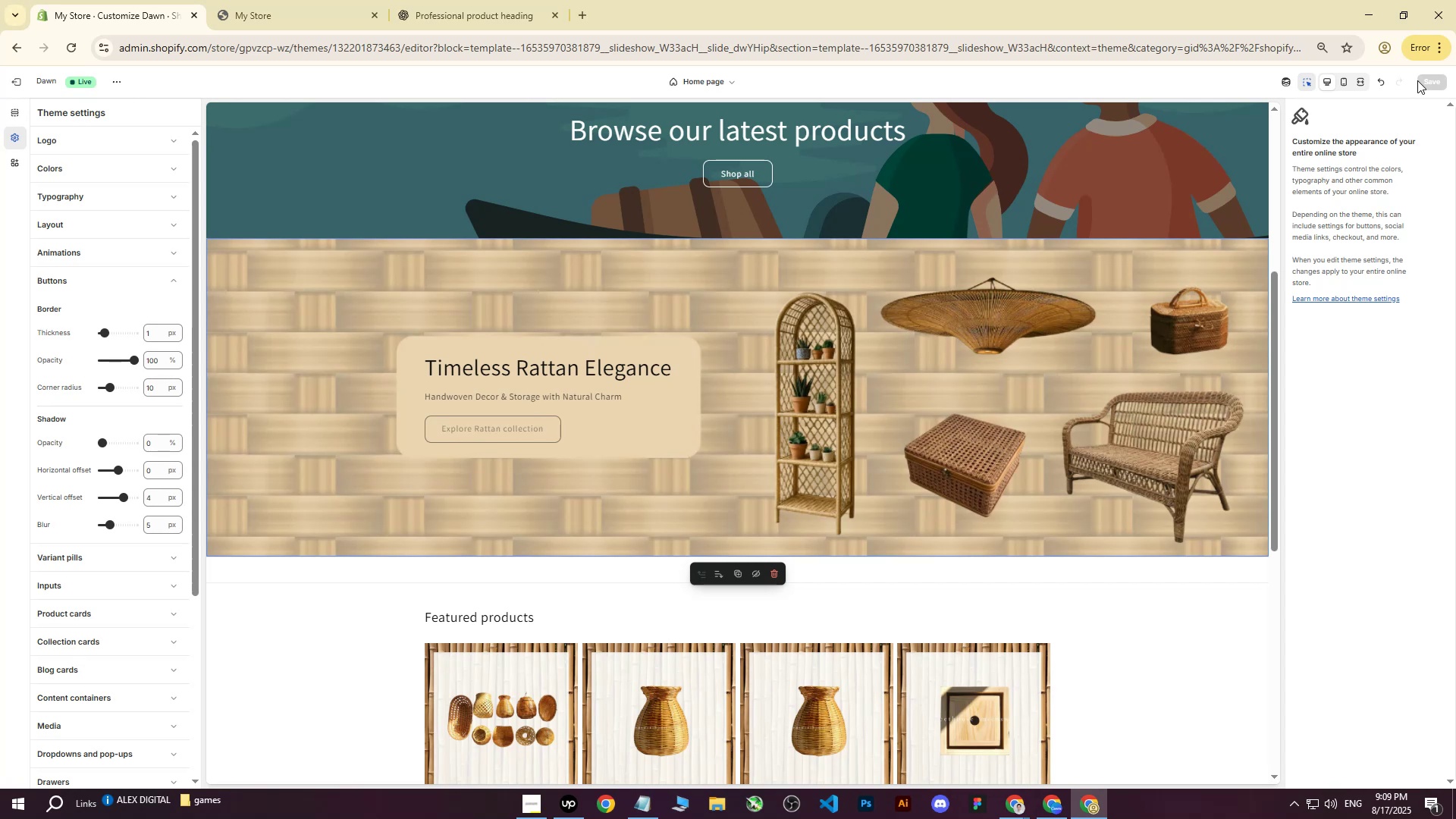 
left_click([11, 80])
 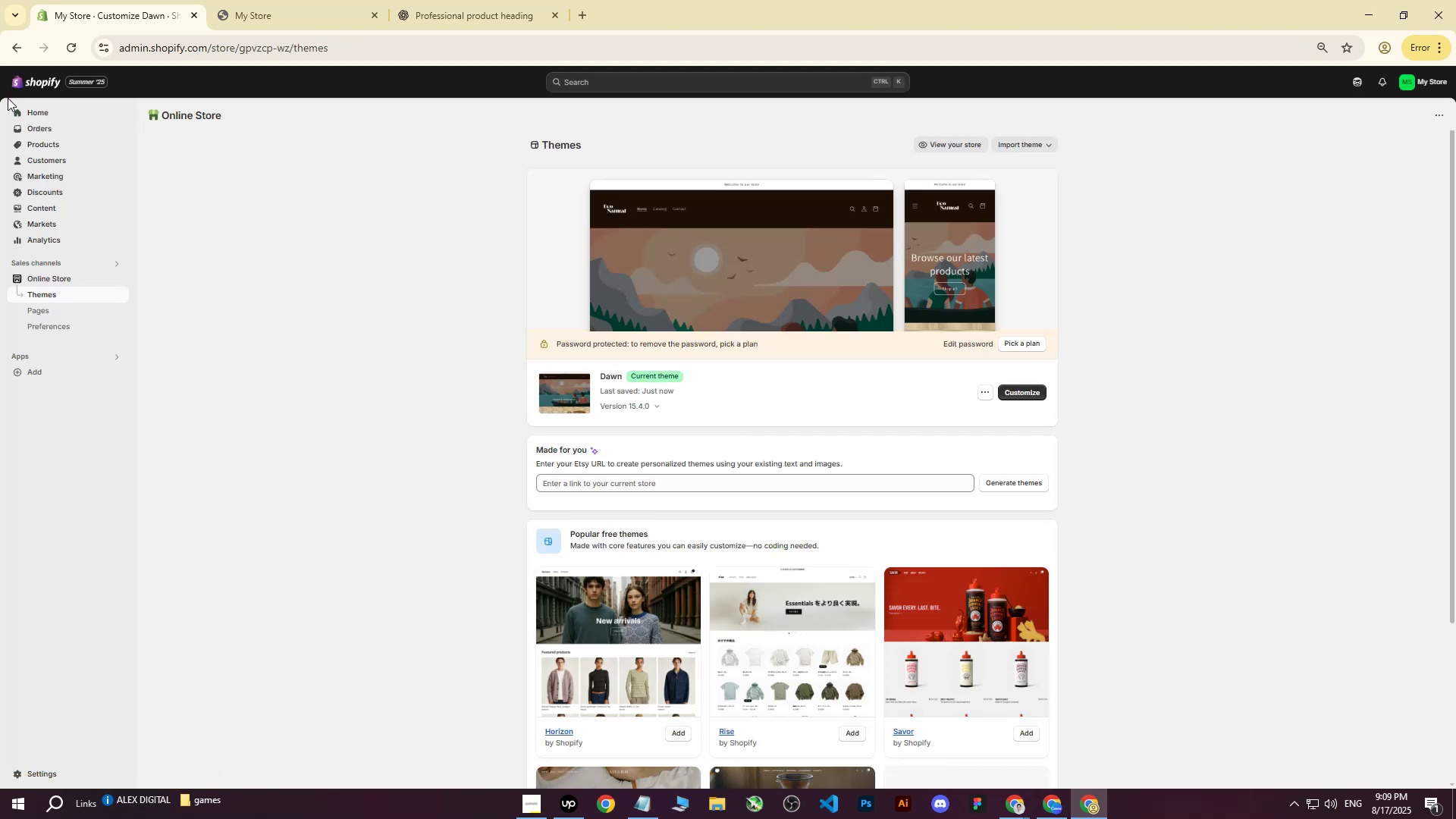 
wait(8.21)
 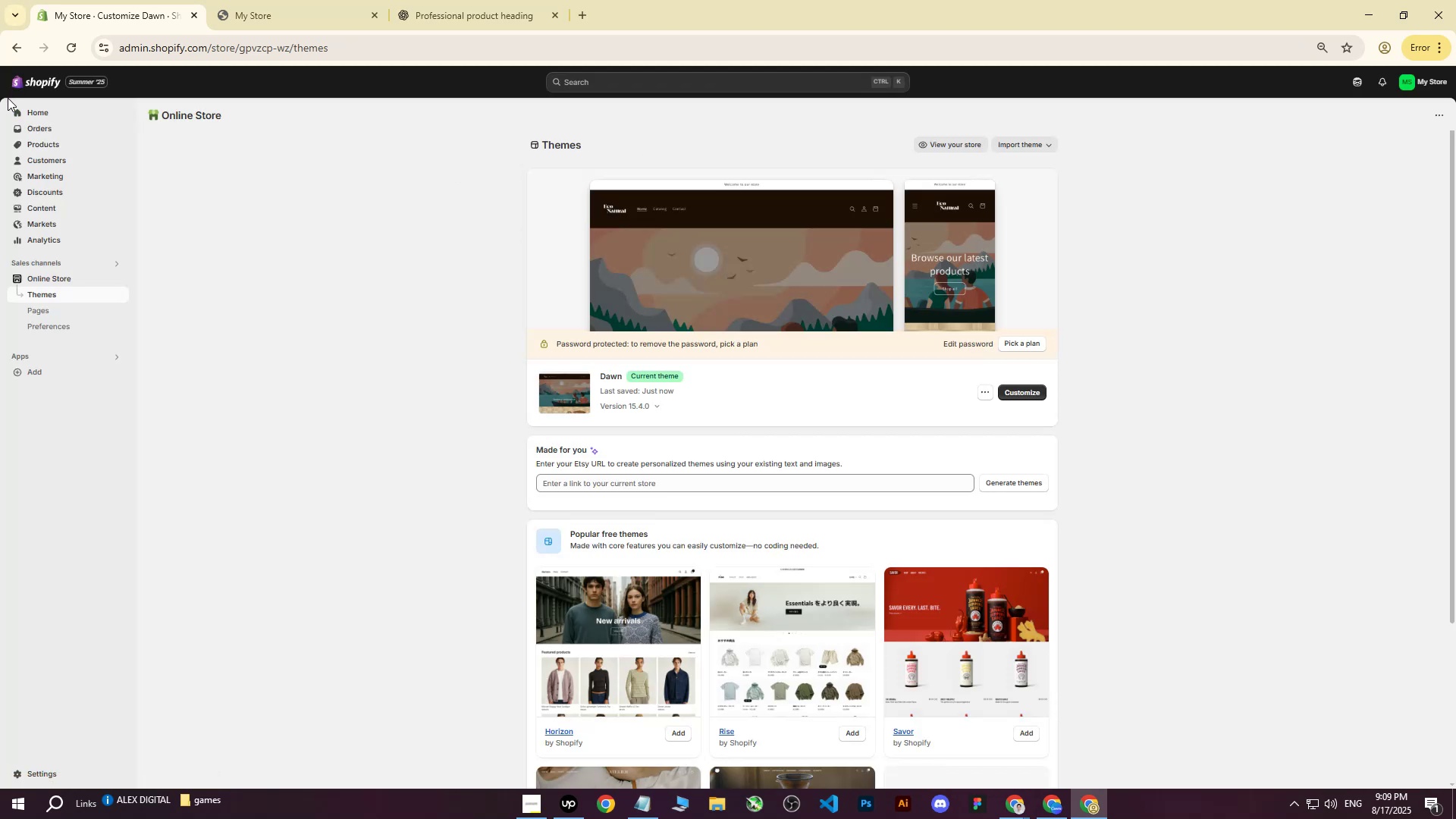 
left_click([1051, 800])
 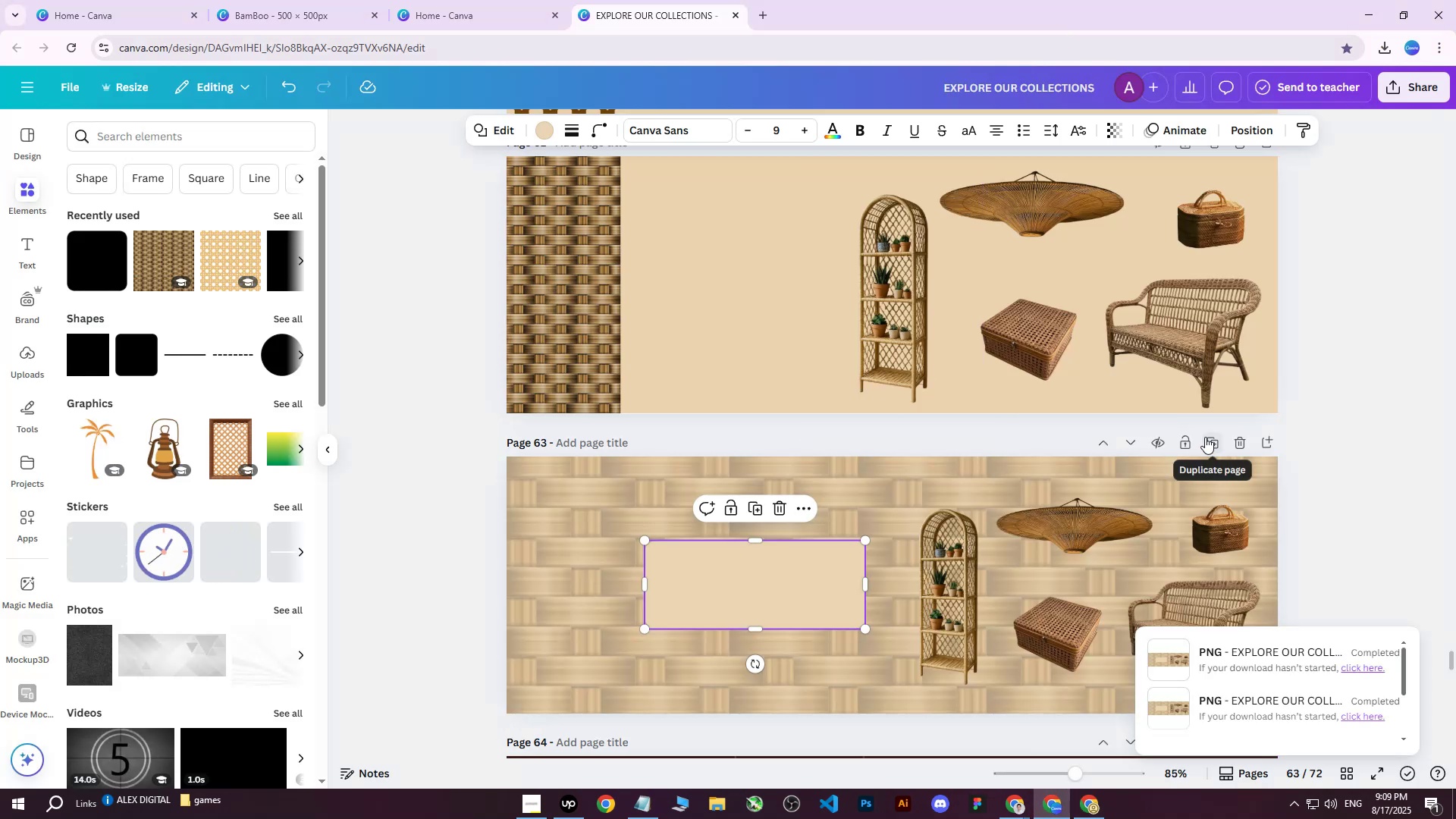 
left_click([1205, 437])
 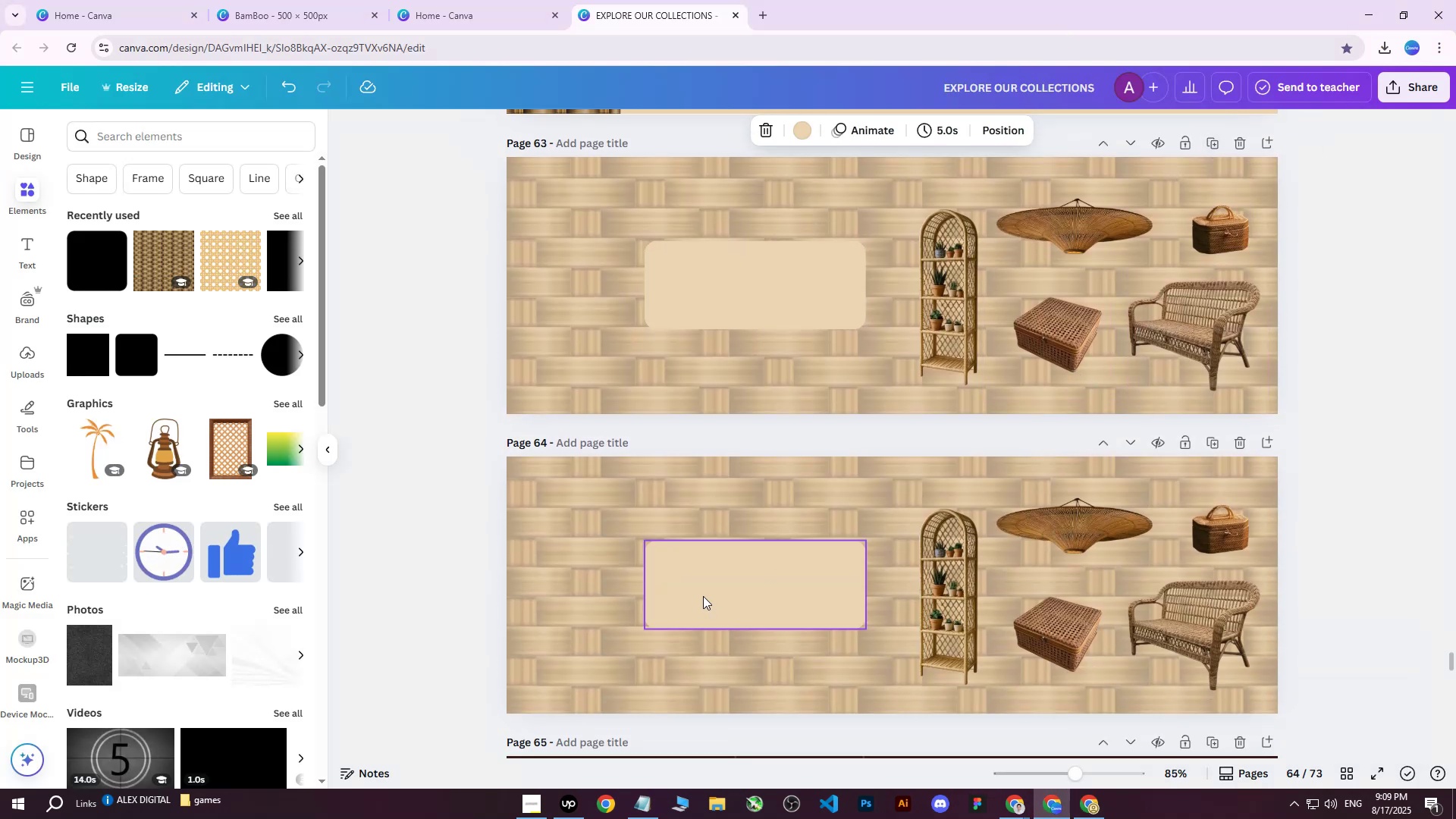 
left_click([703, 596])
 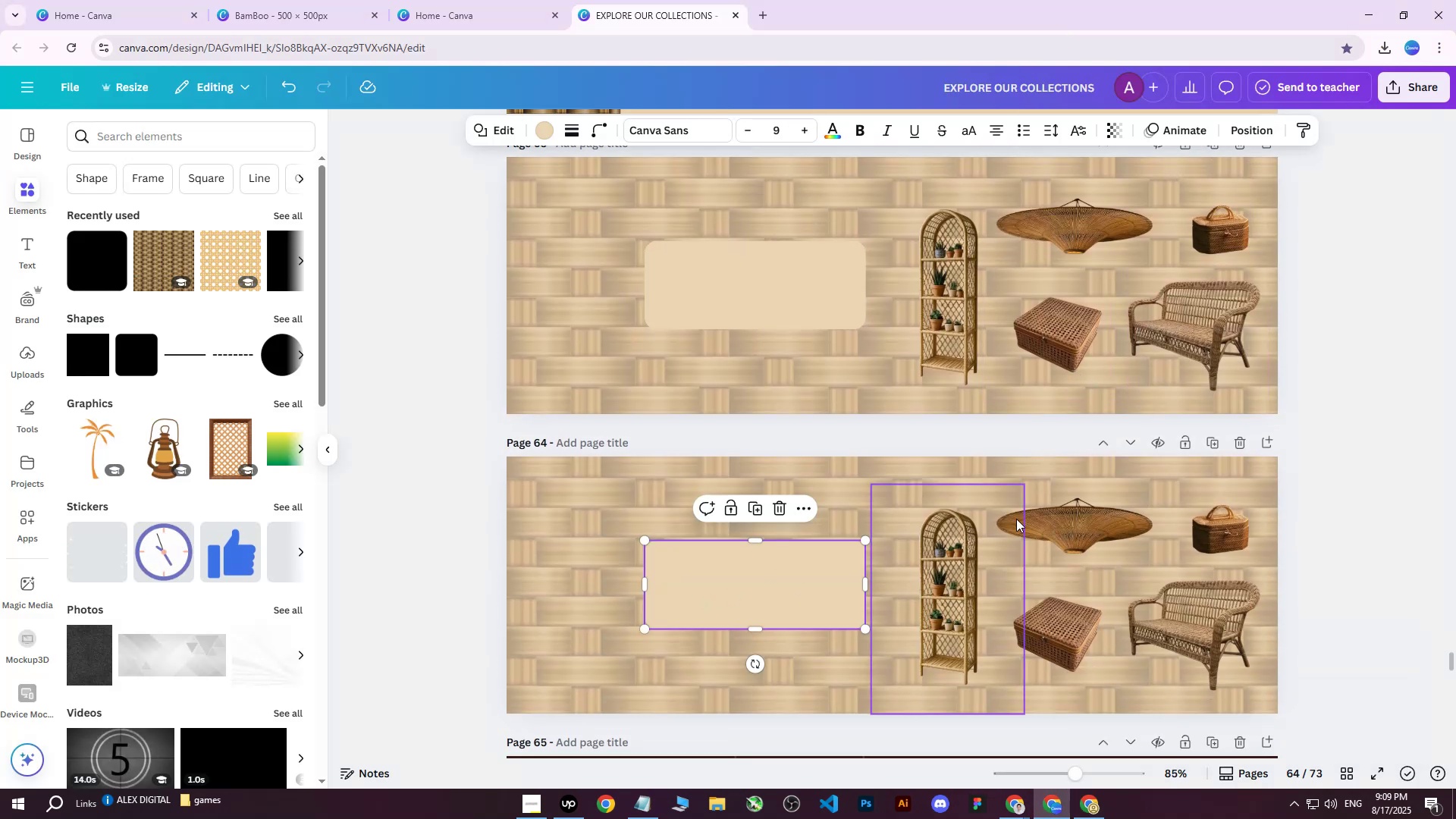 
left_click([1009, 526])
 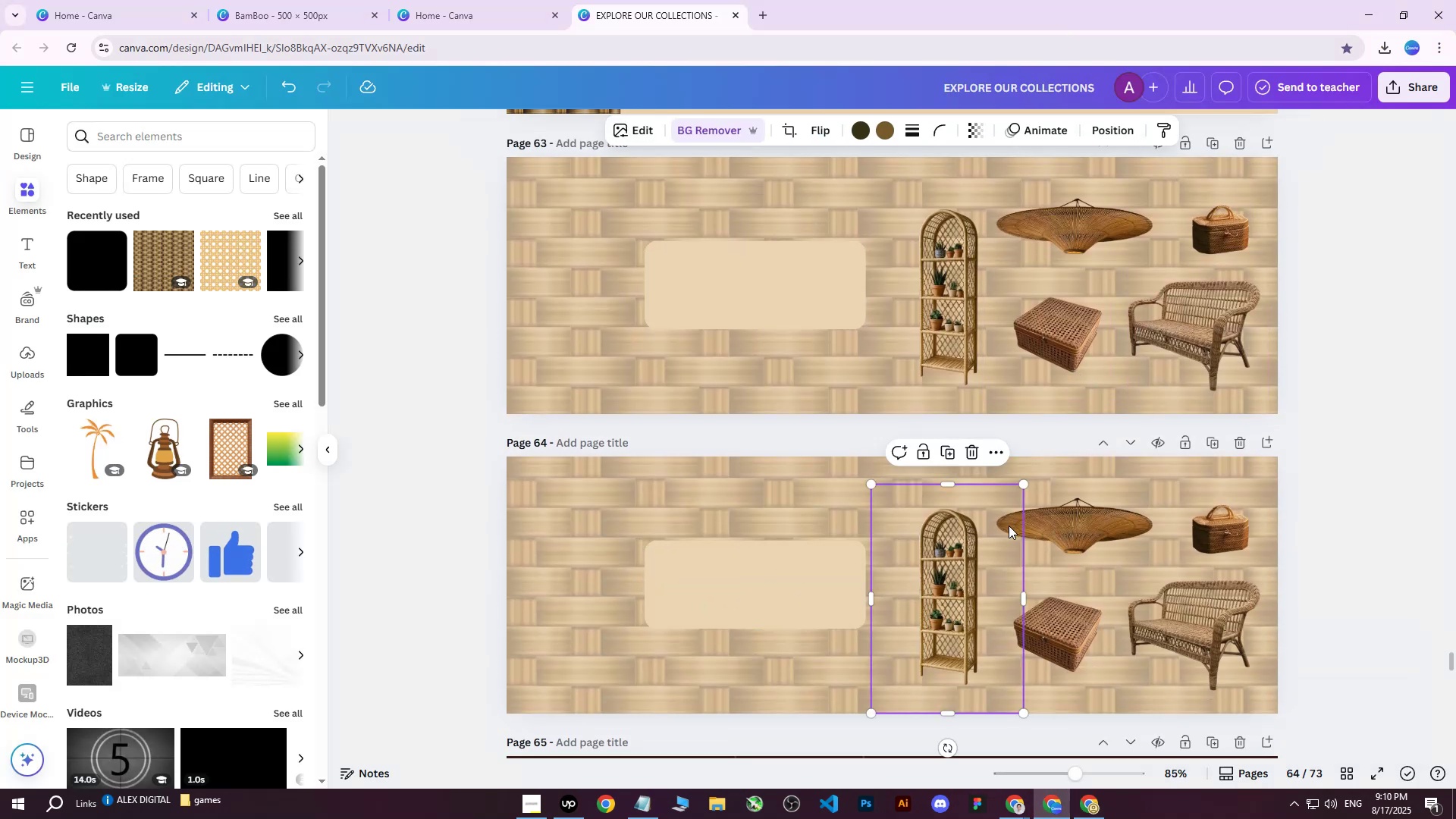 
key(Delete)
 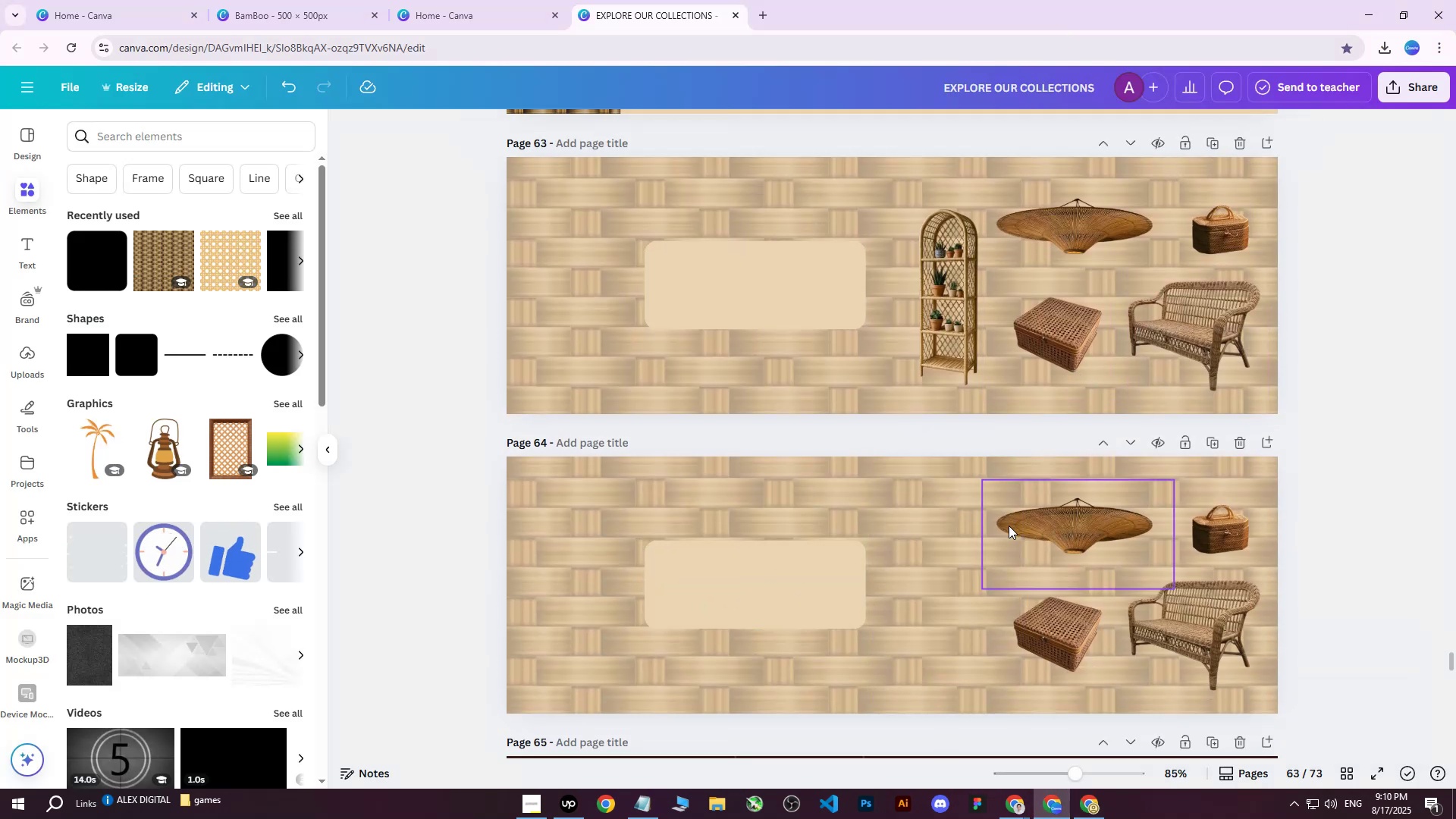 
left_click([1009, 526])
 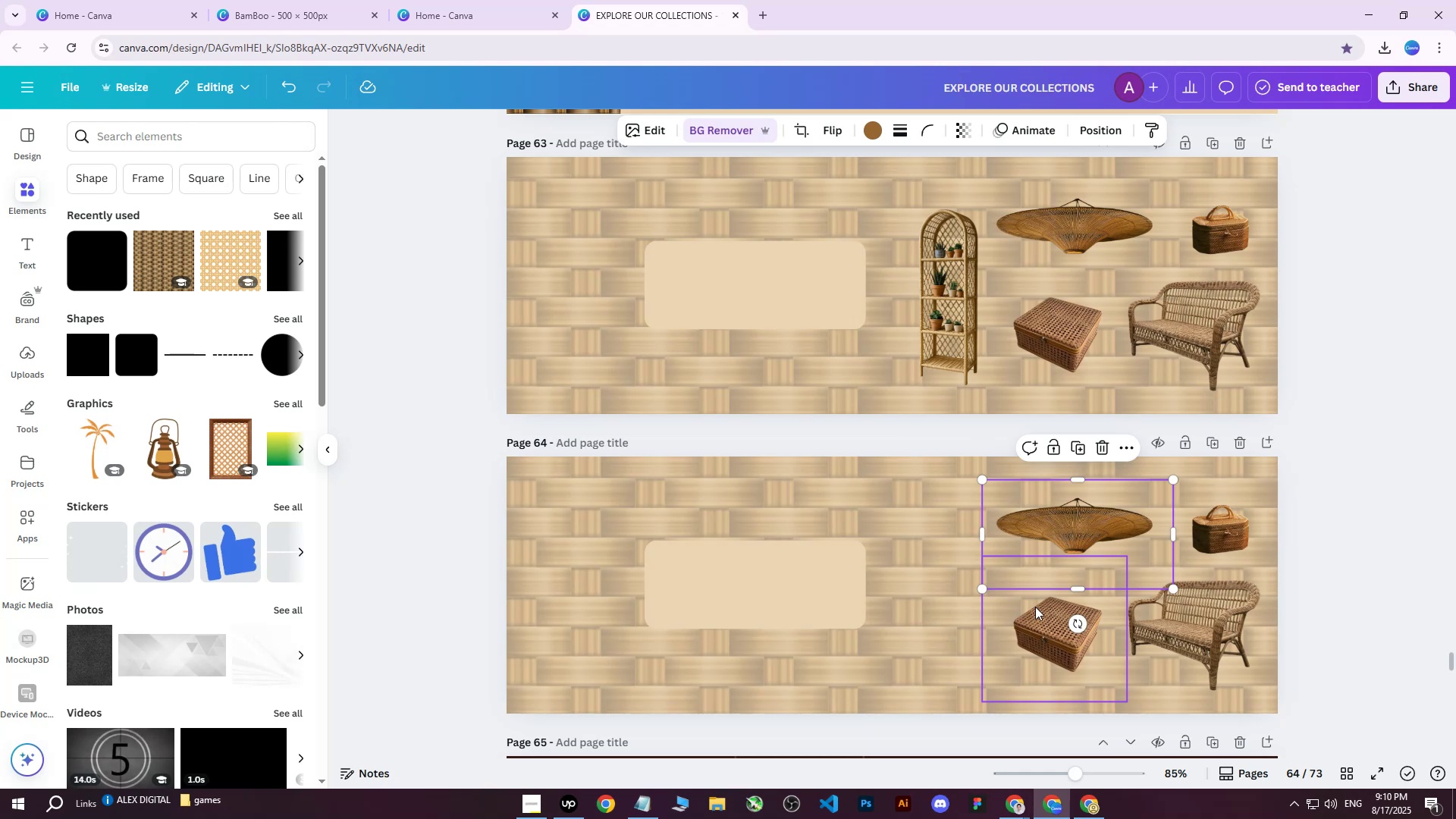 
double_click([1041, 607])
 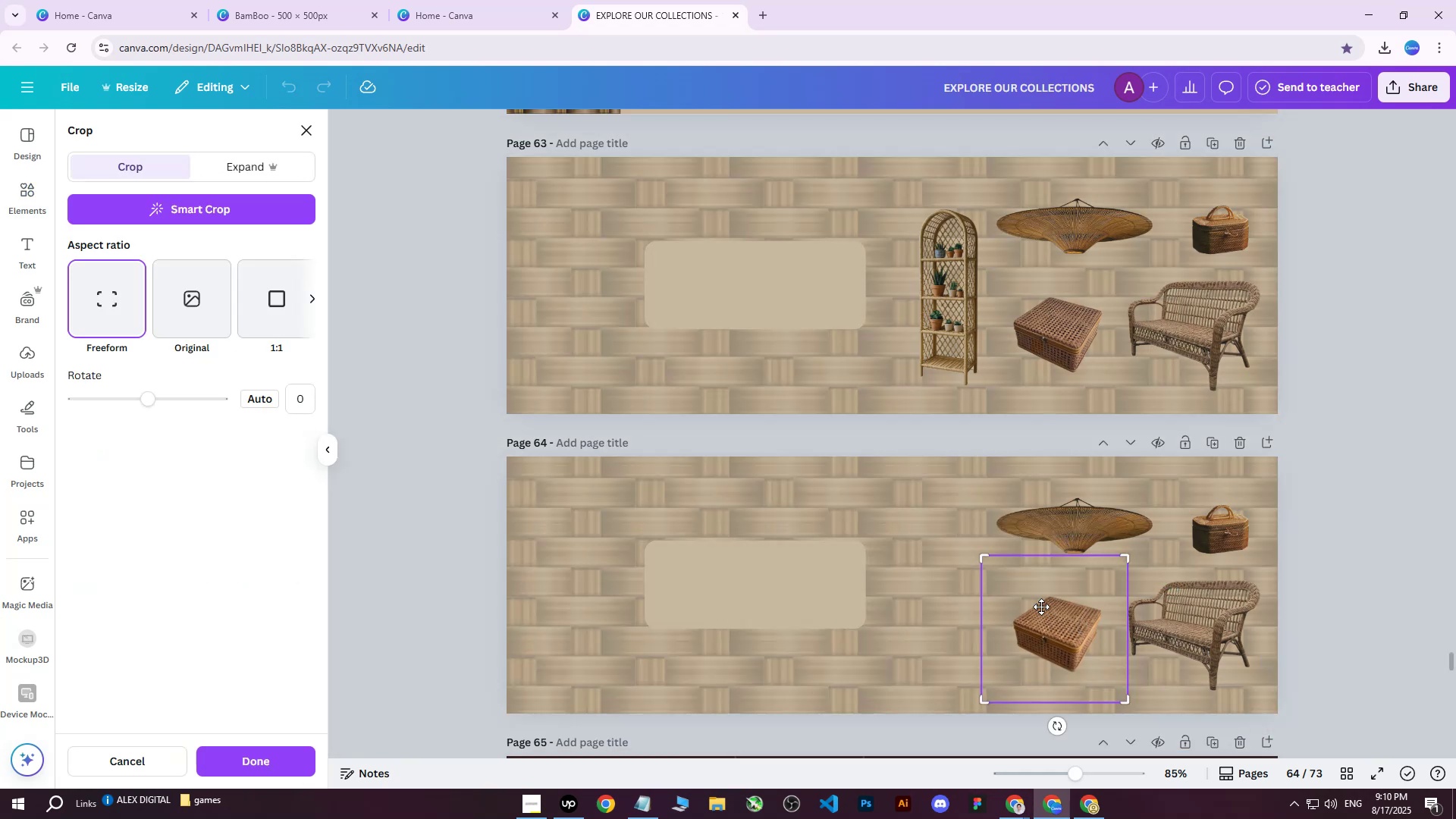 
key(Delete)
 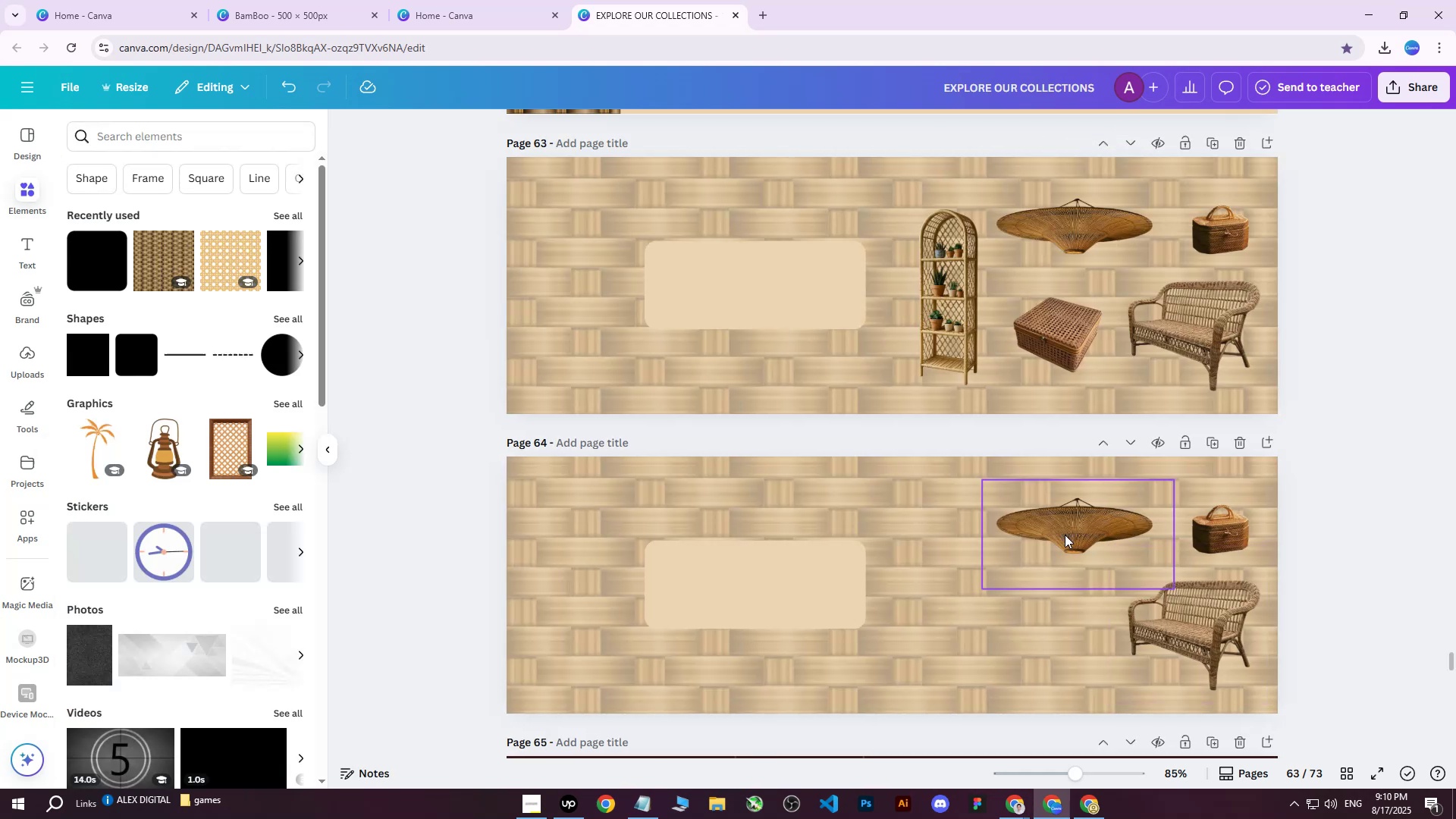 
left_click([1065, 534])
 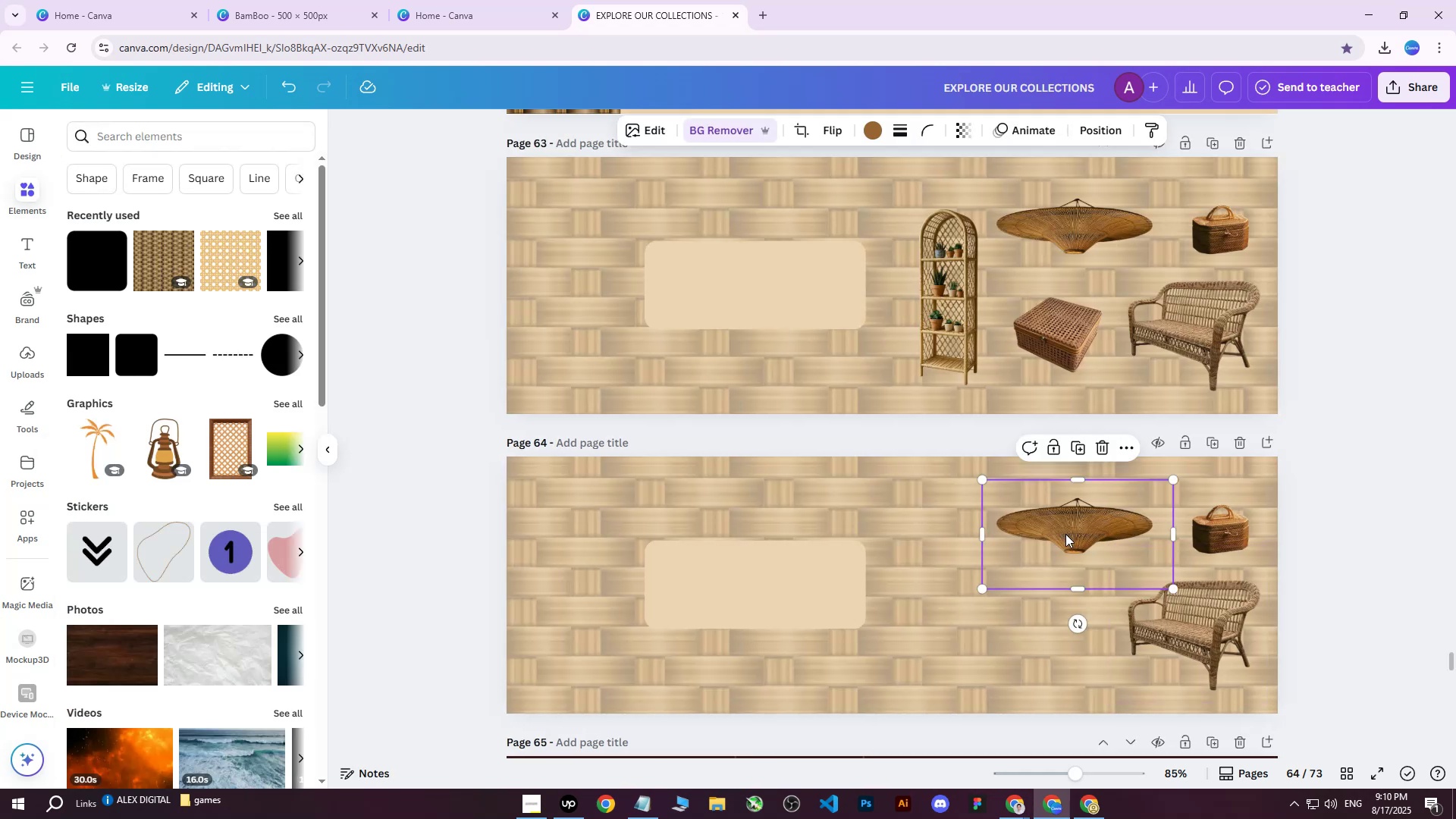 
key(Delete)
 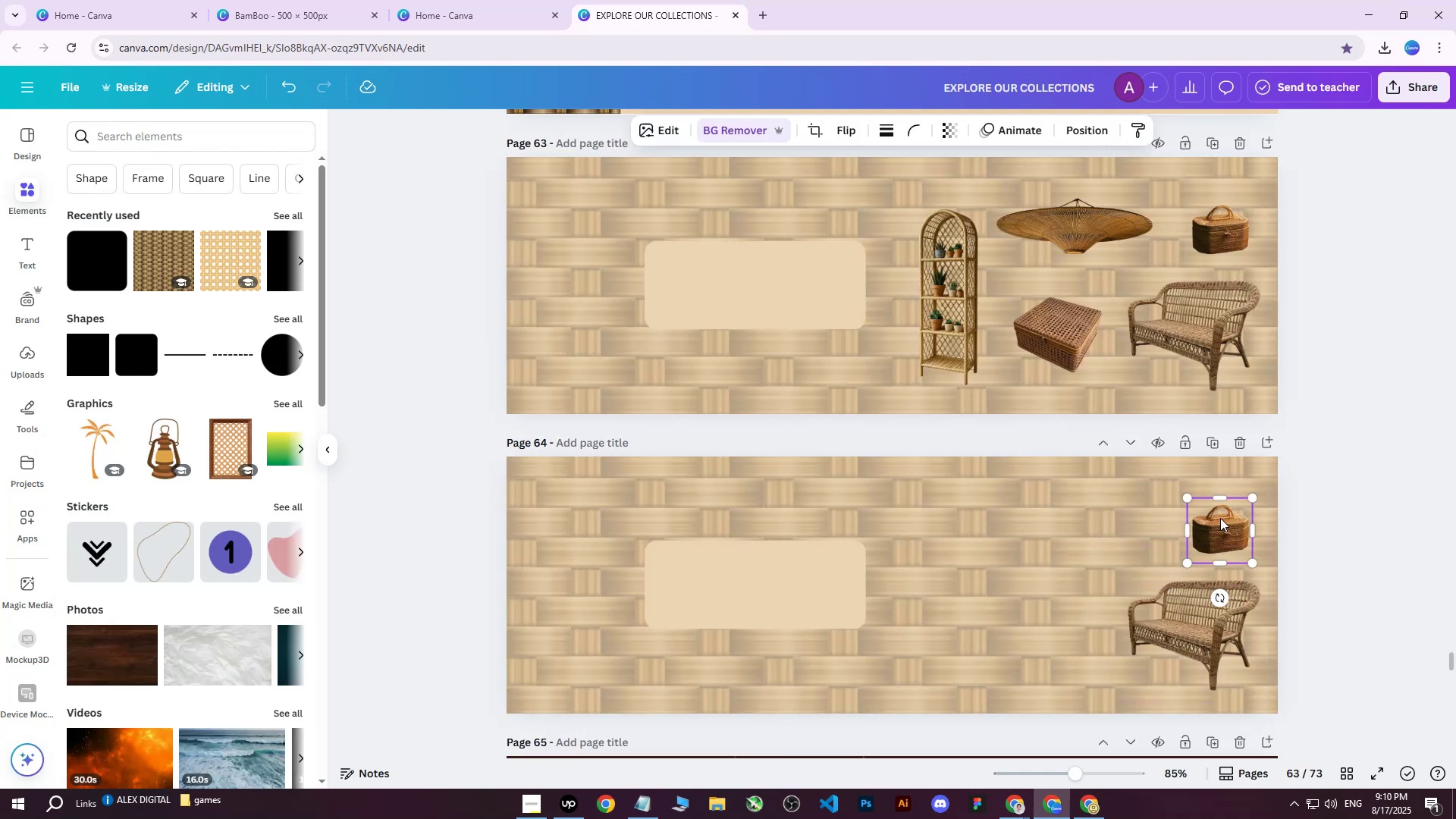 
key(Delete)
 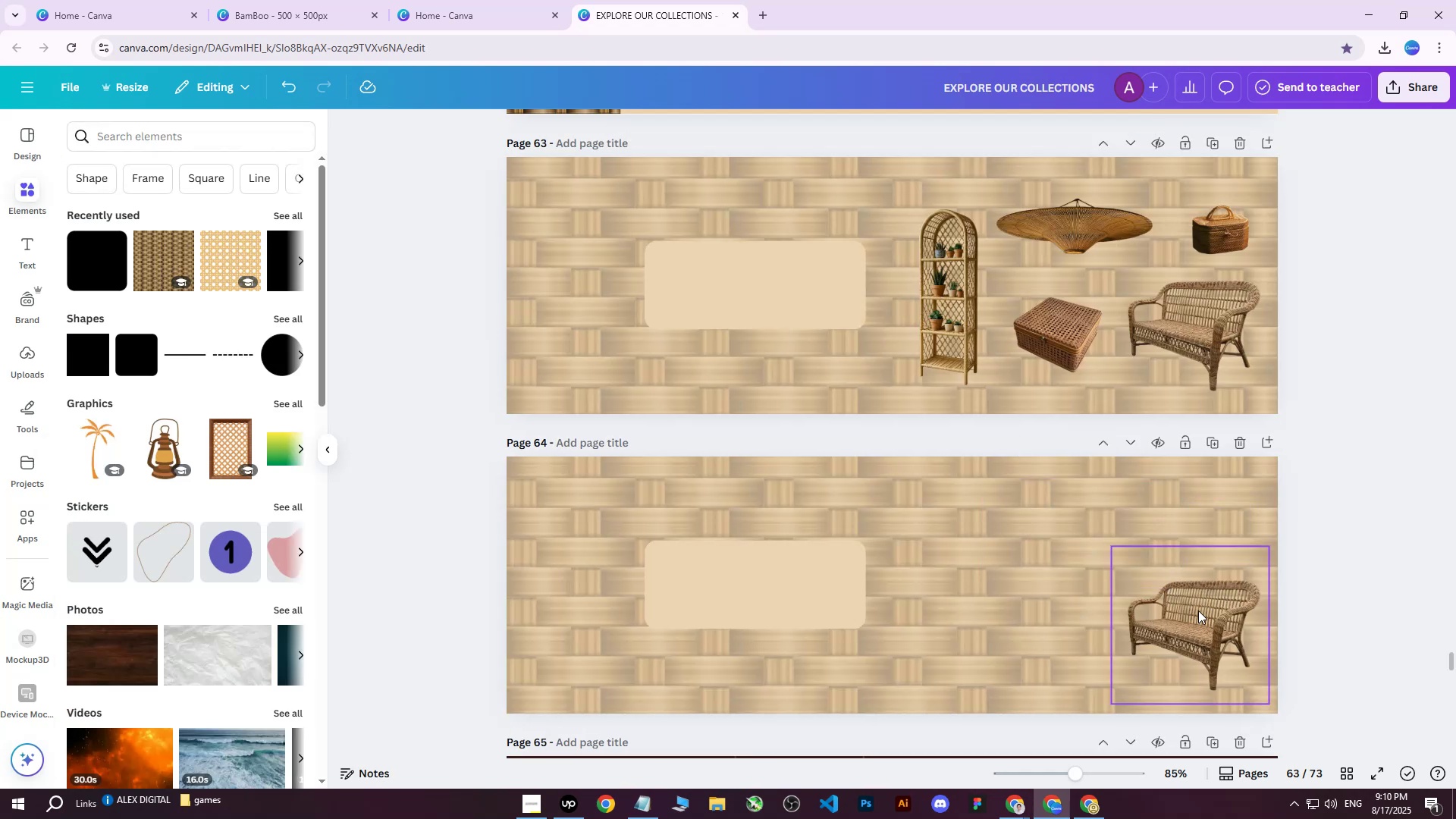 
double_click([1198, 610])
 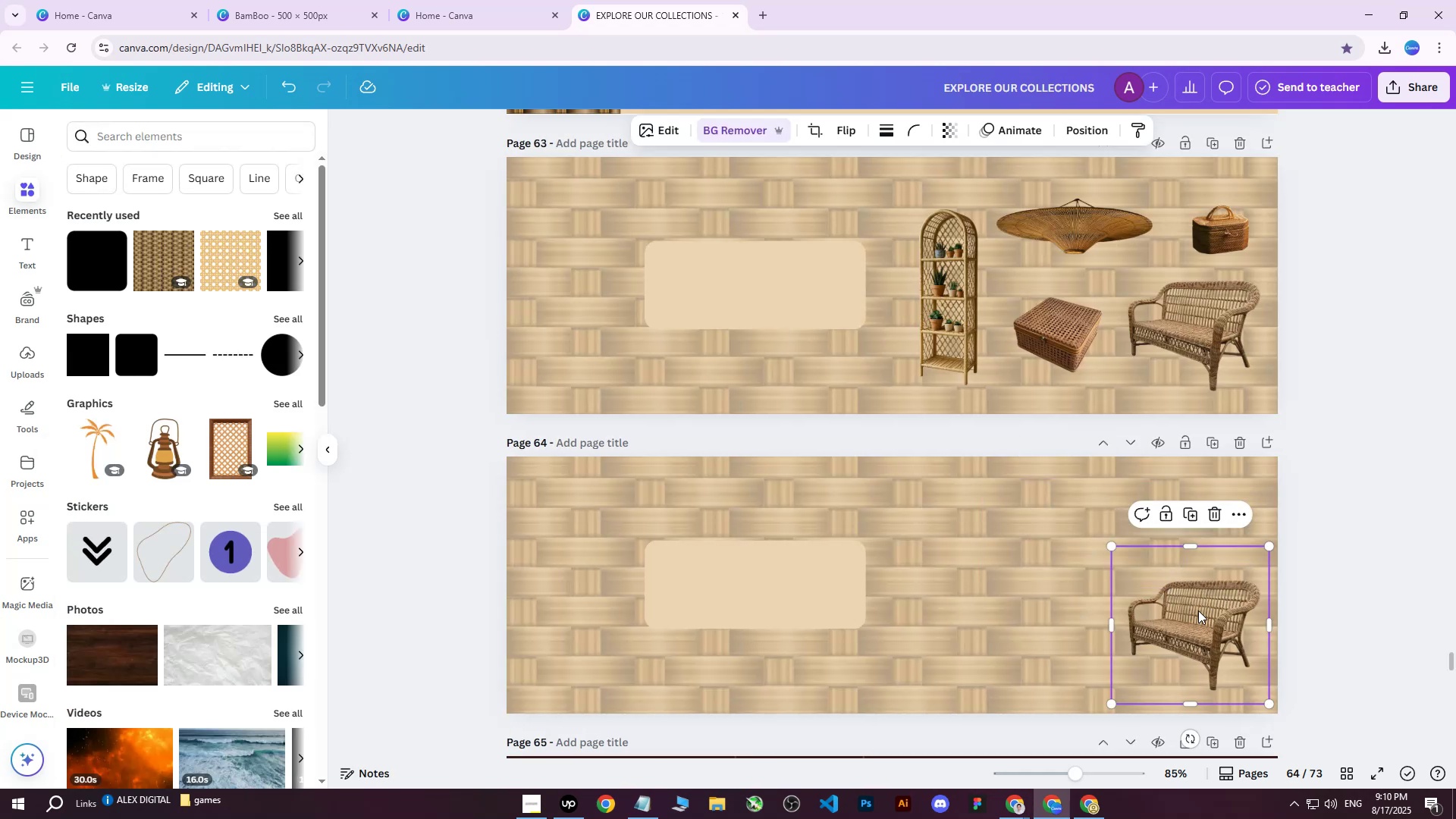 
key(Delete)
 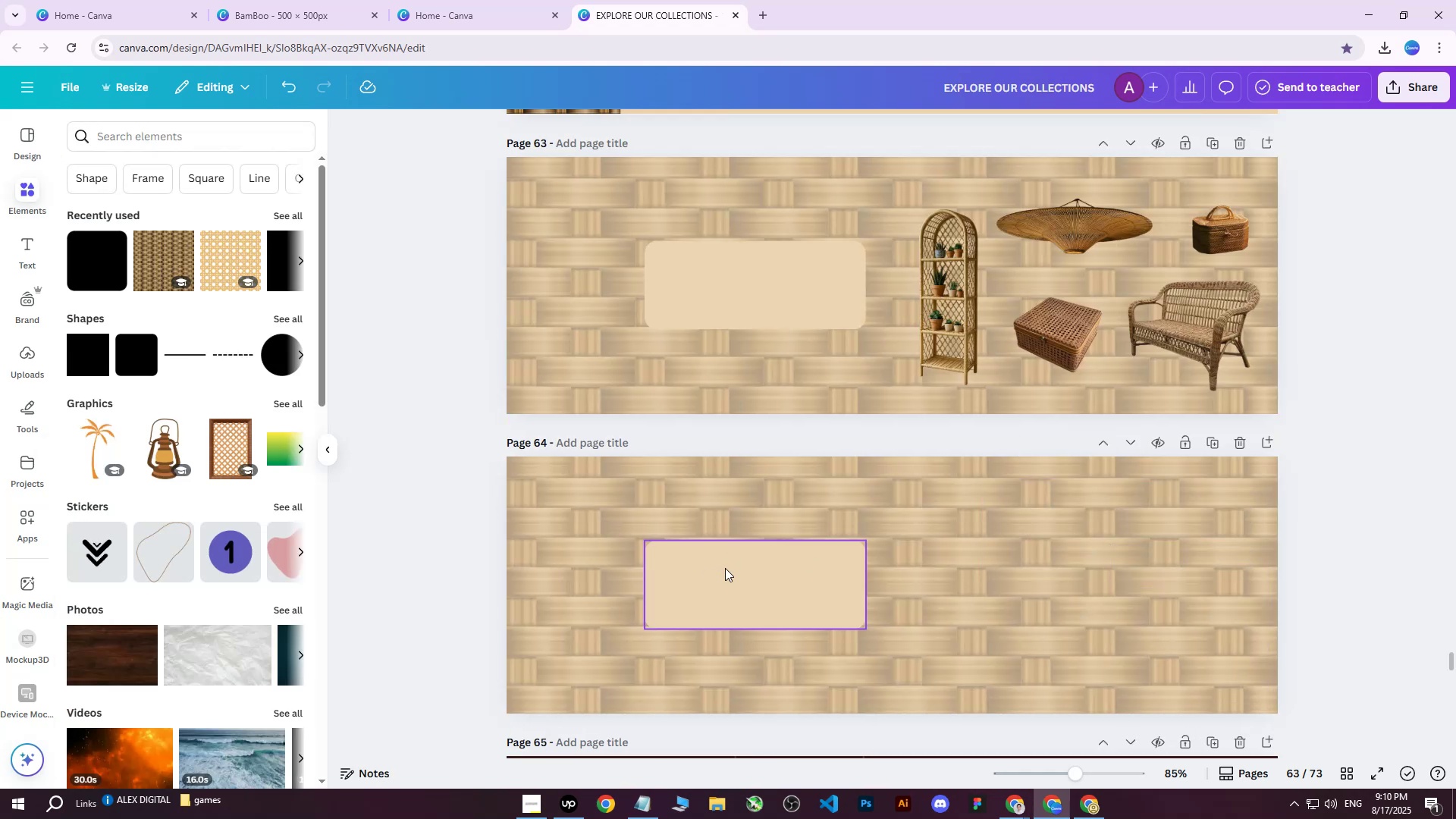 
left_click([725, 568])
 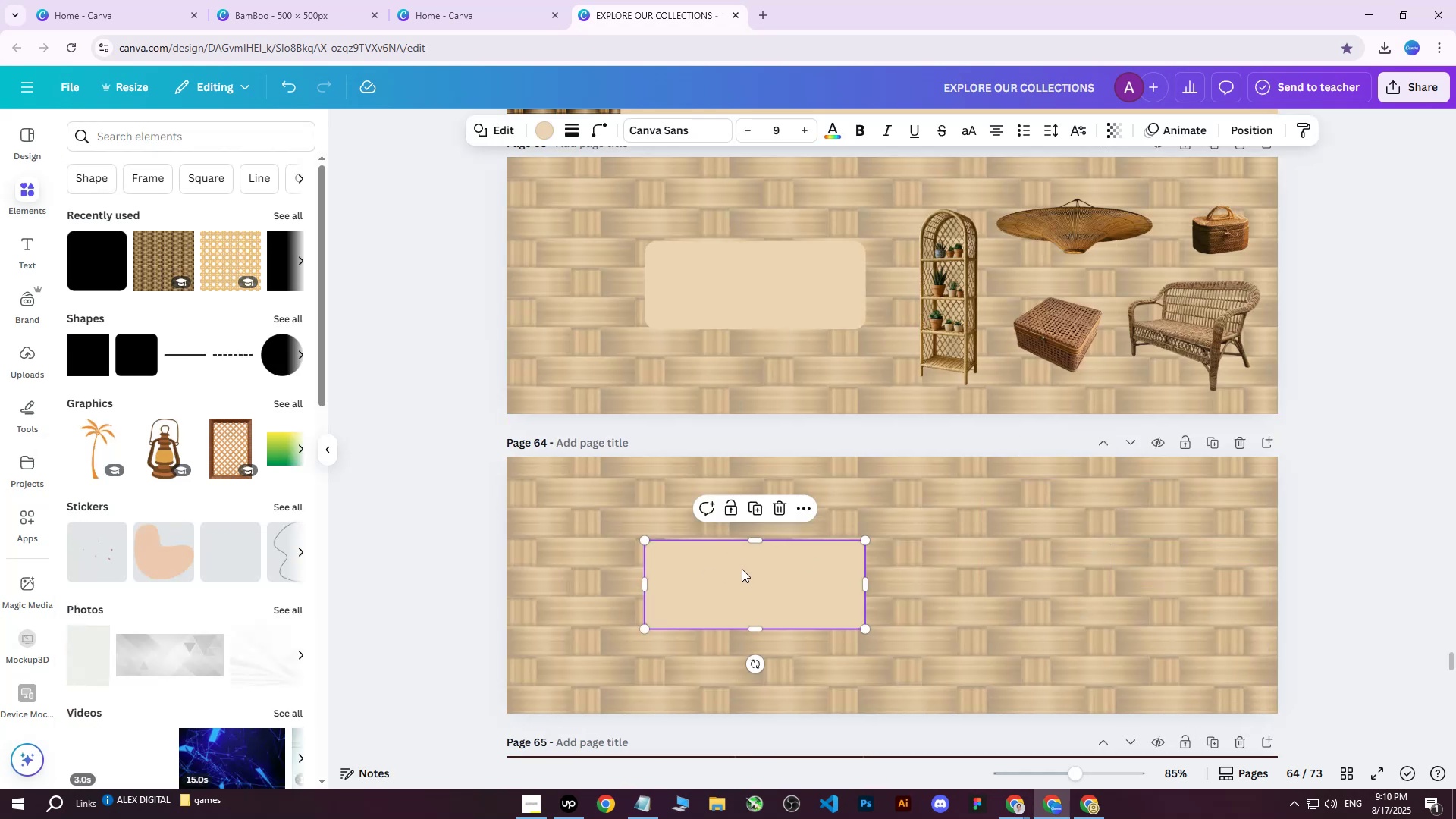 
hold_key(key=ArrowRight, duration=1.5)
 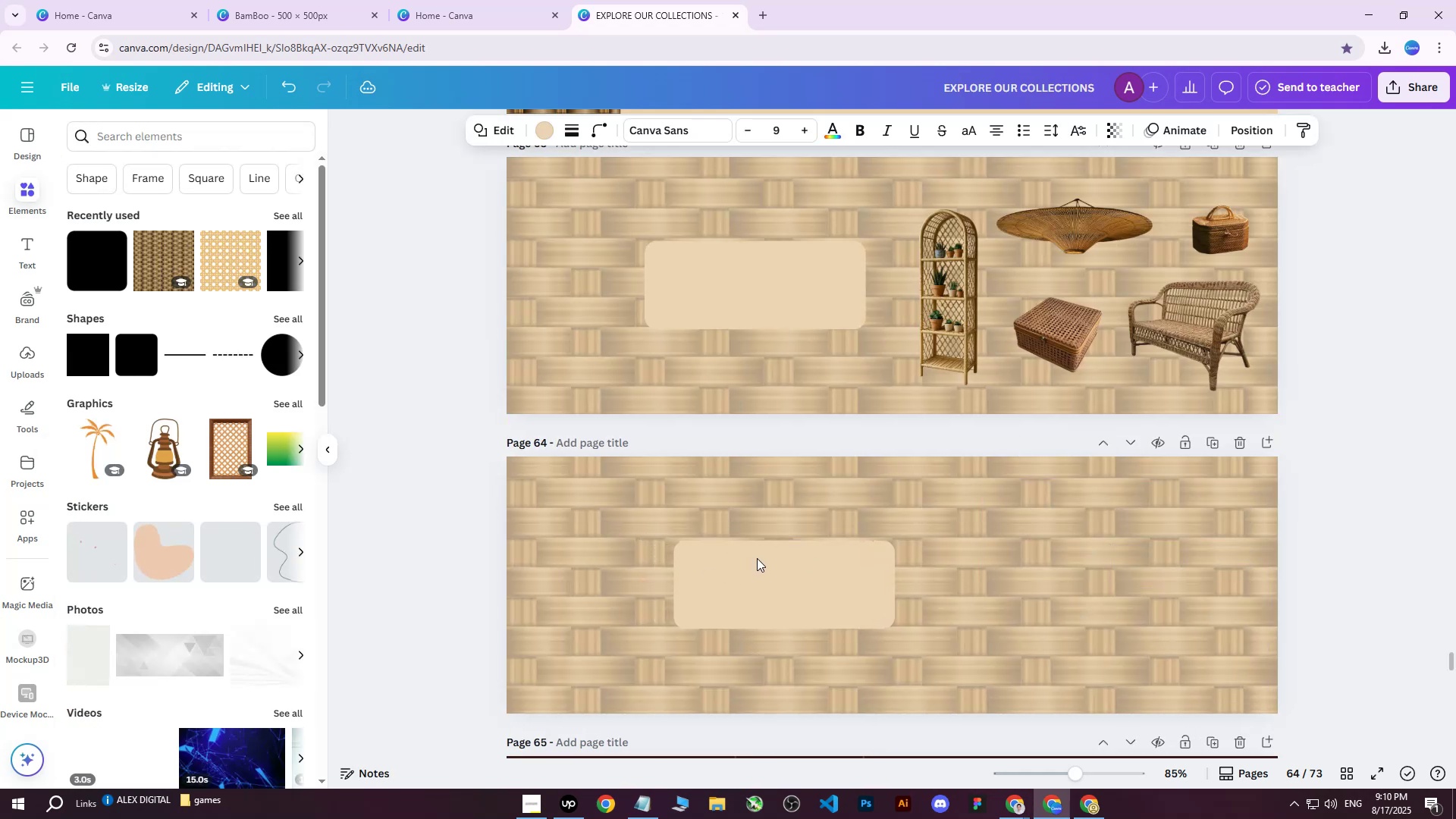 
hold_key(key=ArrowRight, duration=1.51)
 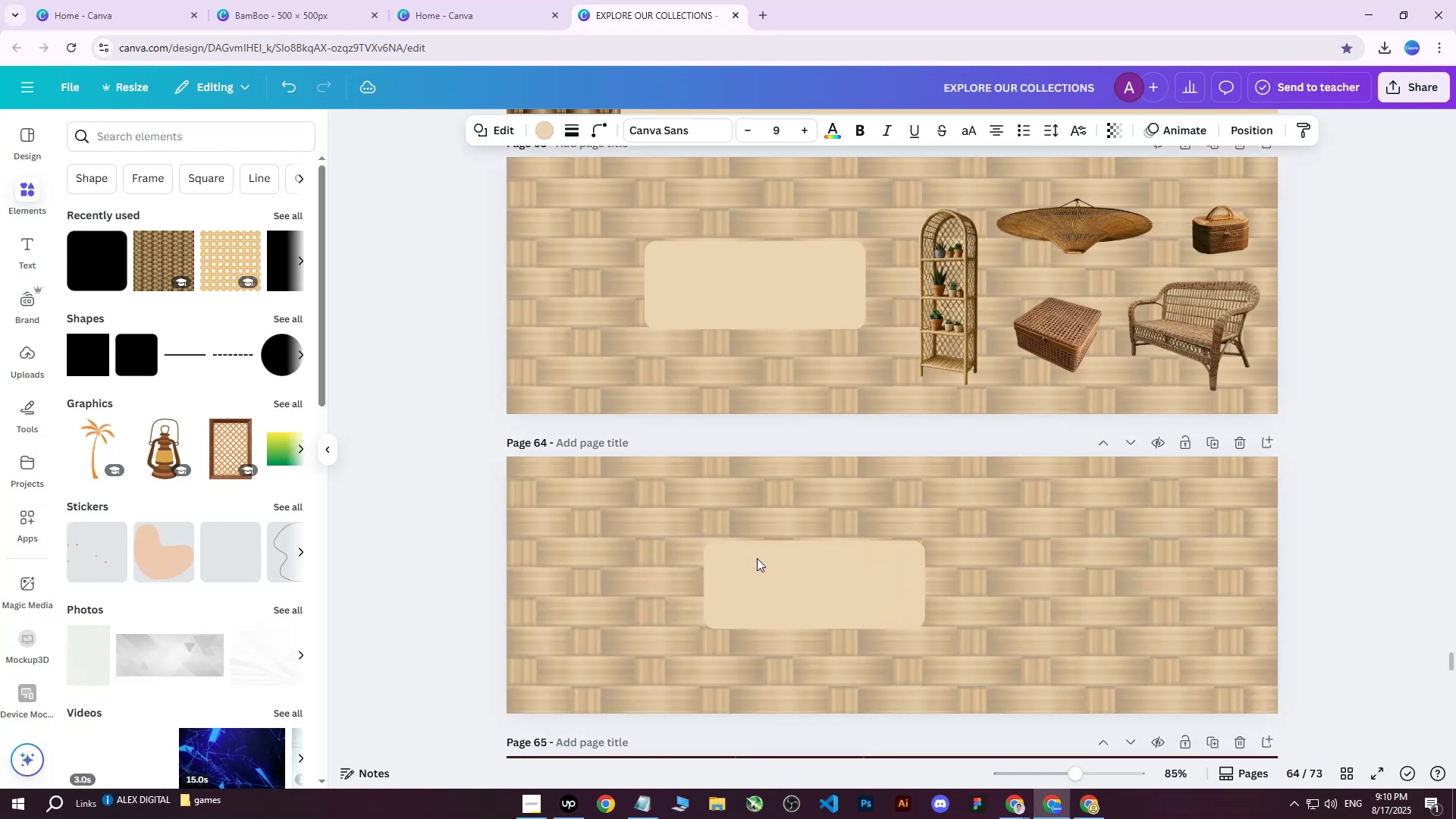 
hold_key(key=ArrowRight, duration=1.52)
 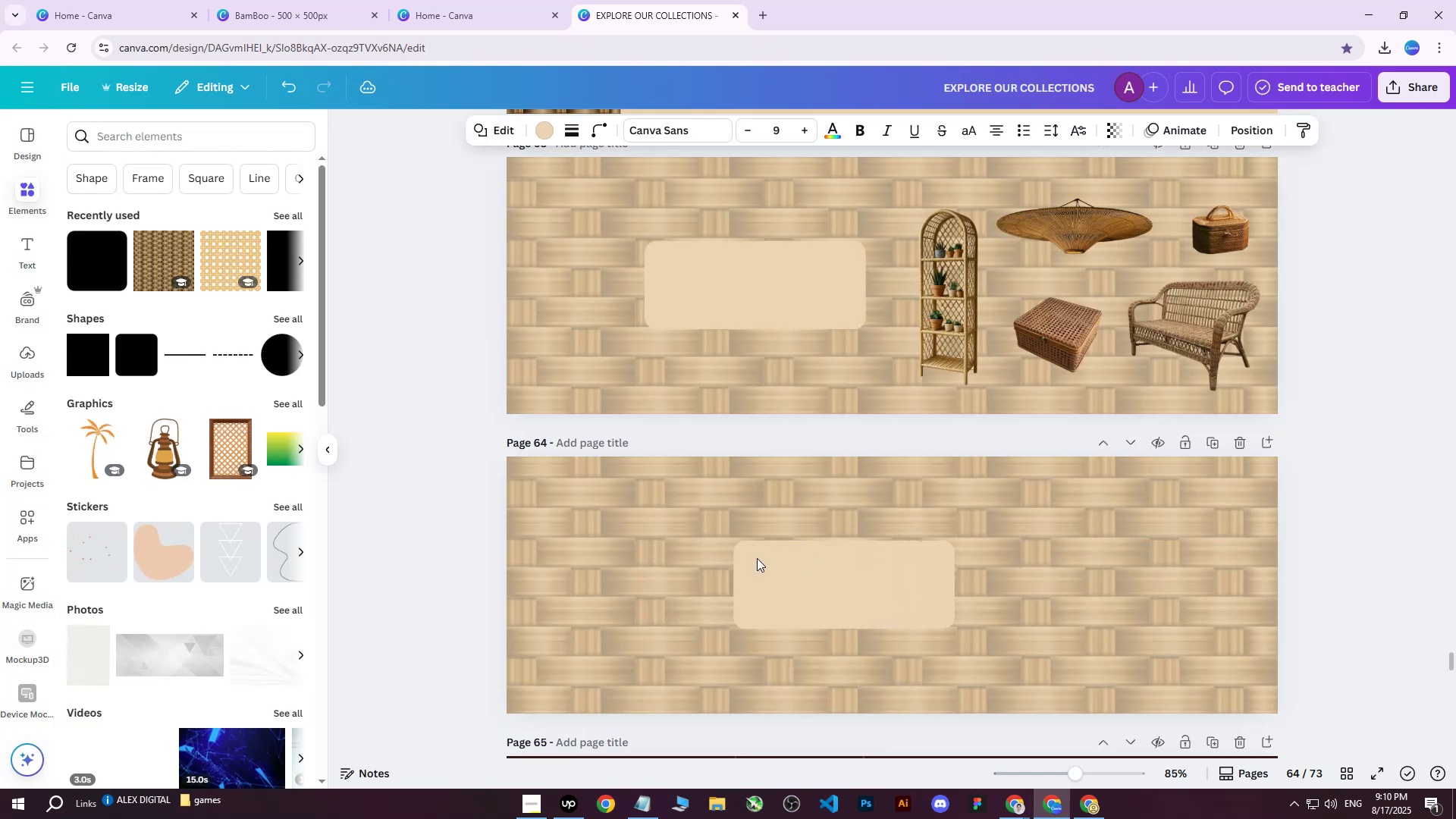 
hold_key(key=ArrowRight, duration=1.51)
 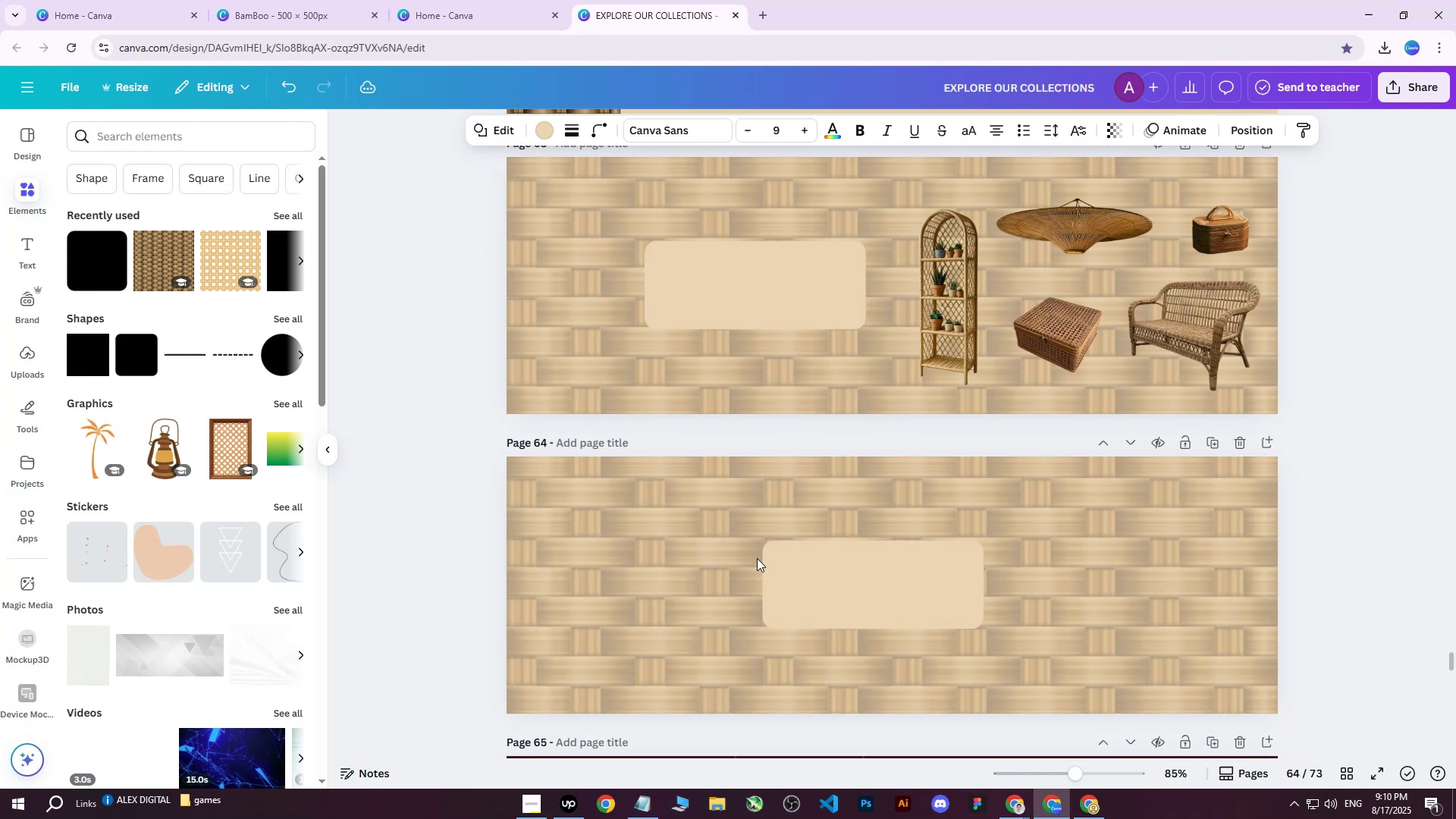 
hold_key(key=ArrowRight, duration=1.52)
 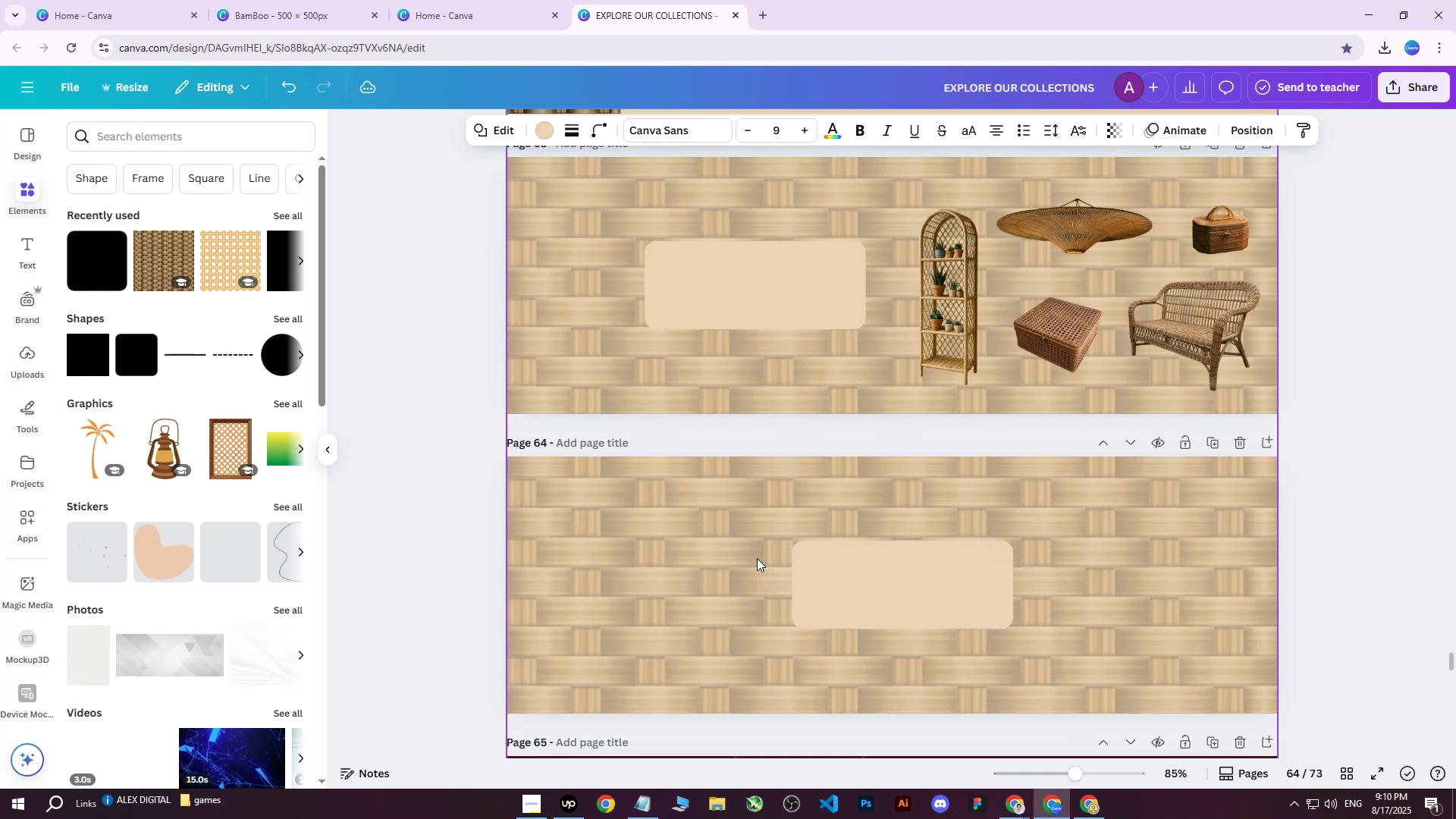 
hold_key(key=ArrowRight, duration=1.52)
 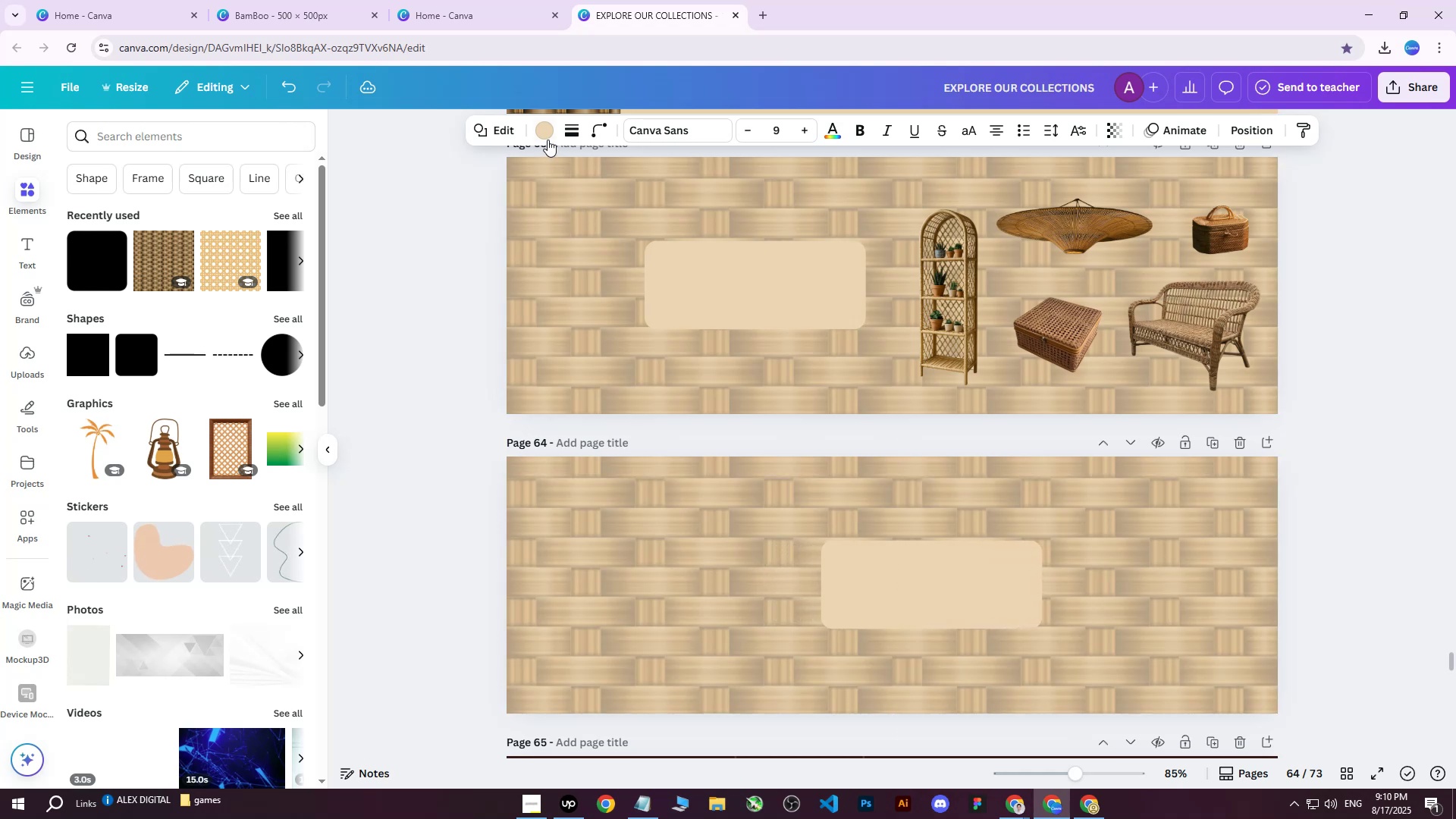 
hold_key(key=ArrowRight, duration=0.42)
 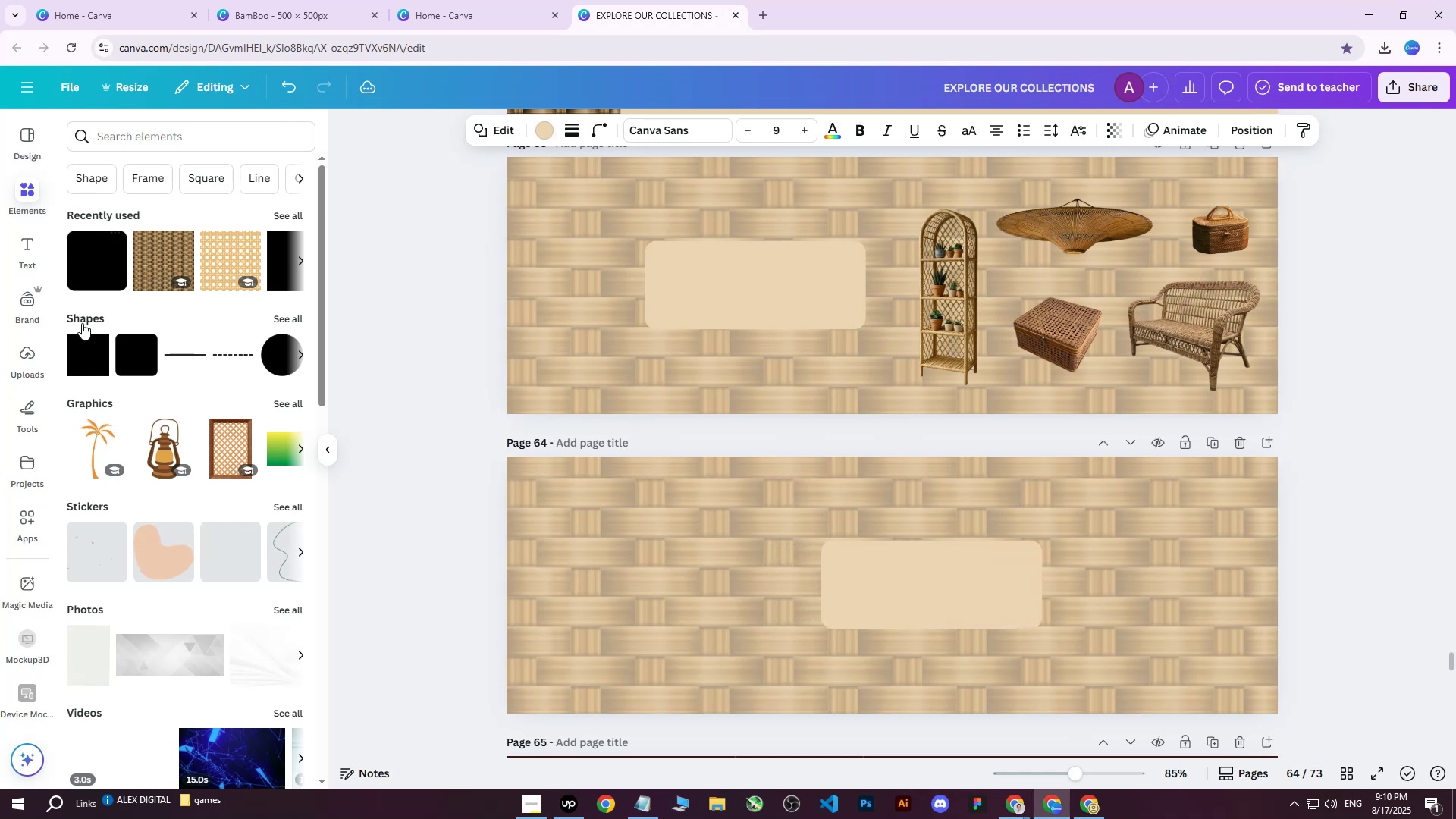 
left_click([82, 359])
 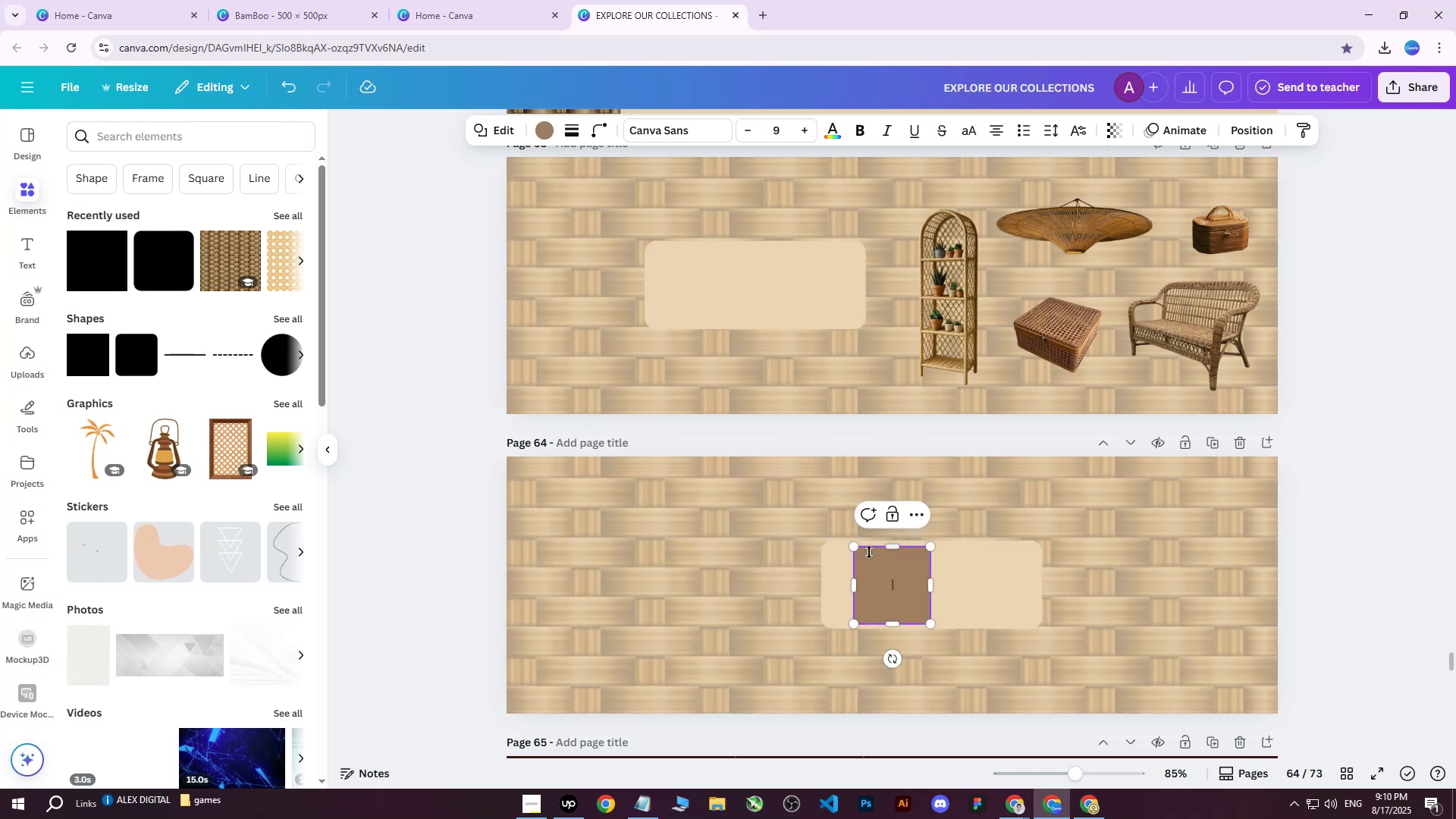 
left_click_drag(start_coordinate=[880, 573], to_coordinate=[595, 277])
 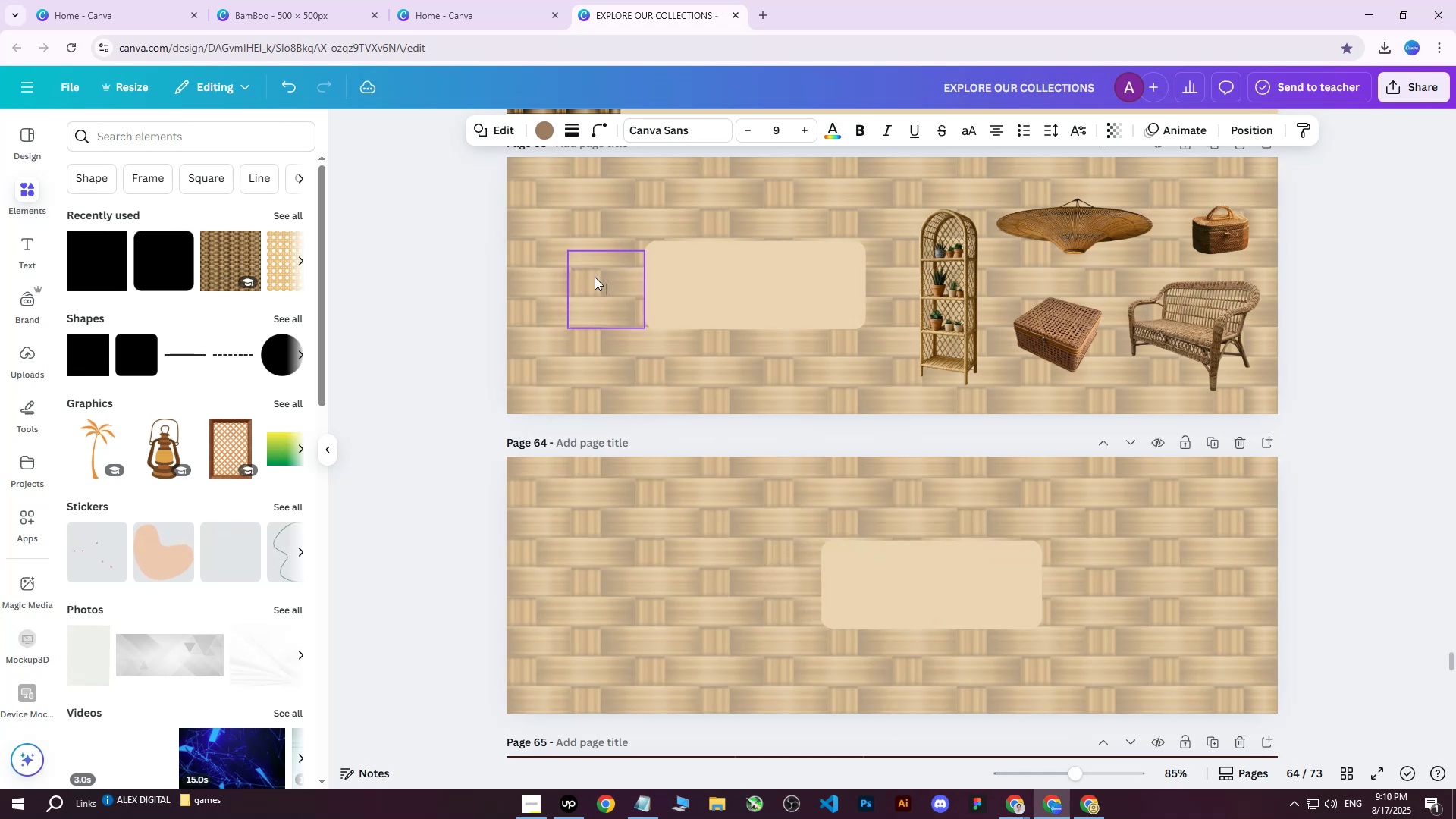 
hold_key(key=ControlLeft, duration=0.53)
scroll: coordinate [620, 225], scroll_direction: up, amount: 6.0
 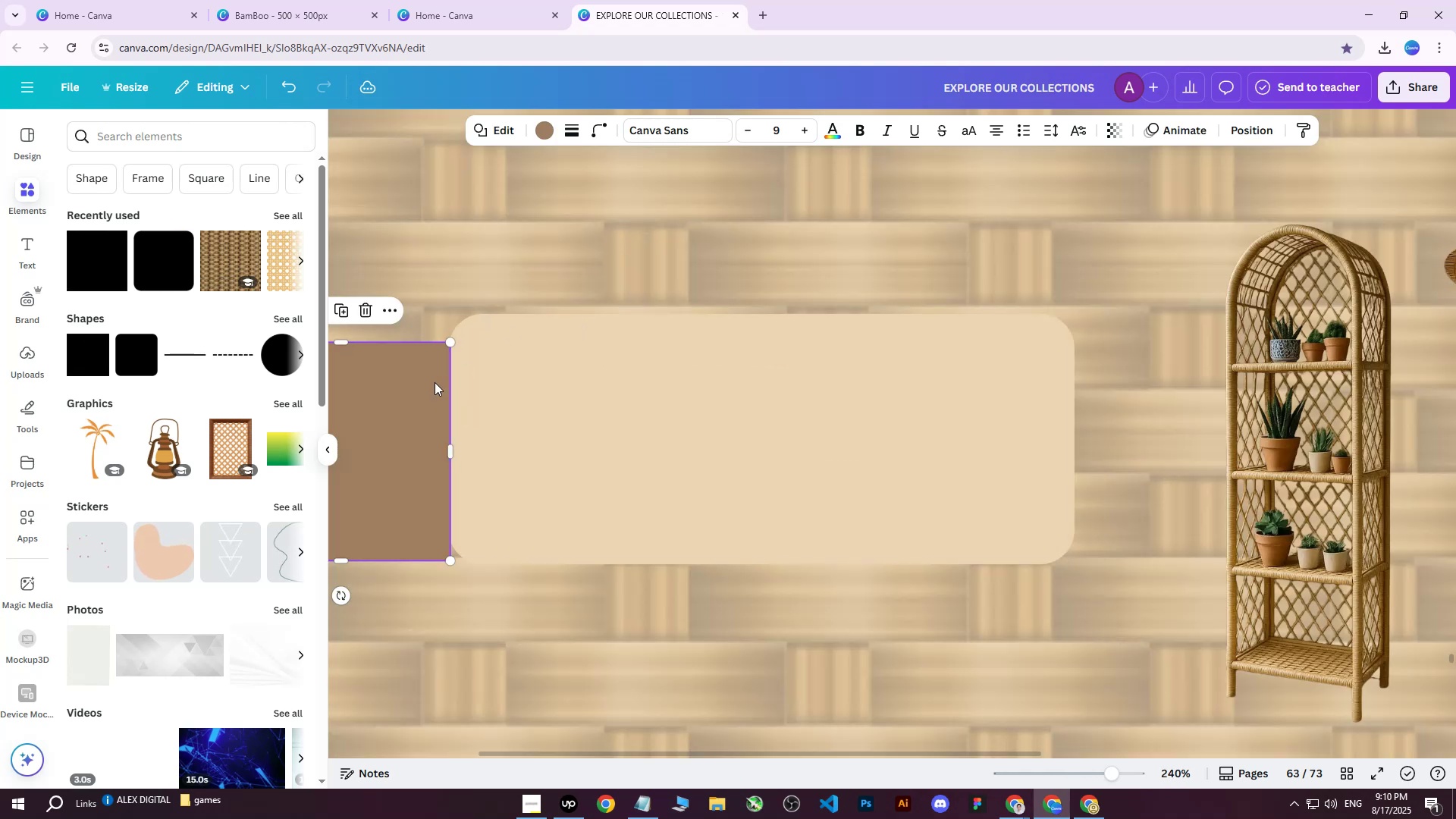 
left_click_drag(start_coordinate=[409, 397], to_coordinate=[405, 396])
 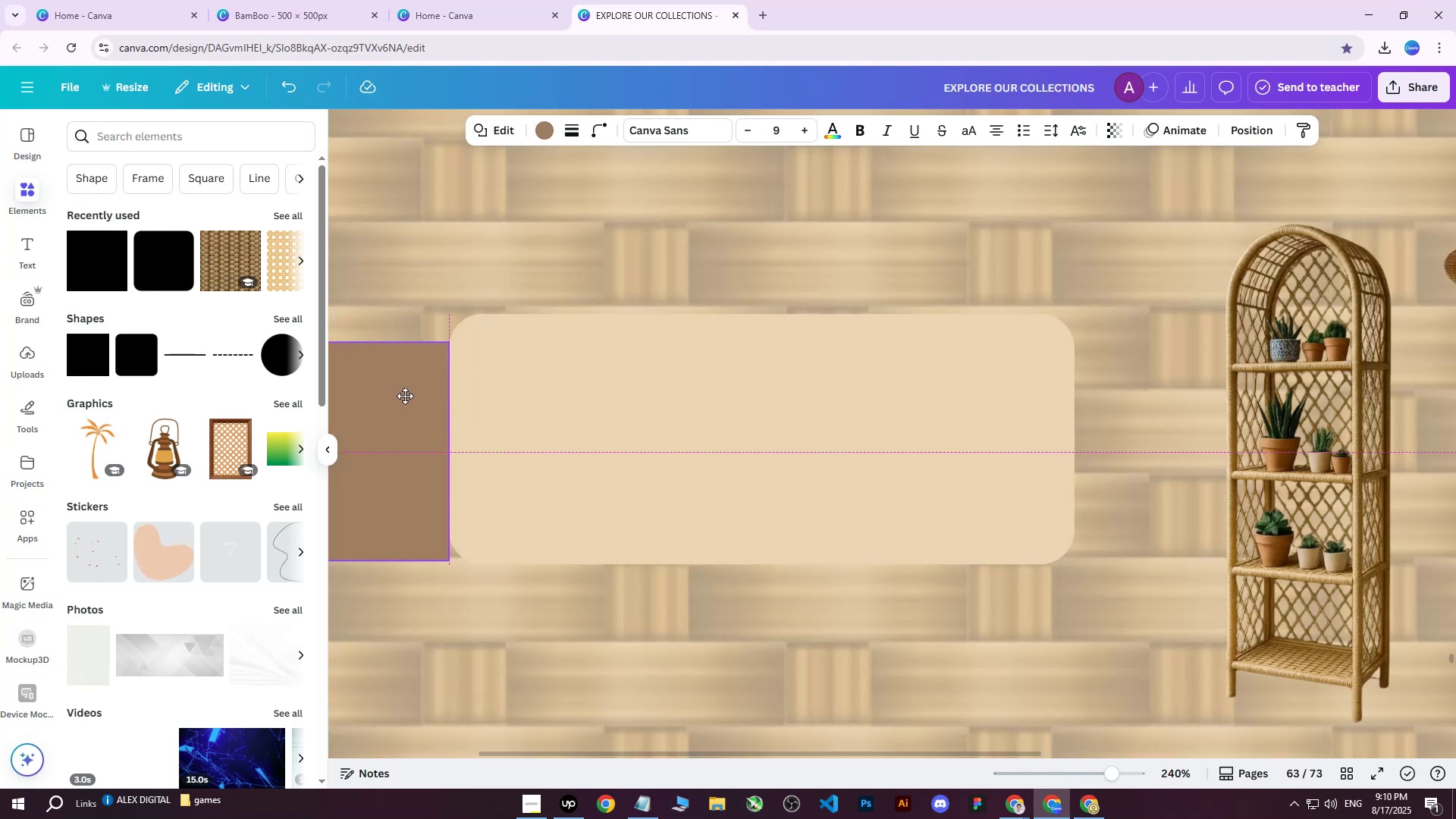 
hold_key(key=ControlLeft, duration=0.35)
scroll: coordinate [410, 393], scroll_direction: down, amount: 6.0
 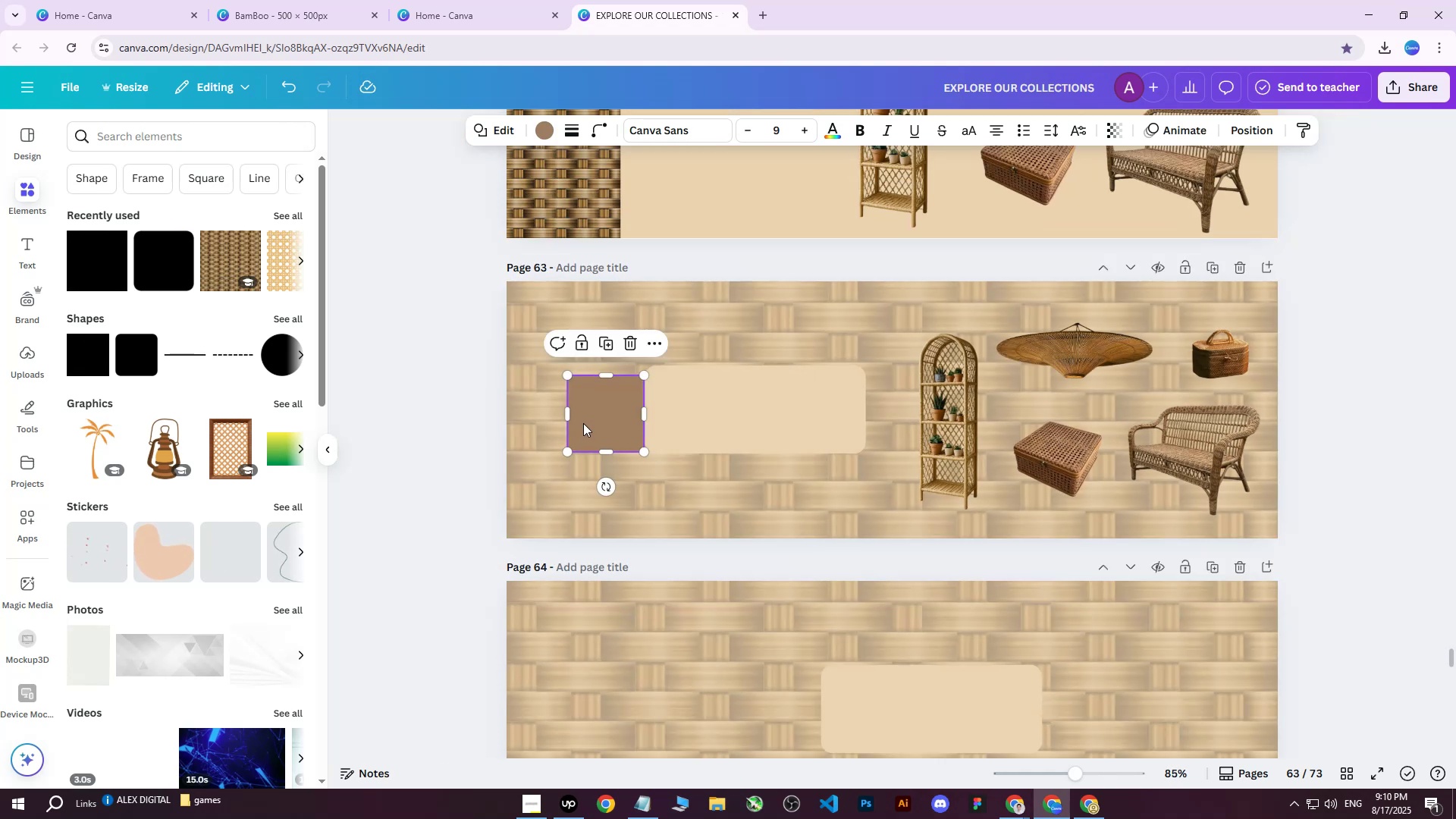 
left_click_drag(start_coordinate=[570, 419], to_coordinate=[511, 418])
 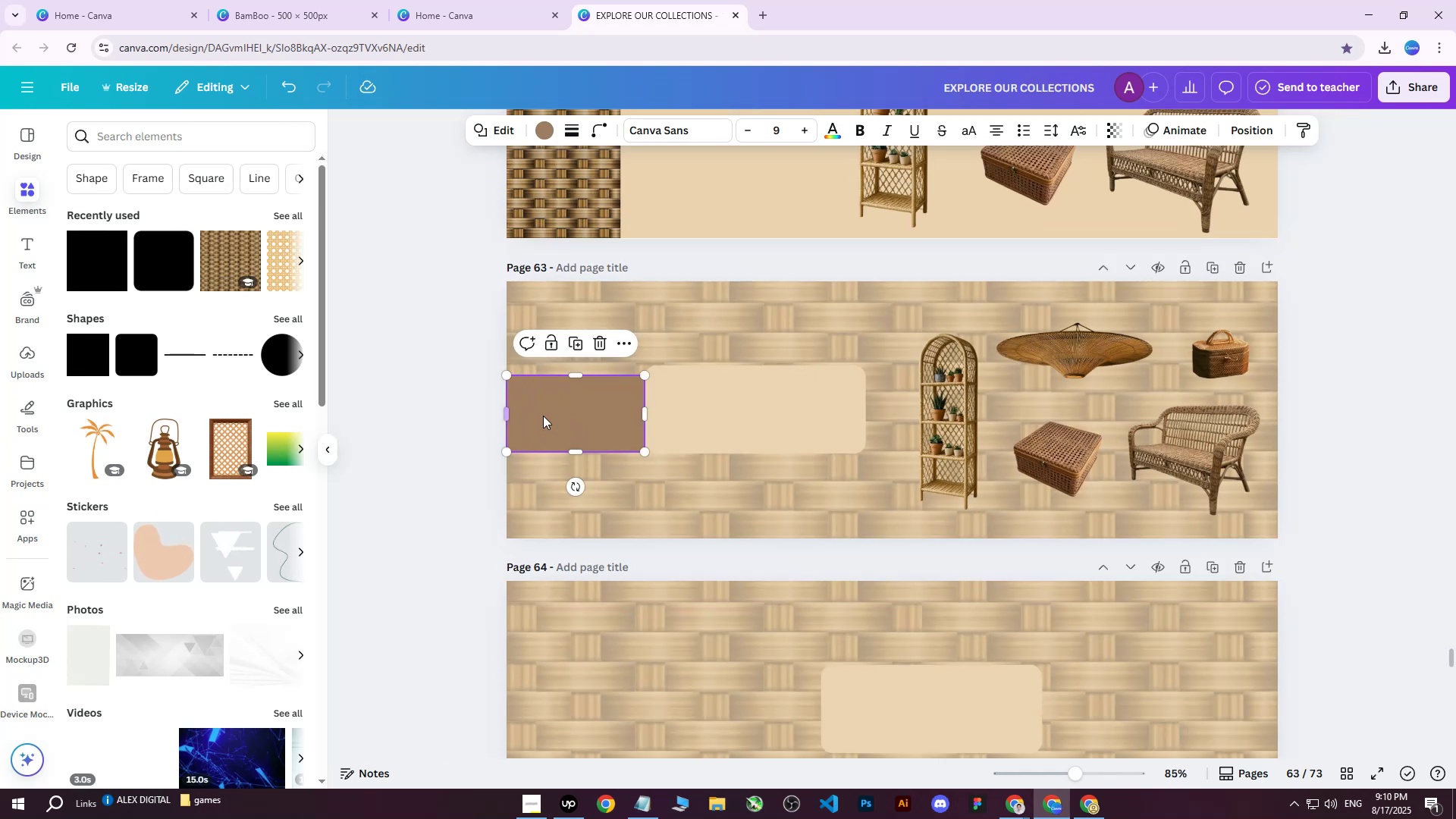 
left_click_drag(start_coordinate=[549, 414], to_coordinate=[1187, 710])
 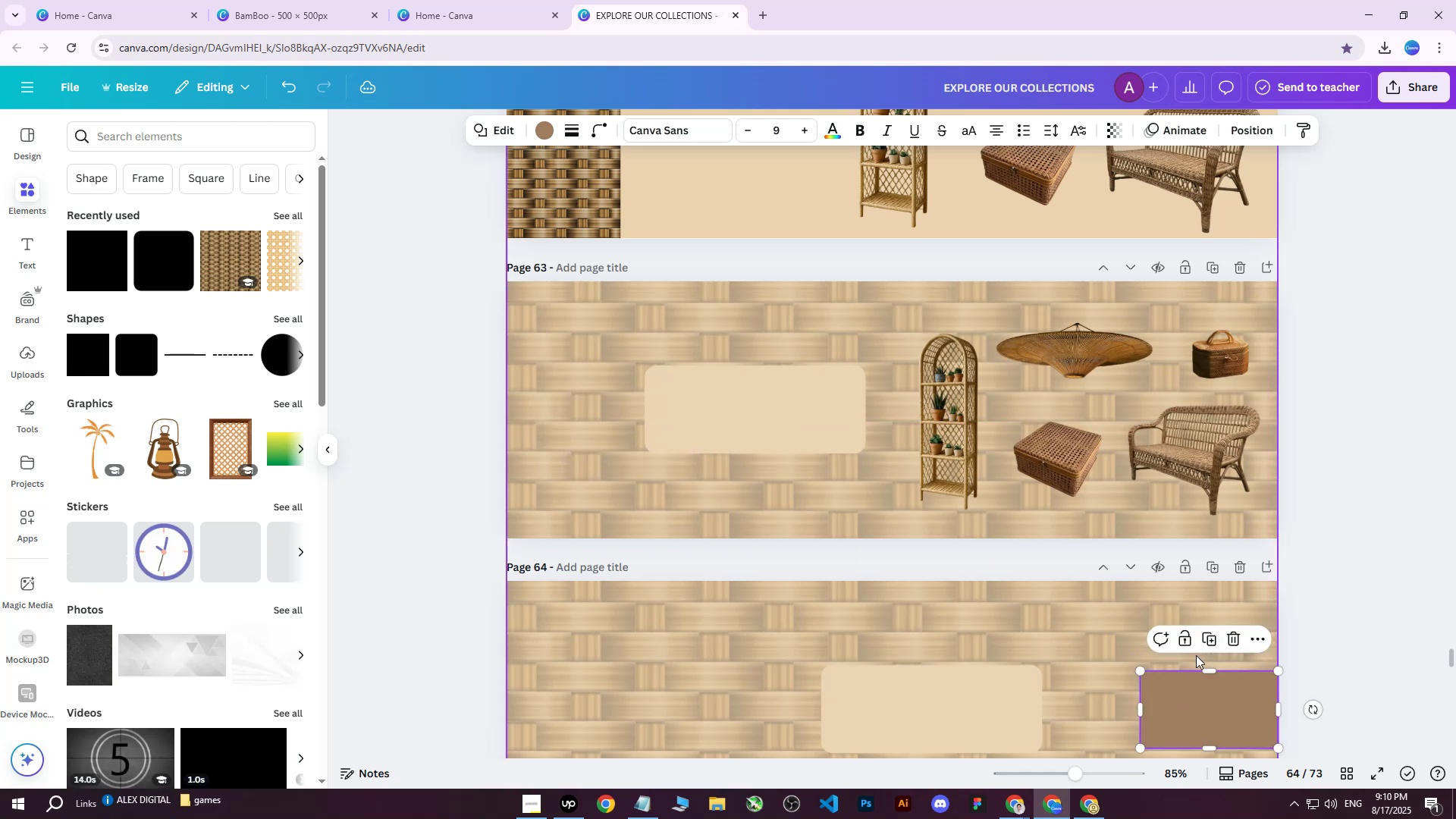 
scroll: coordinate [1207, 643], scroll_direction: down, amount: 1.0
 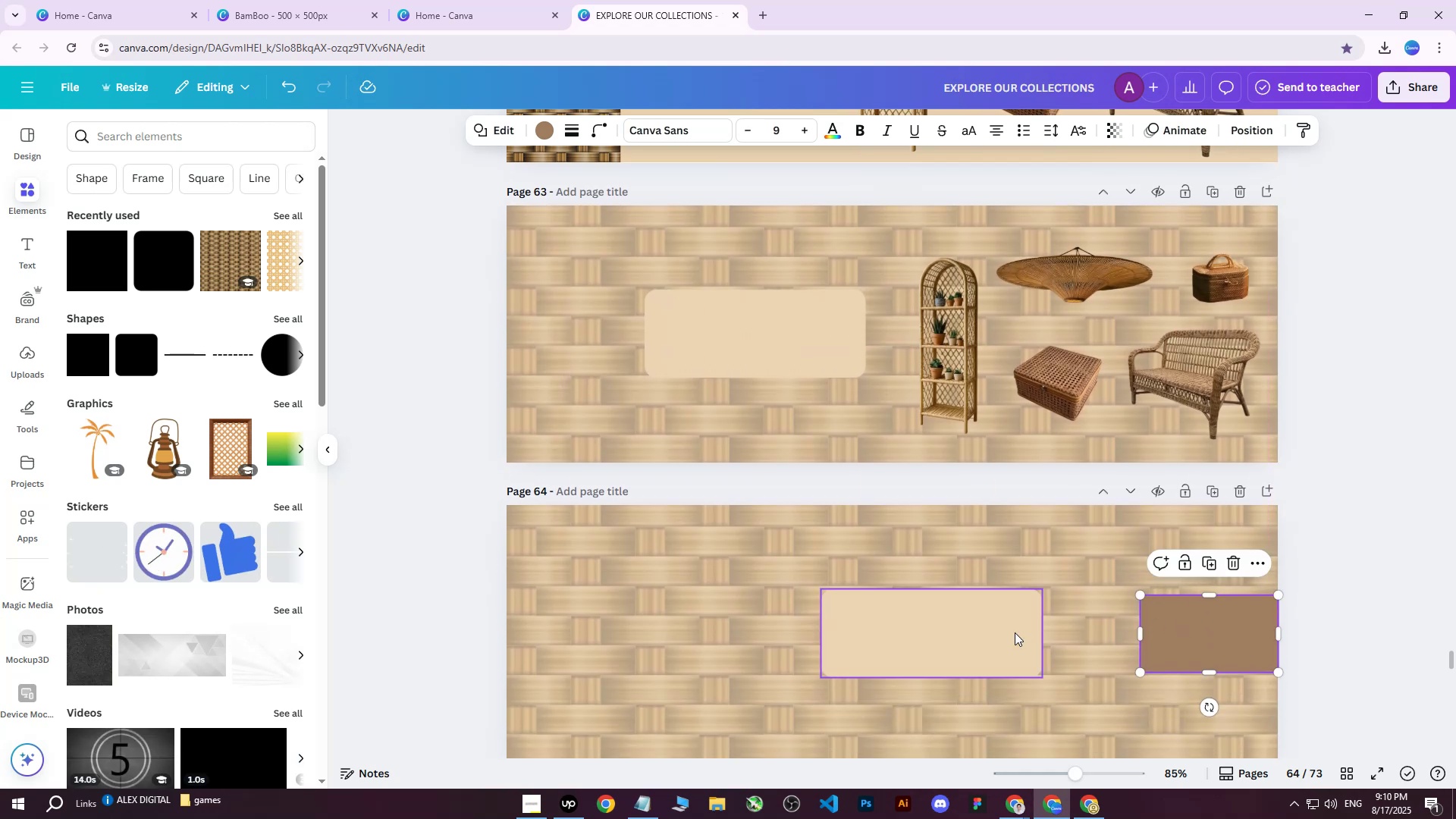 
left_click([1013, 635])
 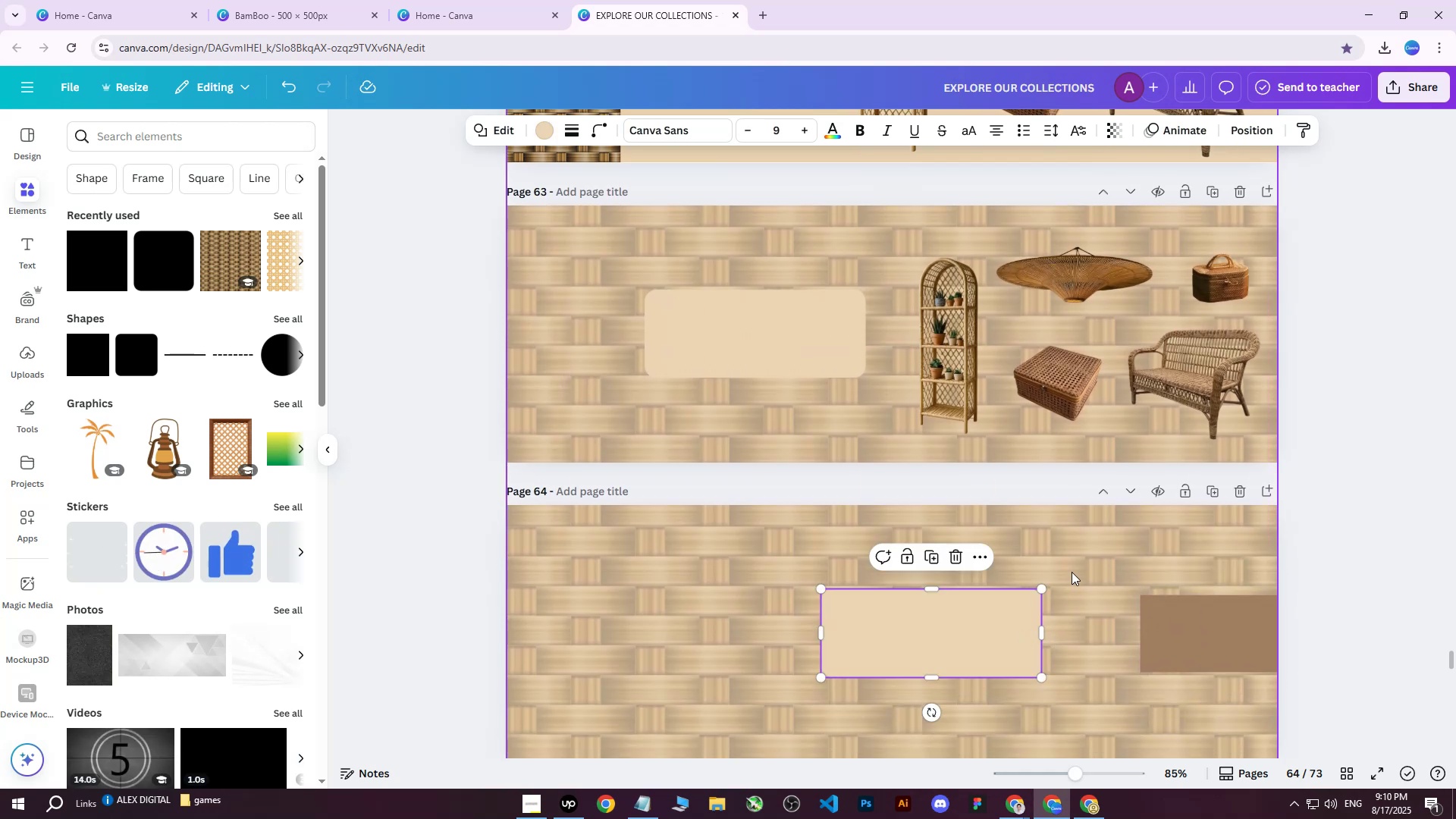 
hold_key(key=ArrowRight, duration=1.5)
 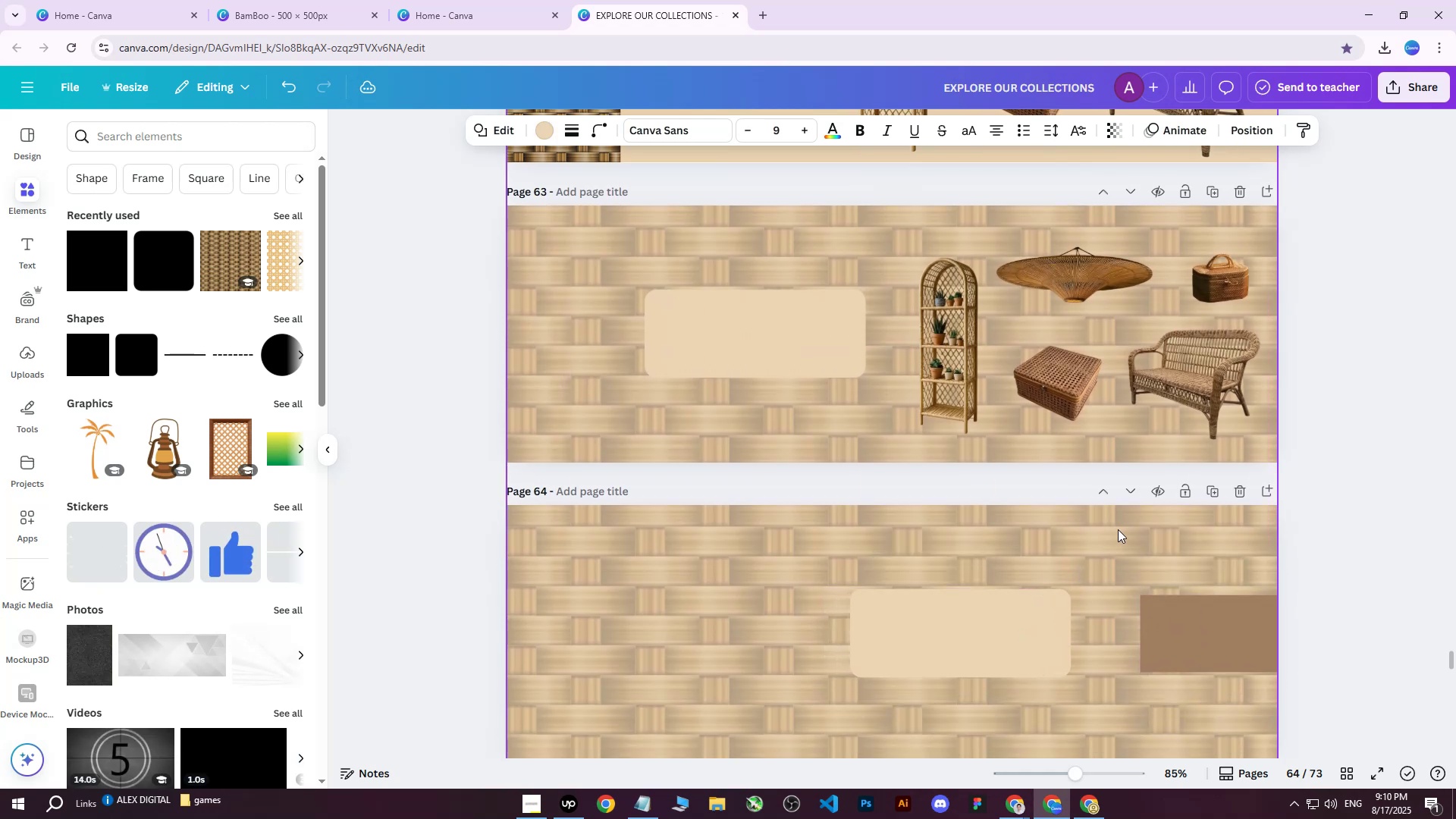 
hold_key(key=ArrowRight, duration=1.52)
 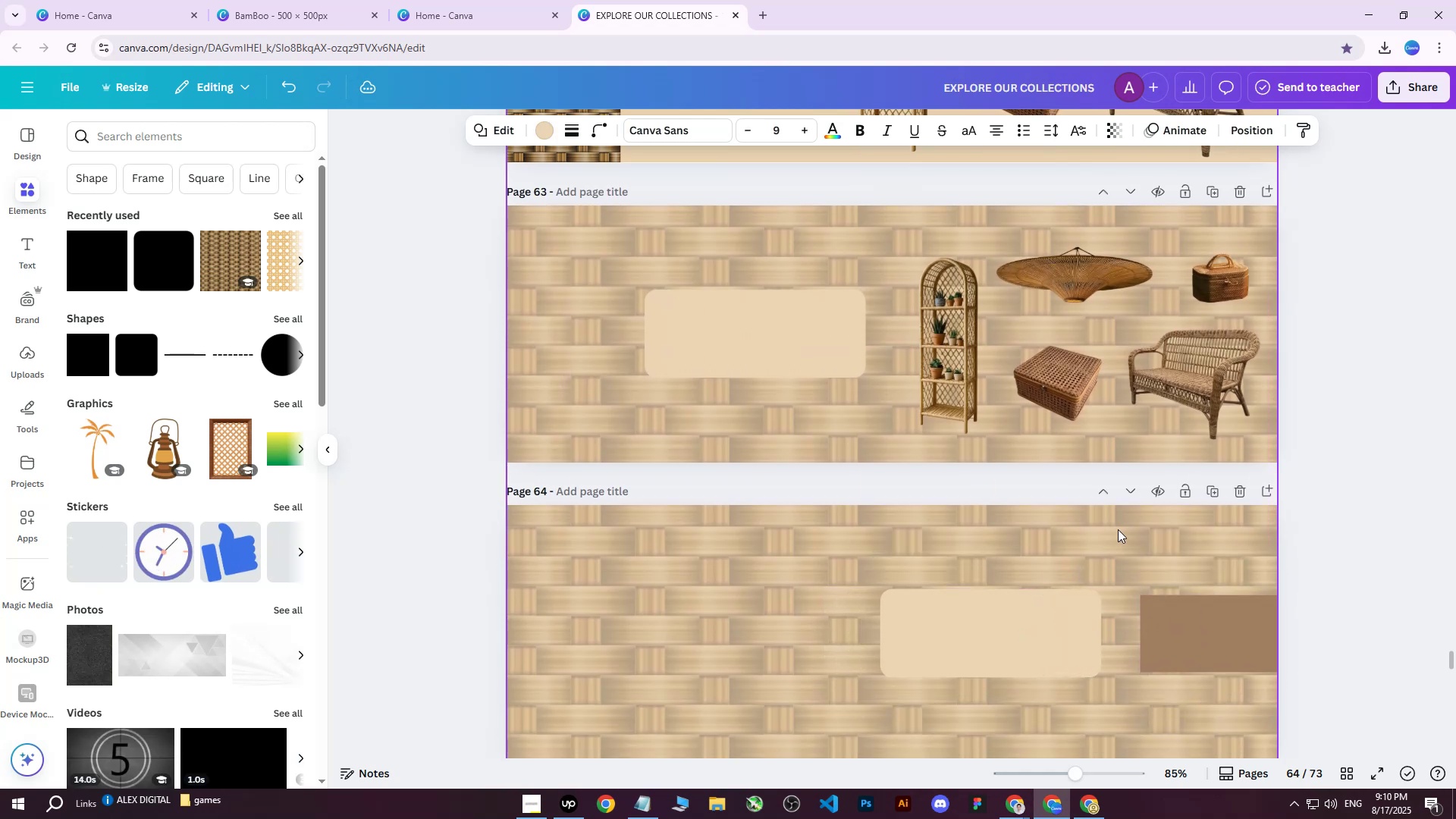 
hold_key(key=ArrowRight, duration=1.52)
 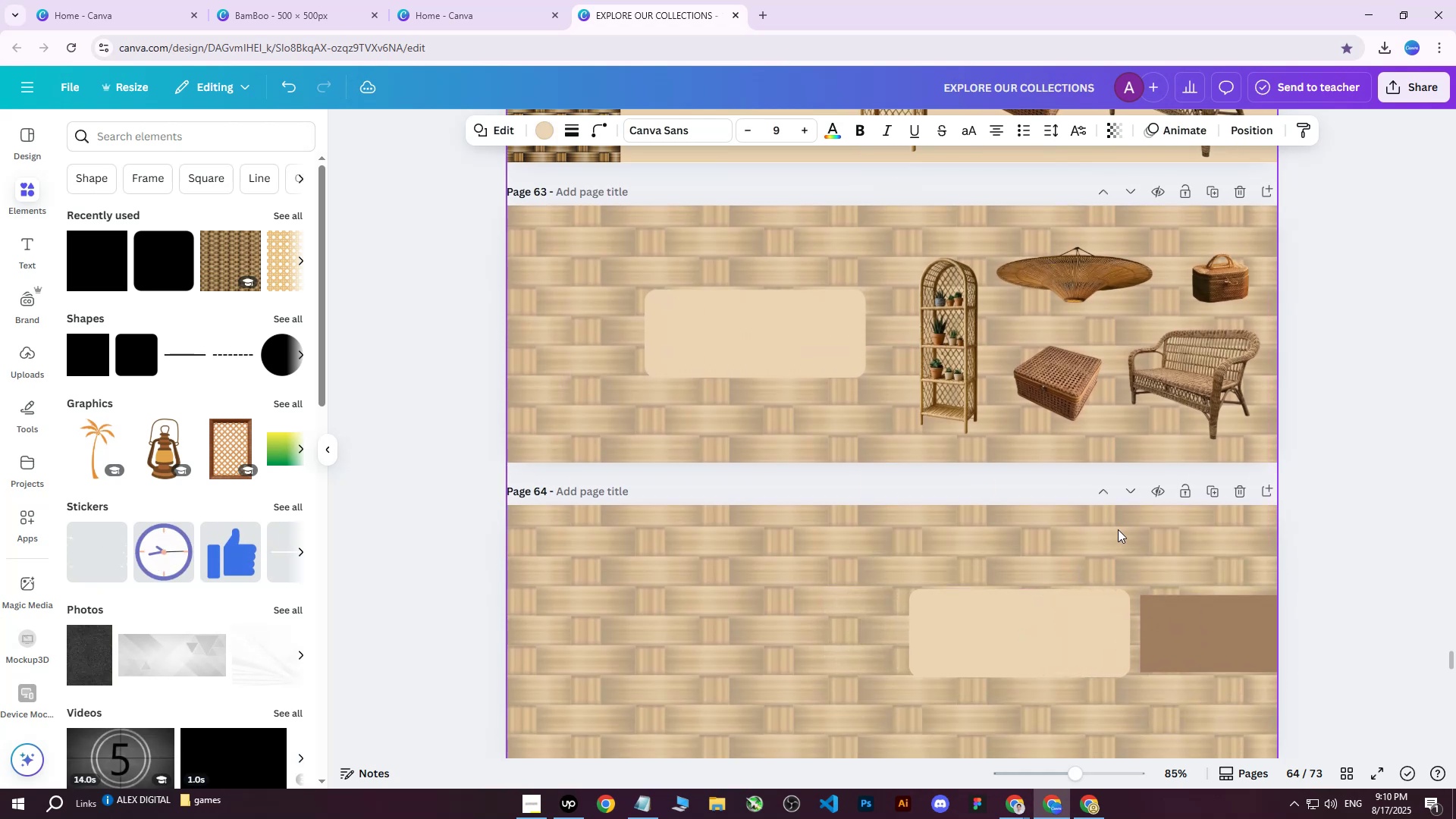 
hold_key(key=ArrowRight, duration=0.88)
 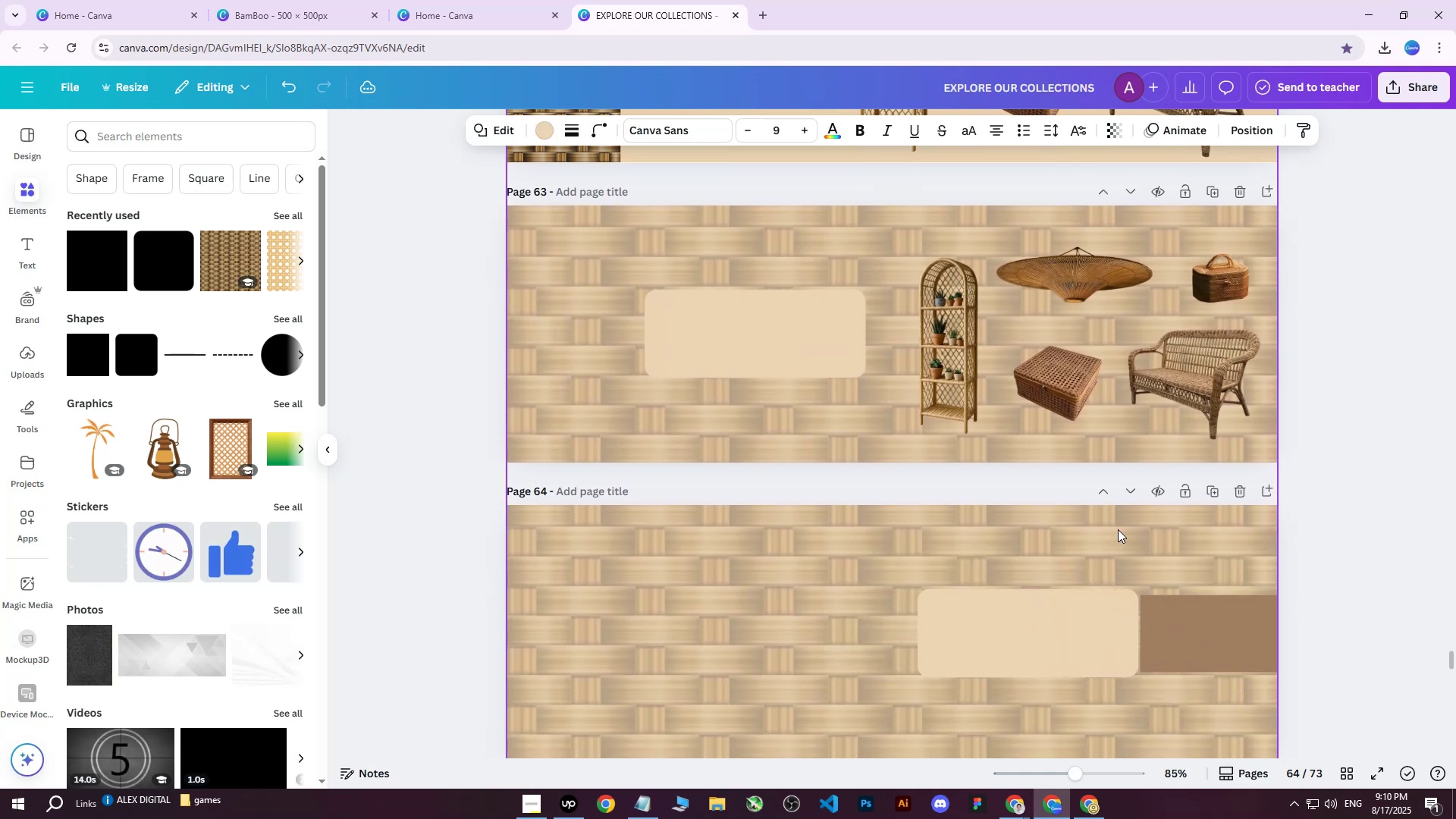 
key(ArrowRight)
 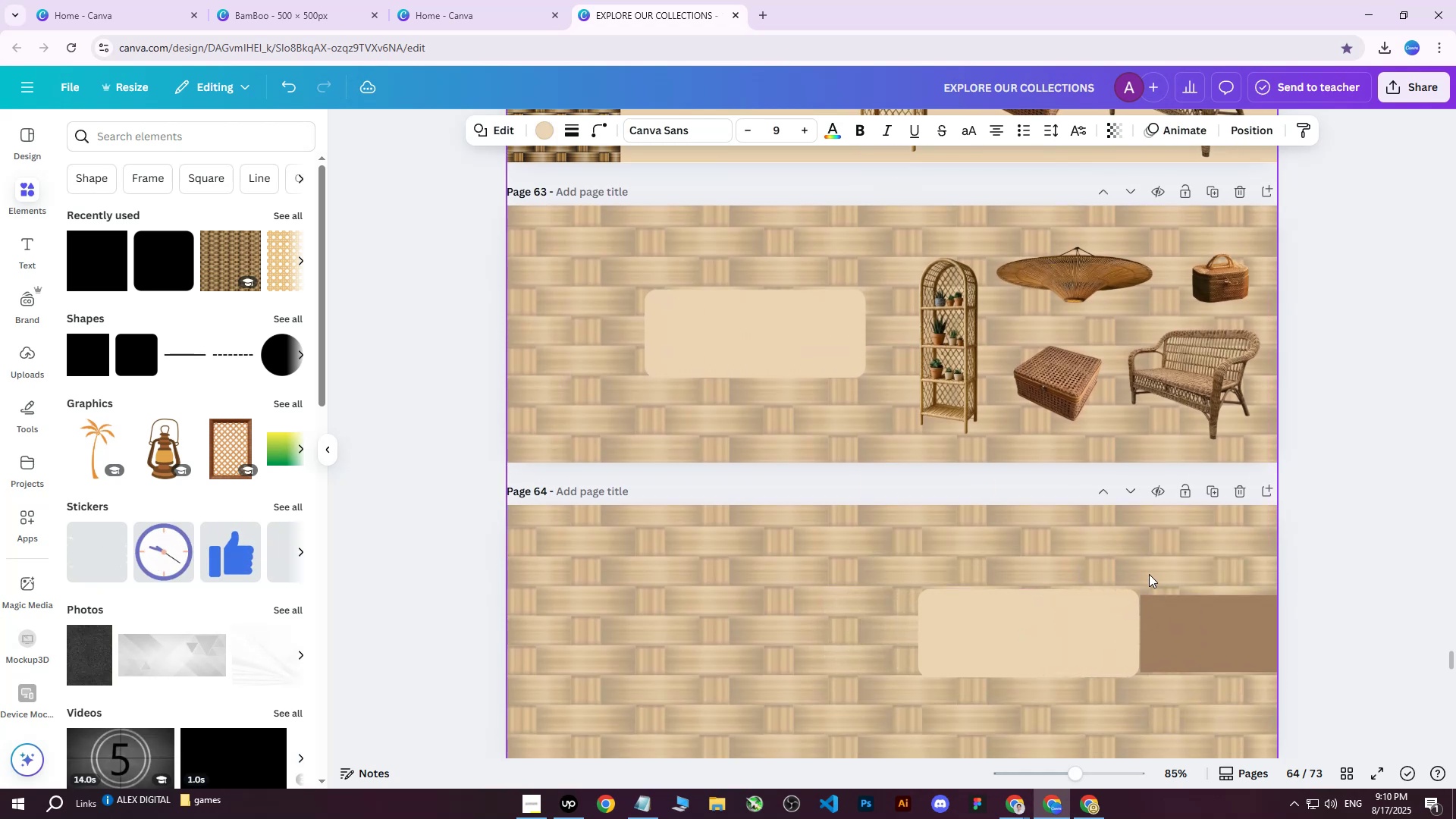 
key(ArrowRight)
 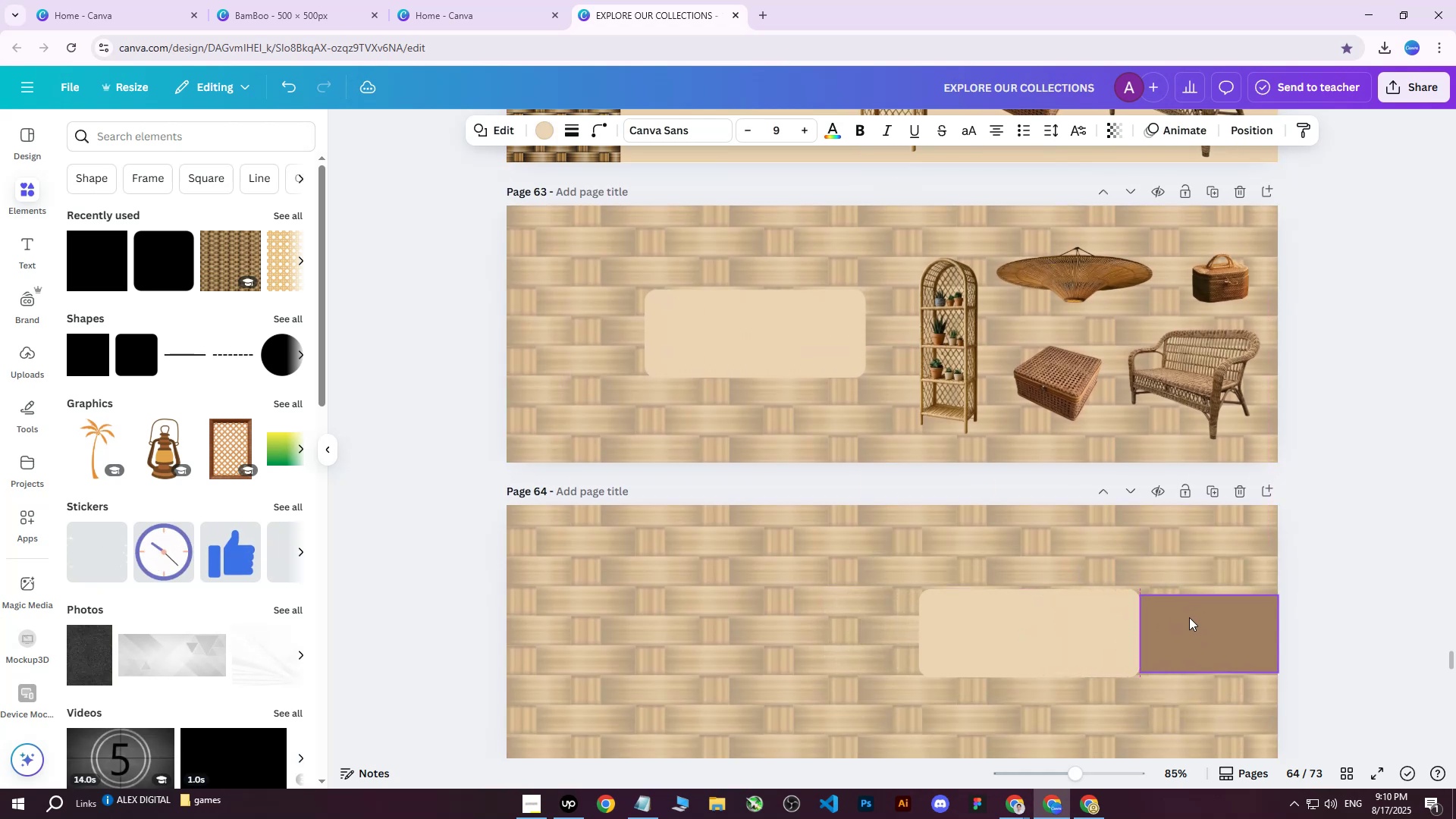 
left_click([1190, 619])
 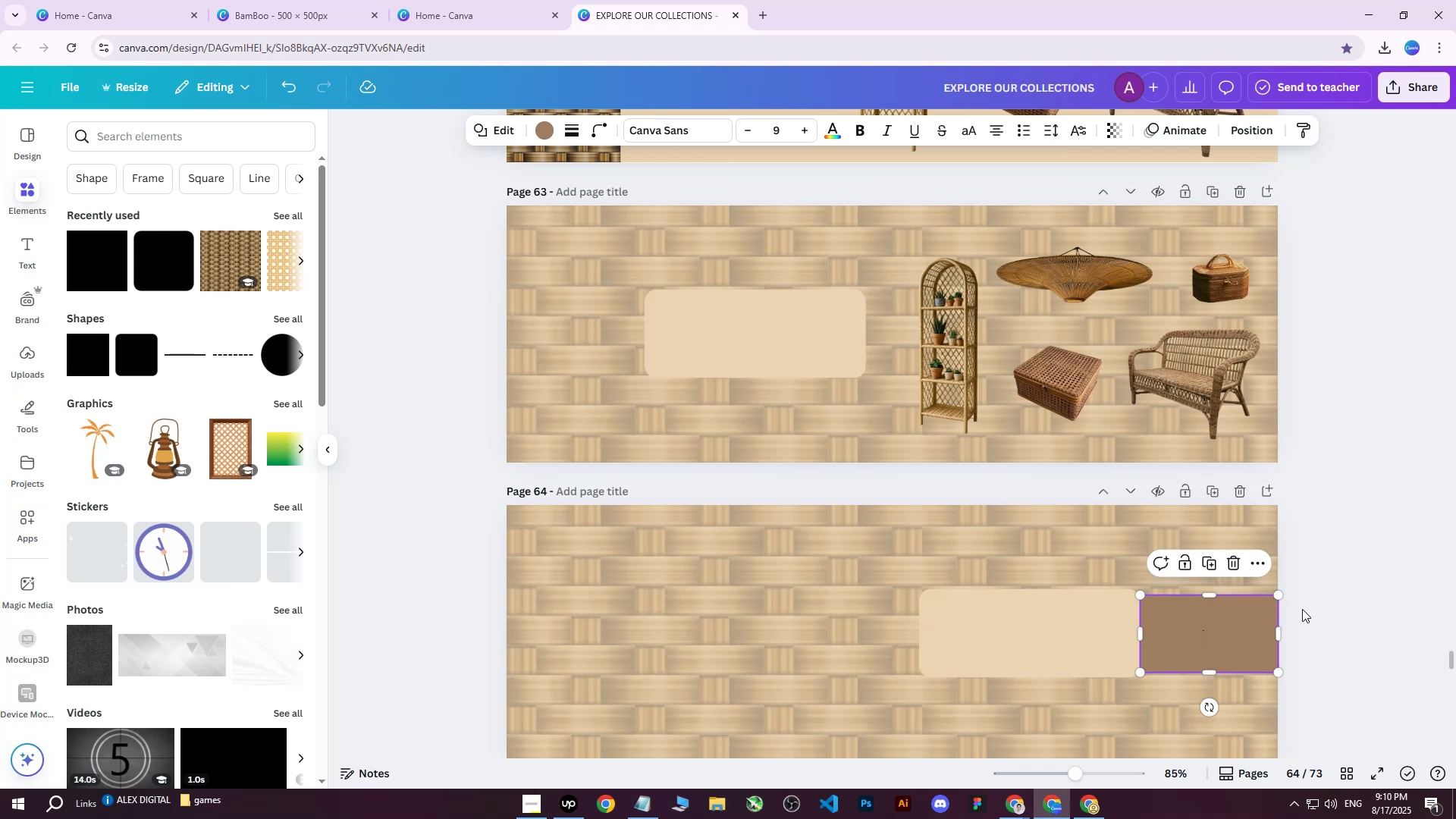 
key(Delete)
 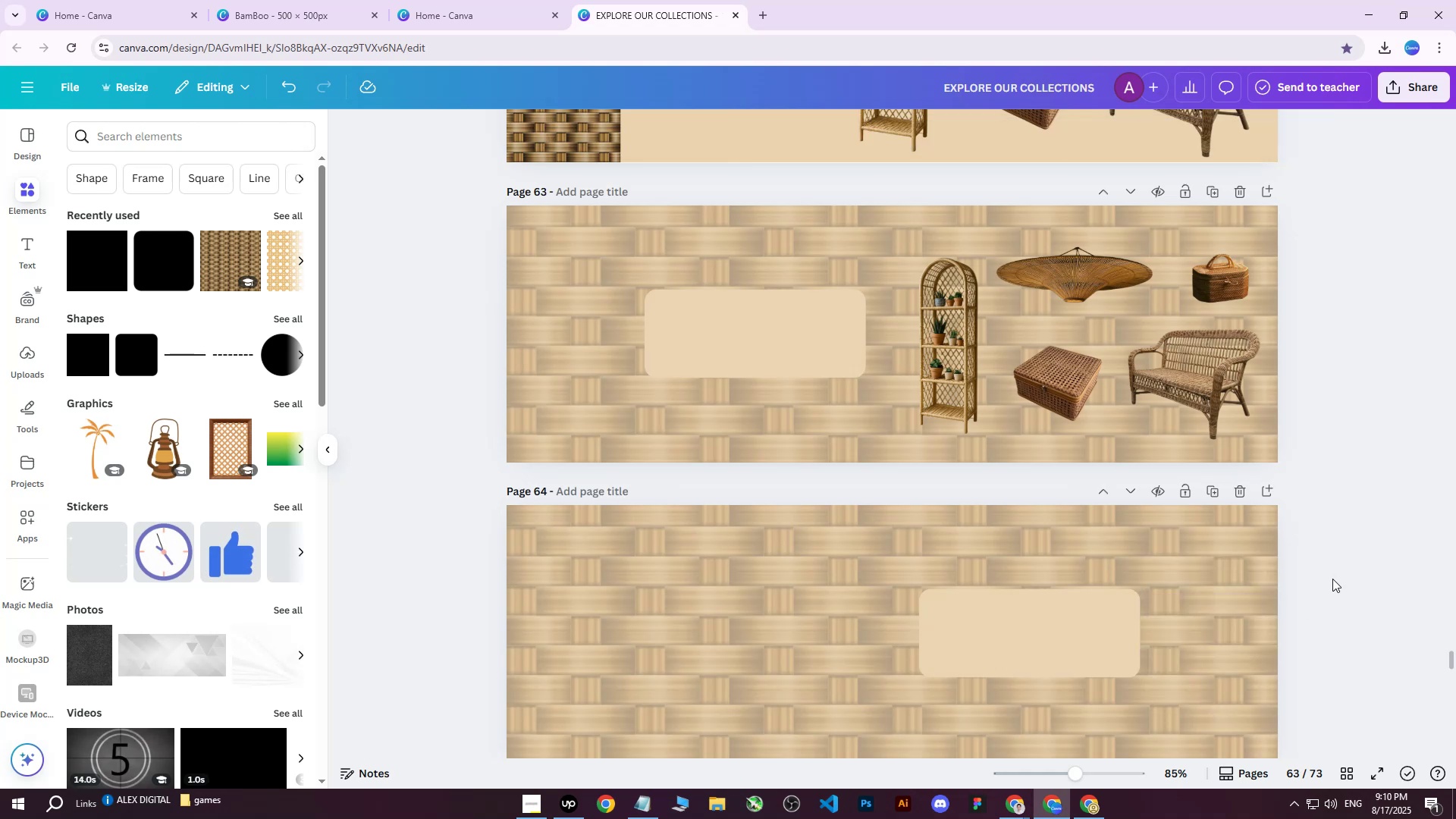 
wait(5.78)
 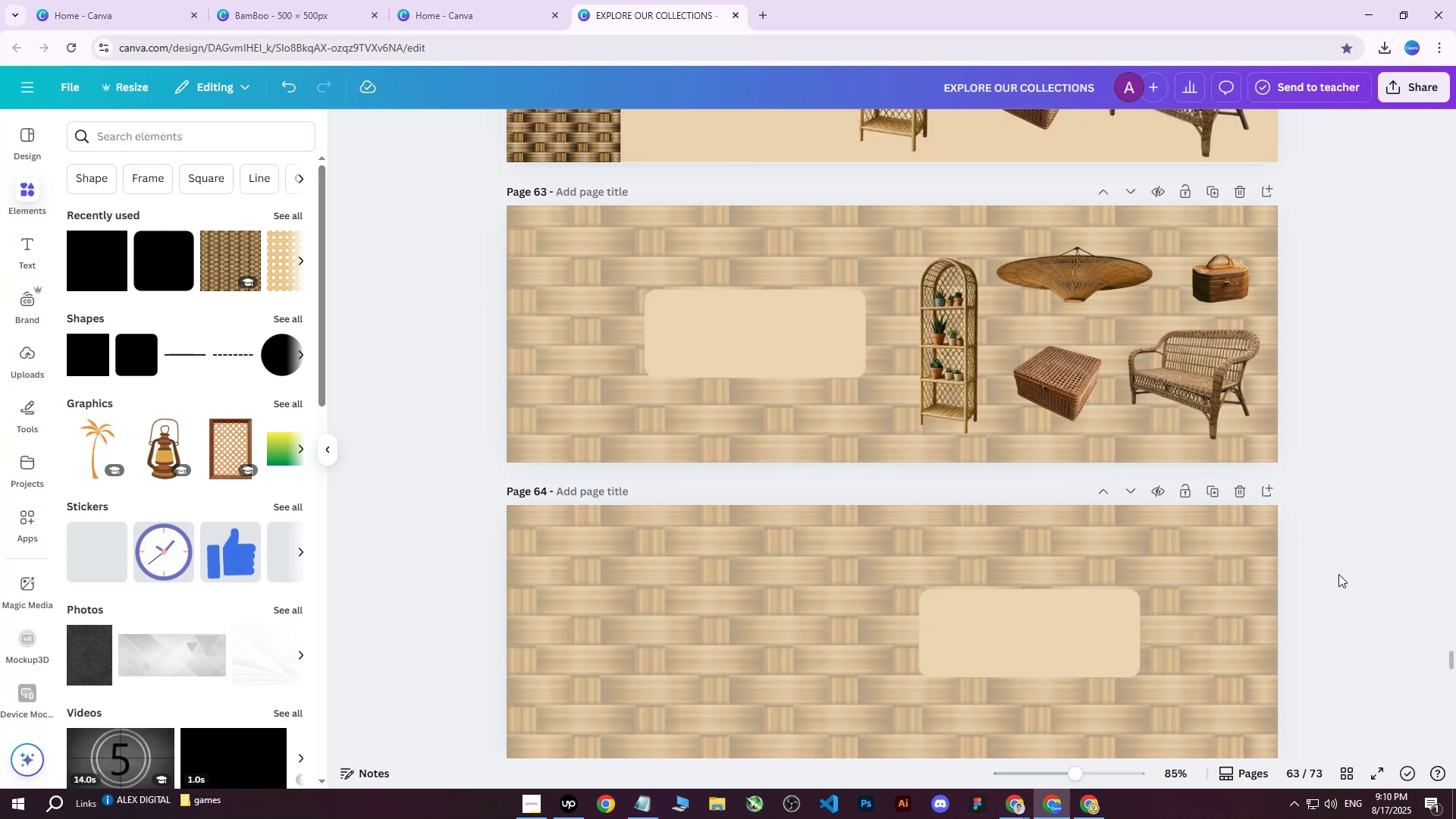 
scroll: coordinate [637, 460], scroll_direction: down, amount: 1.0
 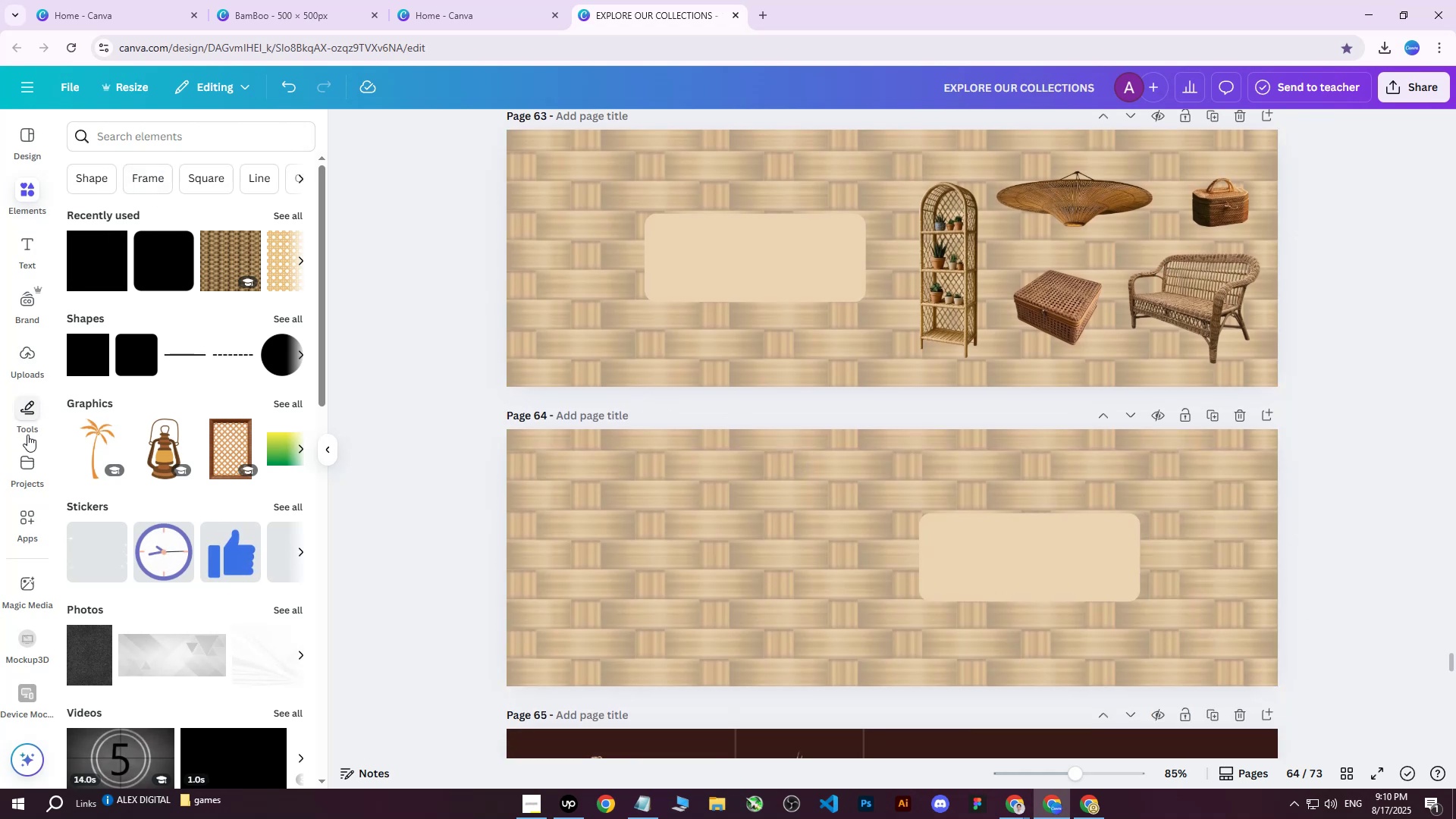 
left_click([34, 350])
 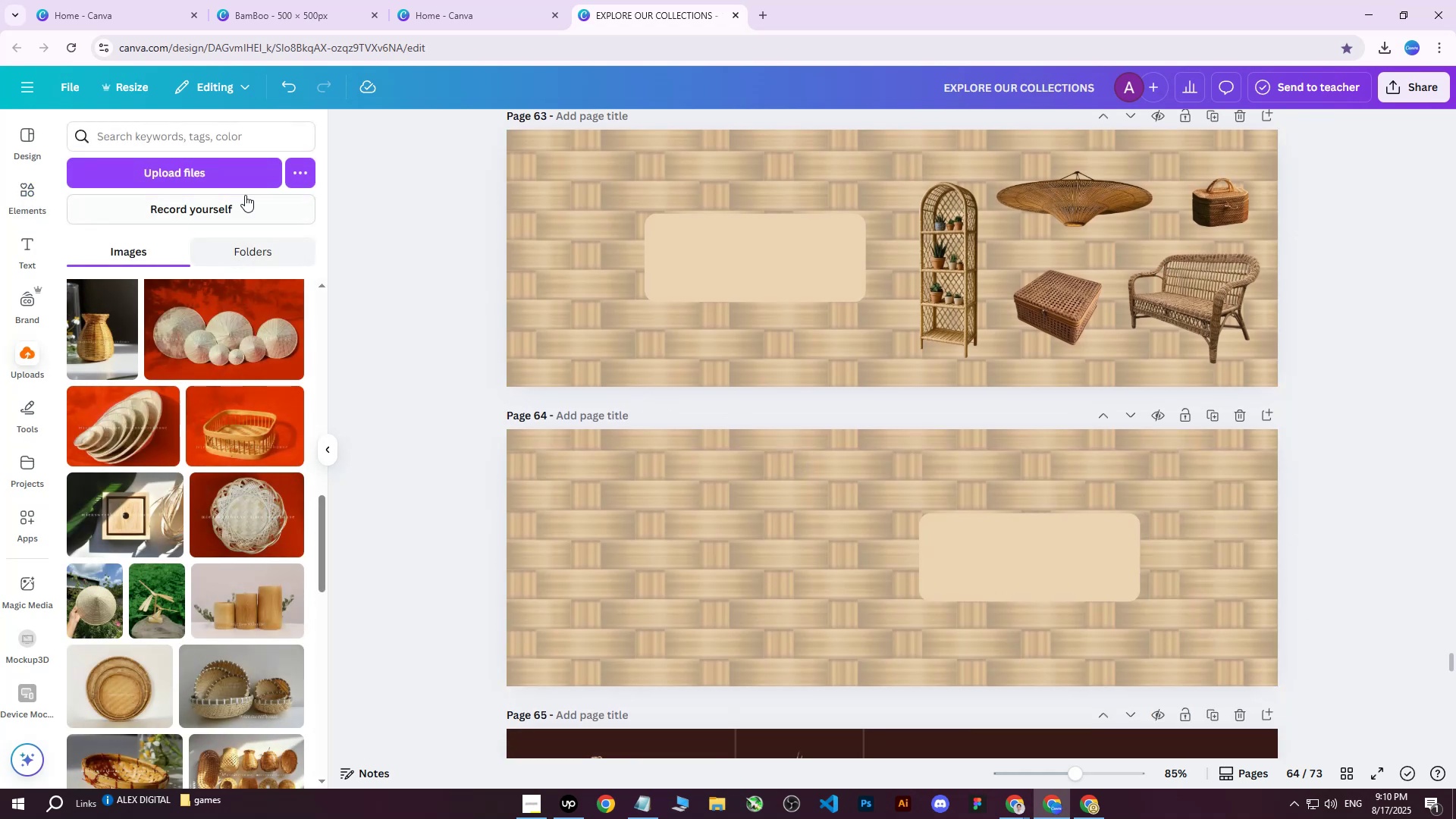 
left_click([231, 171])
 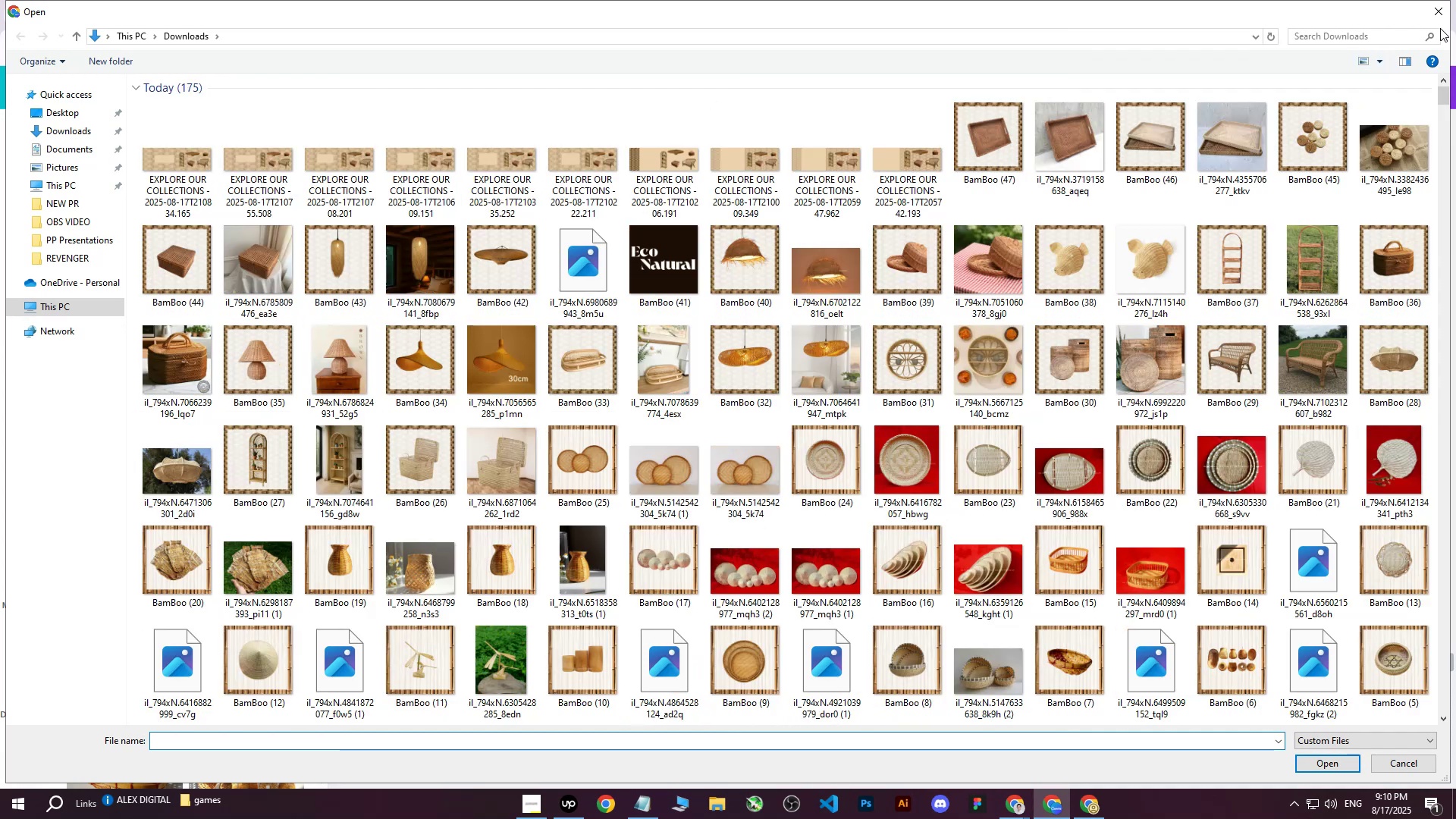 
left_click([1442, 16])
 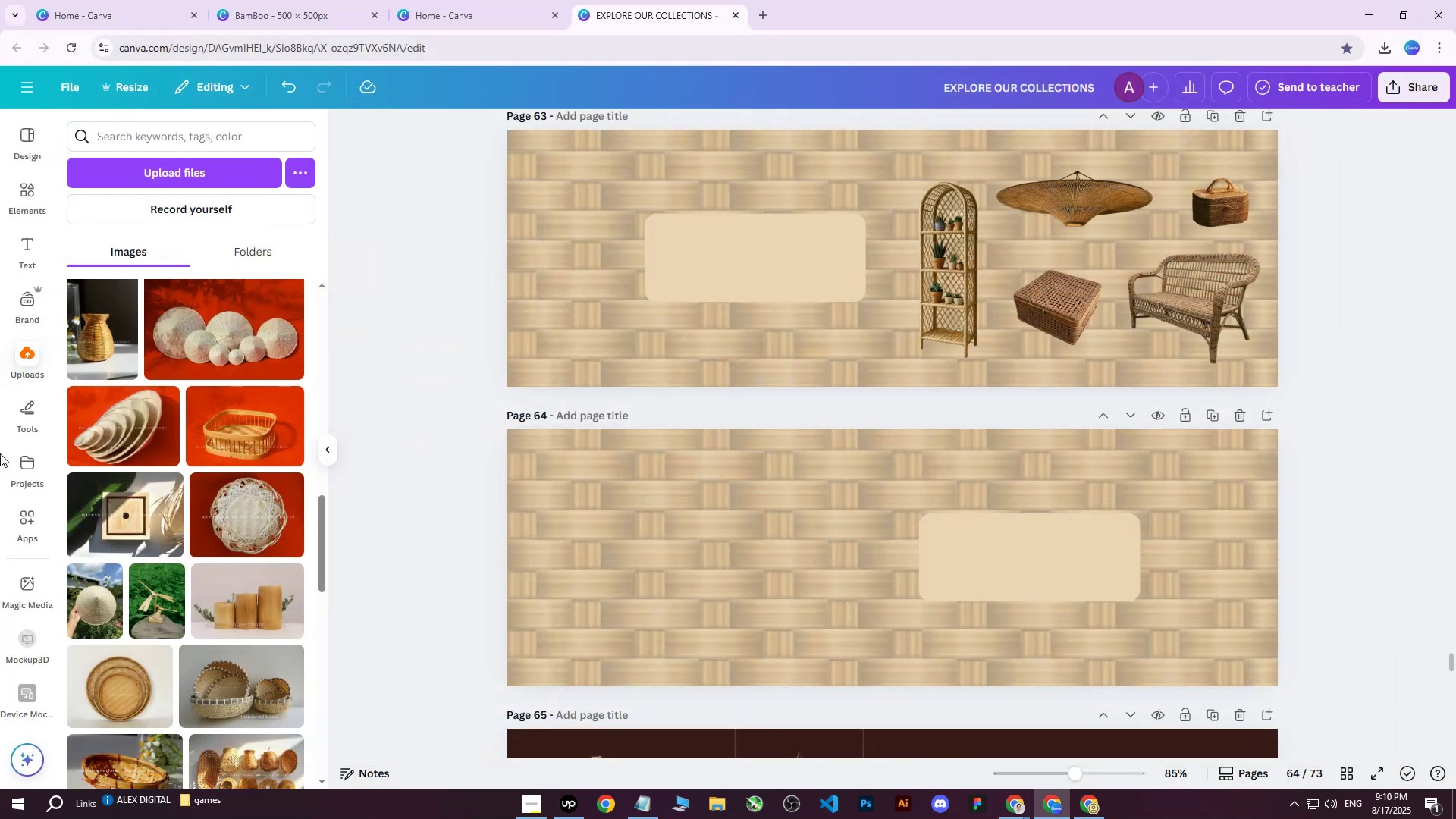 
scroll: coordinate [220, 512], scroll_direction: down, amount: 26.0
 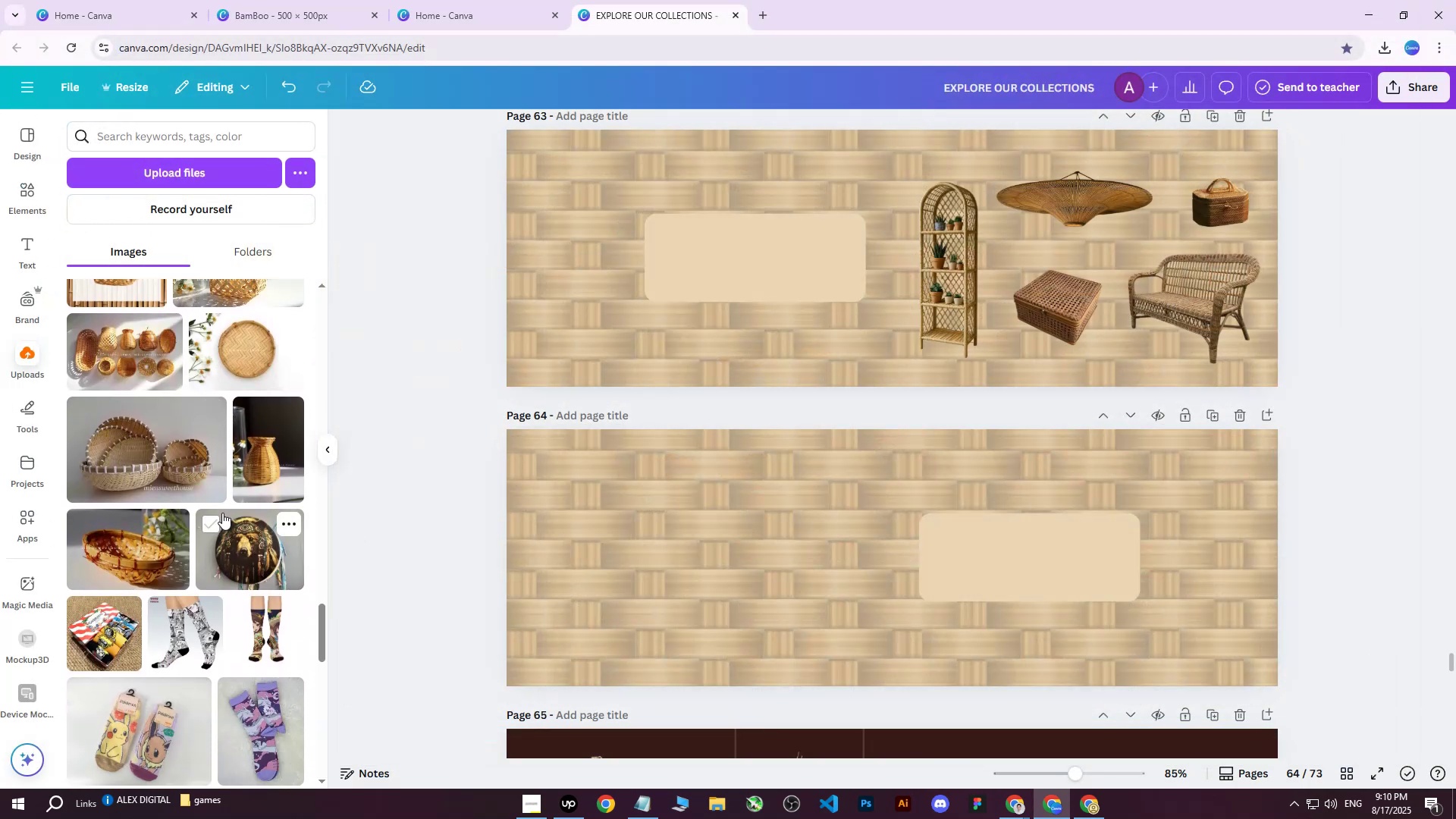 
scroll: coordinate [224, 505], scroll_direction: up, amount: 1.0
 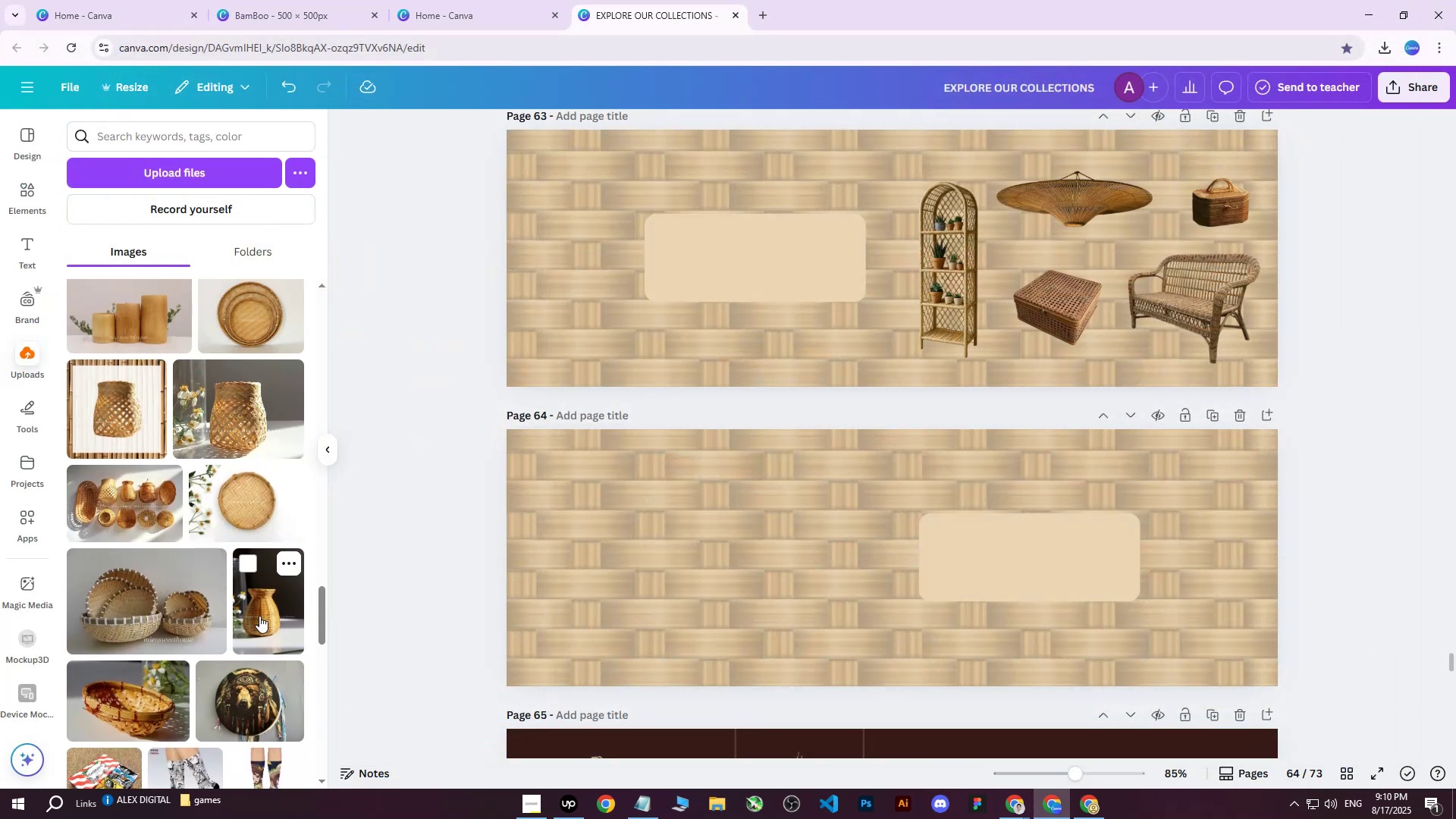 
left_click([259, 616])
 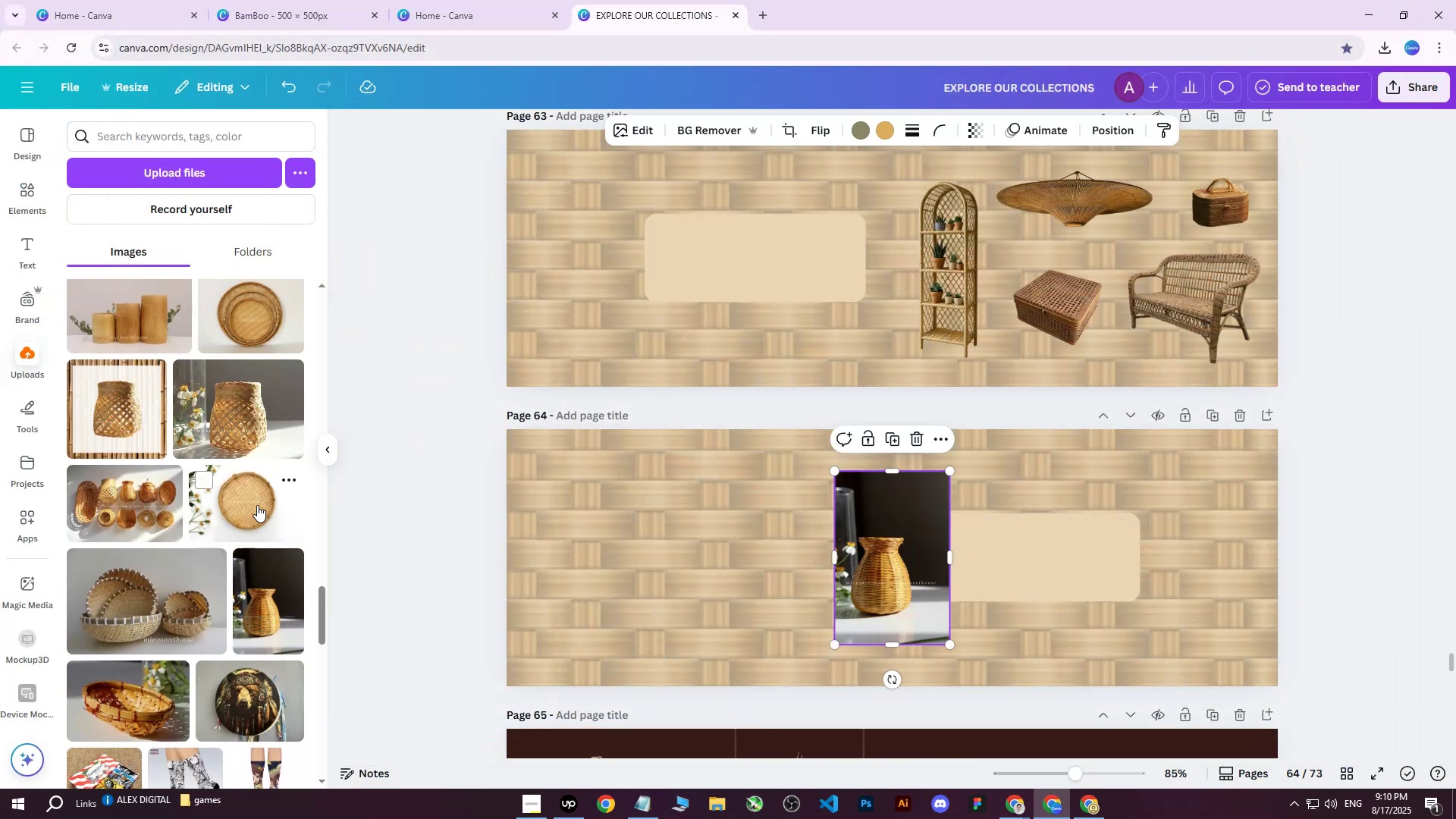 
left_click([256, 504])
 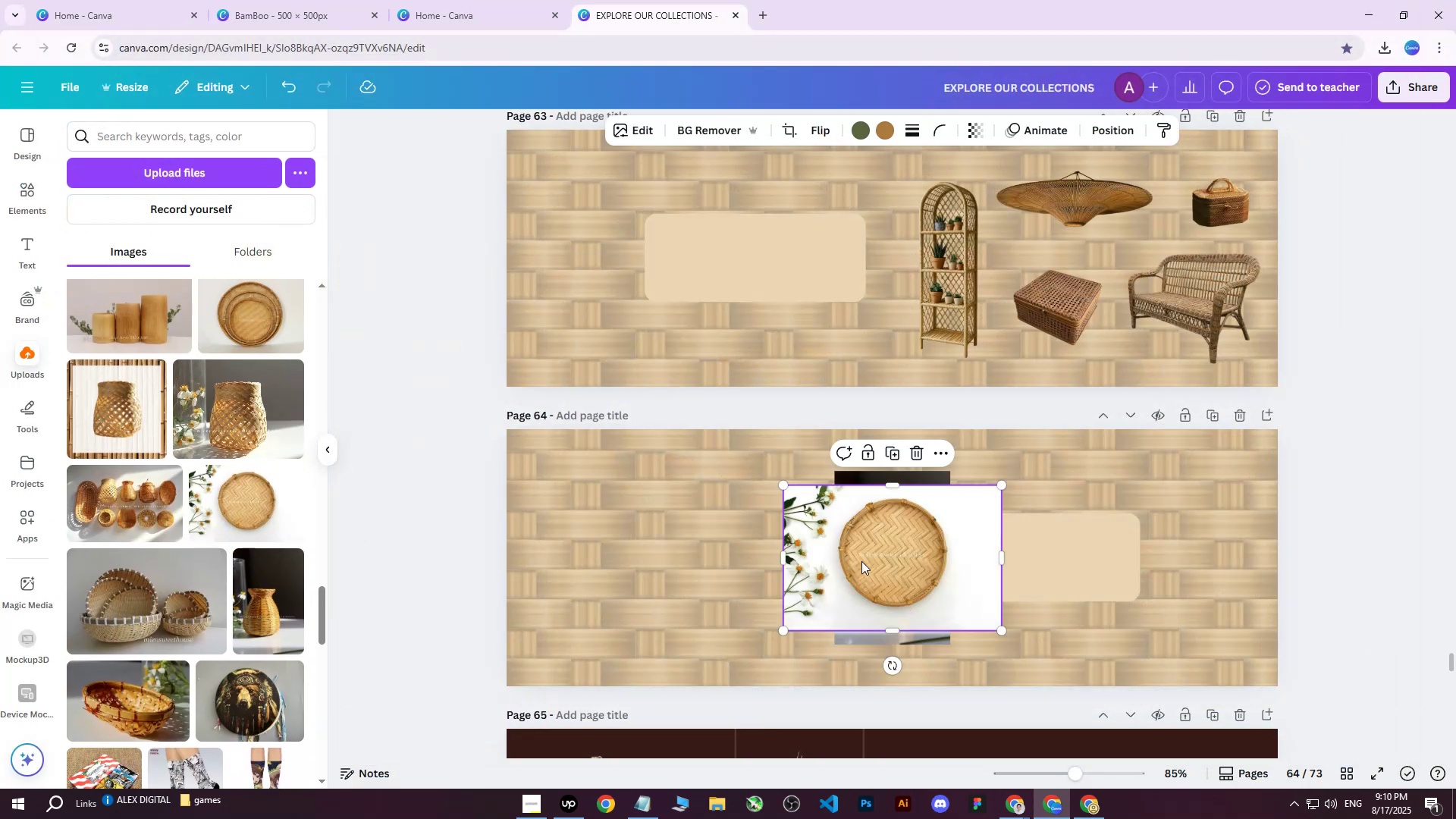 
left_click_drag(start_coordinate=[879, 562], to_coordinate=[682, 500])
 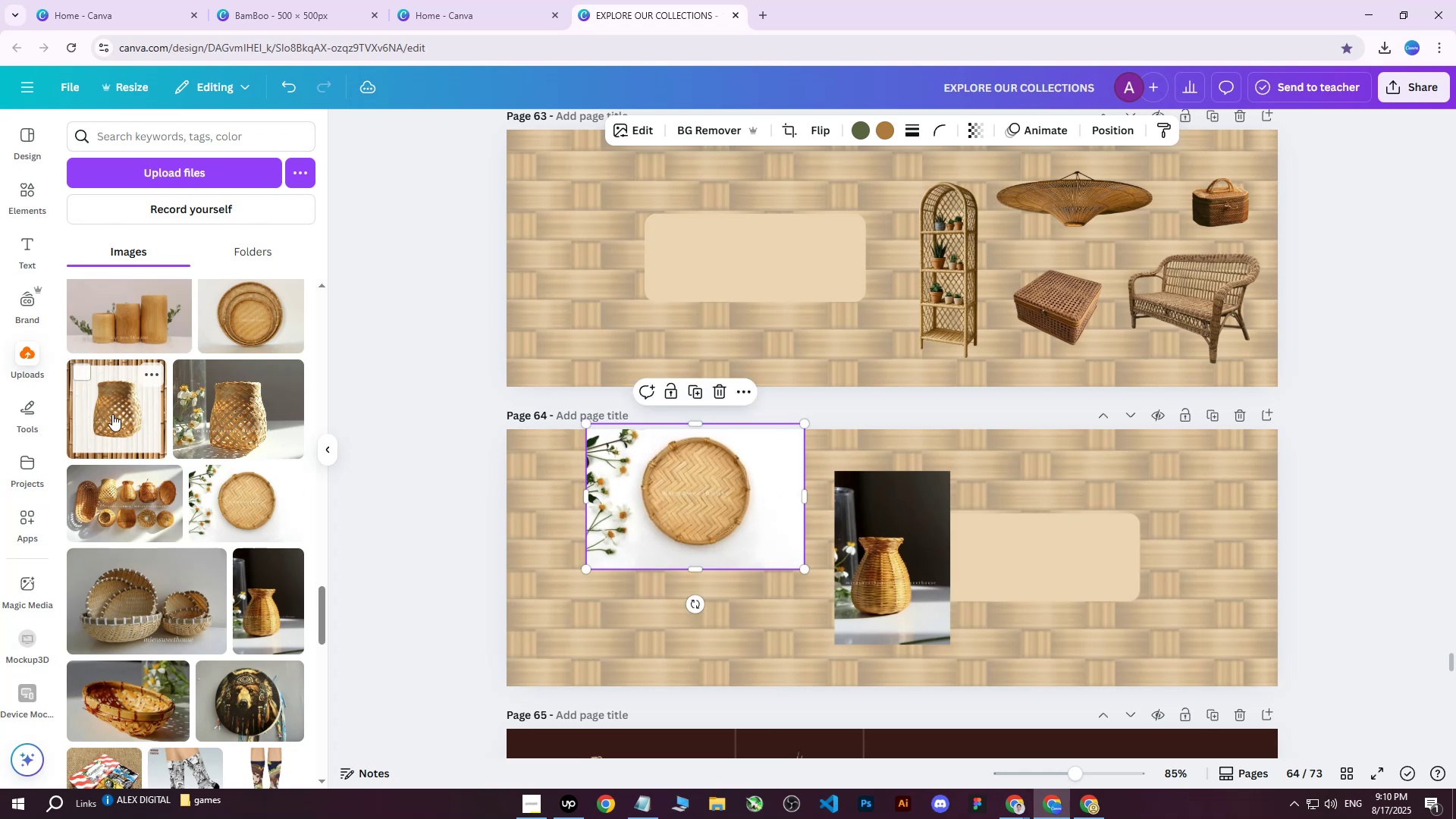 
scroll: coordinate [227, 462], scroll_direction: up, amount: 3.0
 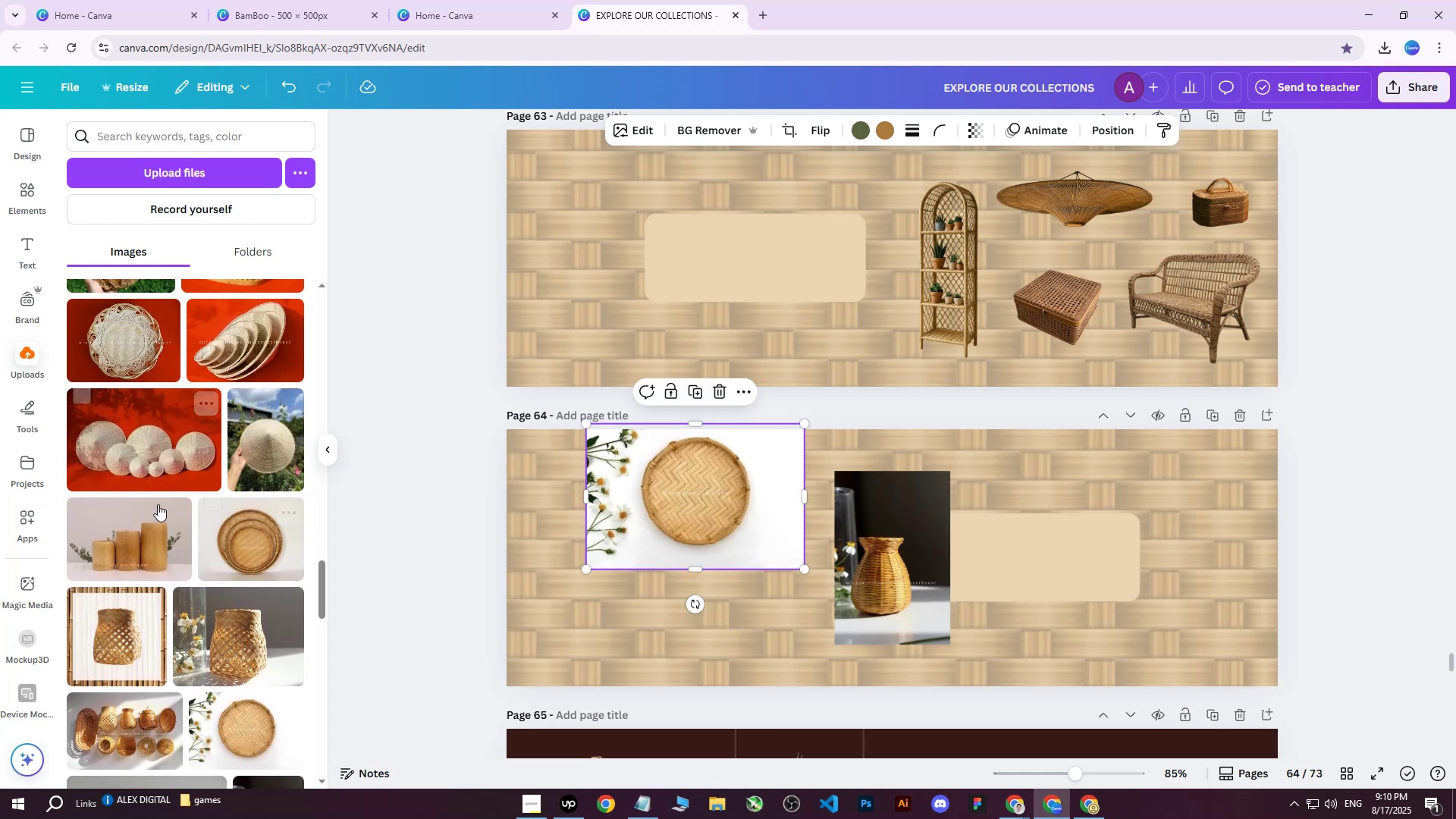 
left_click([144, 526])
 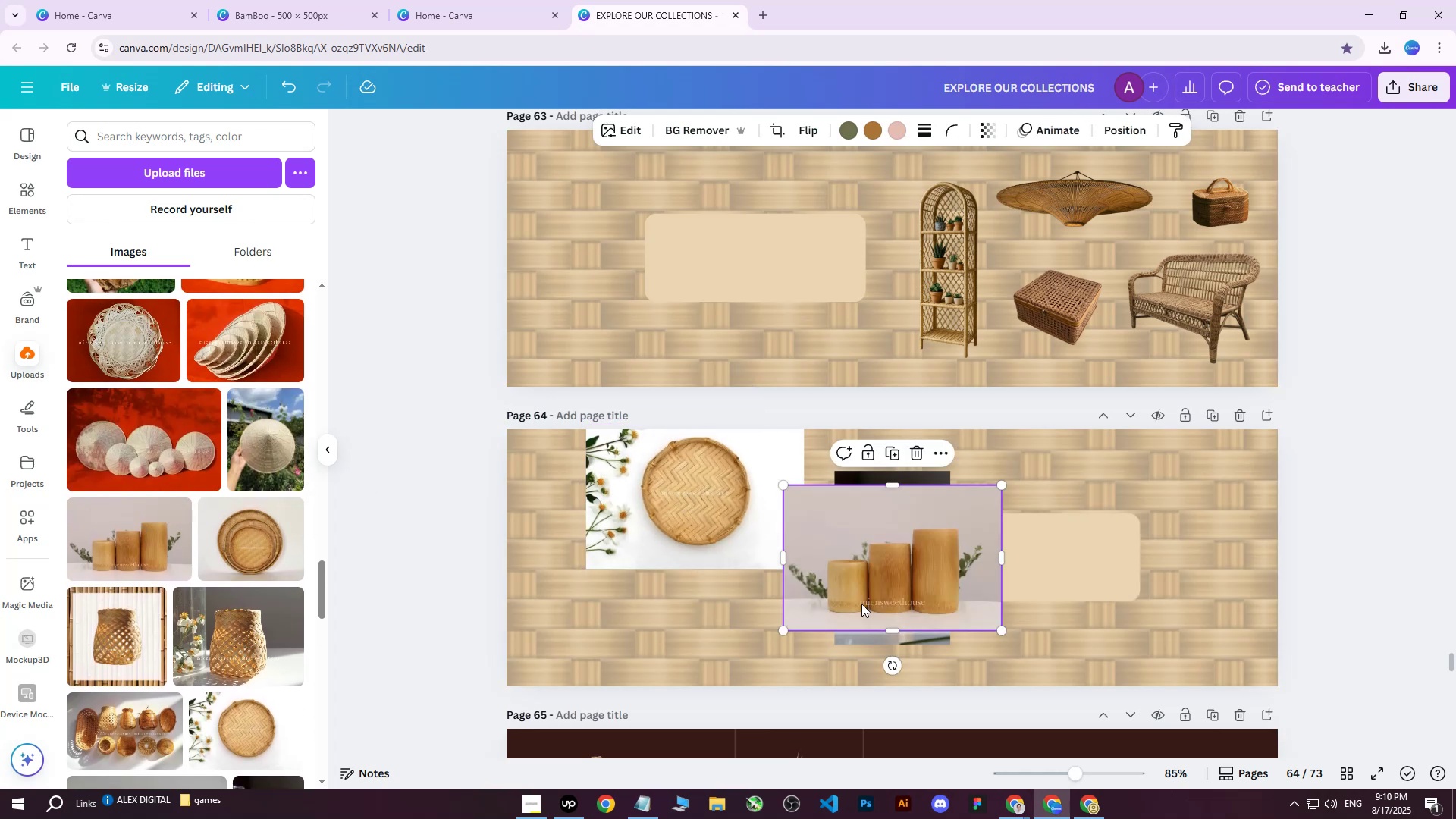 
left_click_drag(start_coordinate=[886, 584], to_coordinate=[667, 621])
 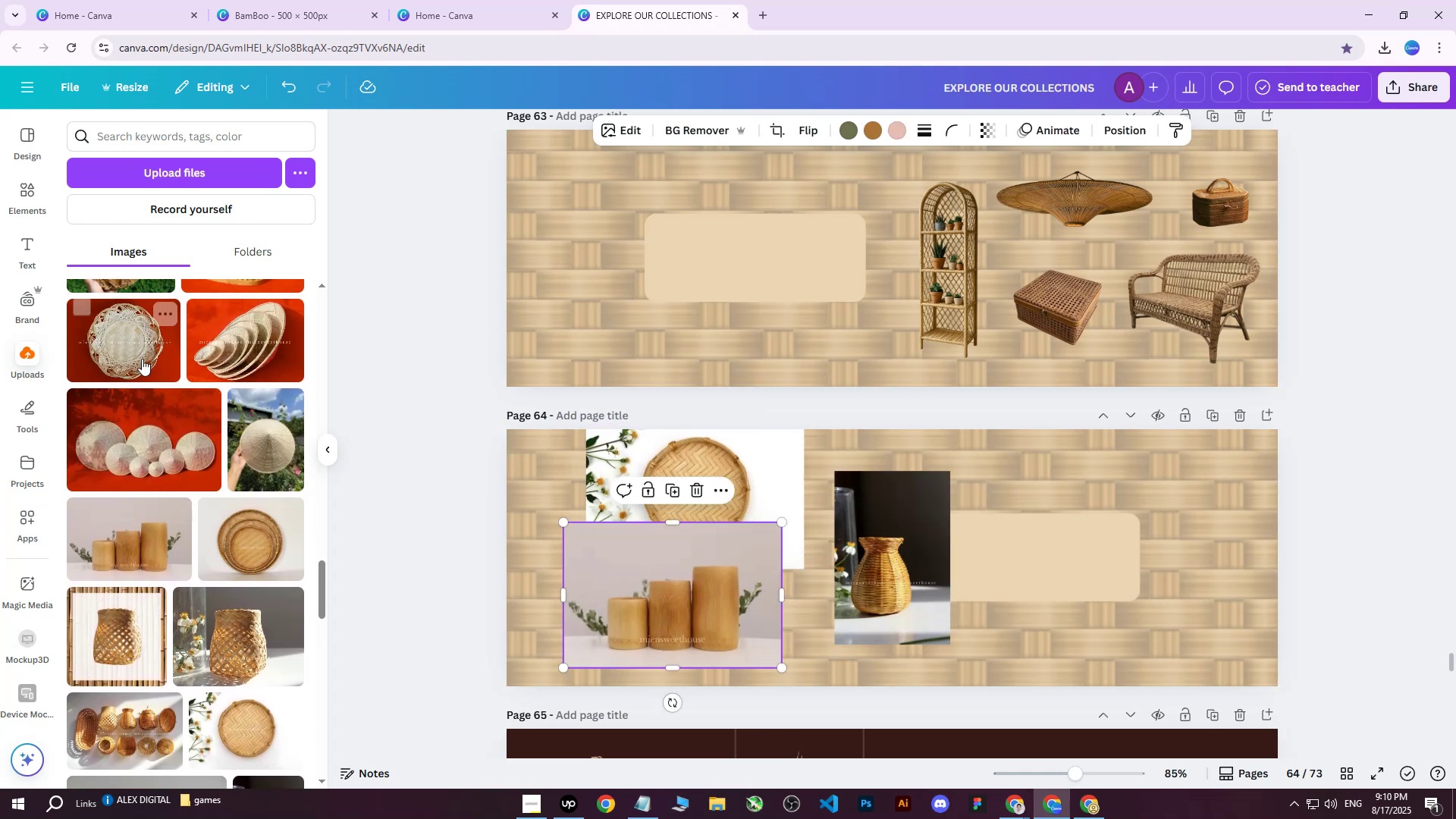 
scroll: coordinate [190, 365], scroll_direction: up, amount: 1.0
 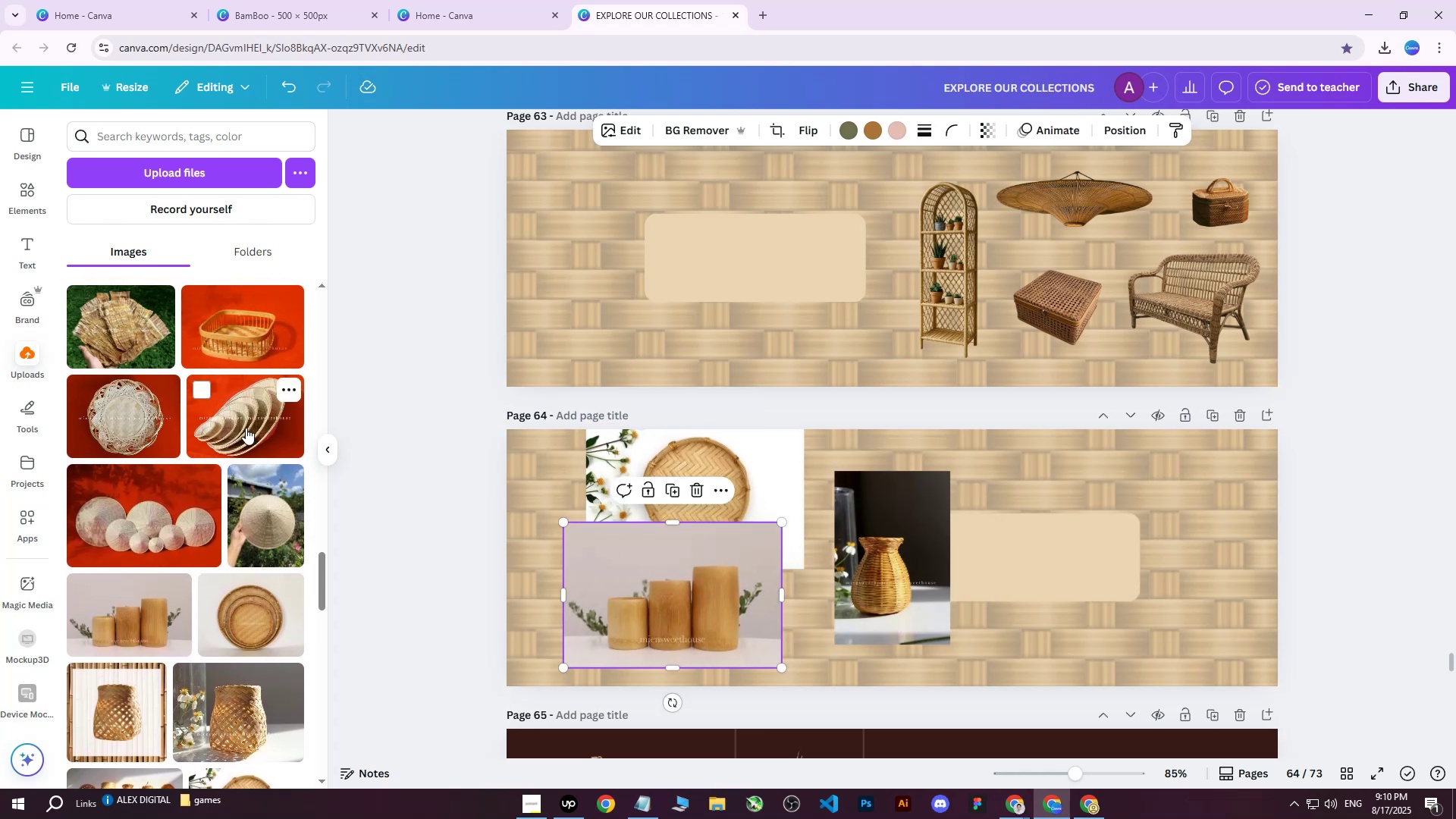 
left_click([246, 428])
 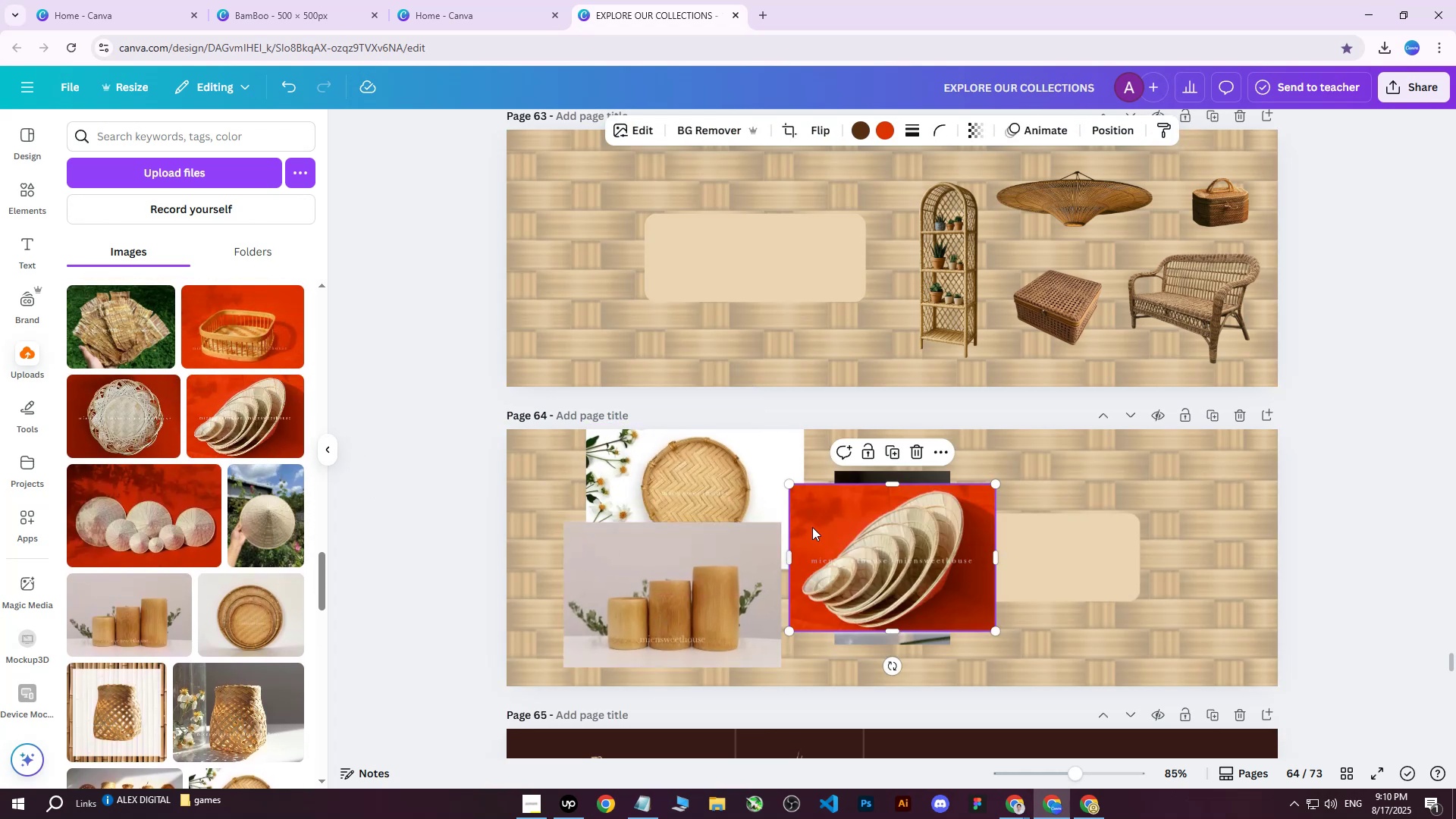 
left_click_drag(start_coordinate=[877, 544], to_coordinate=[871, 557])
 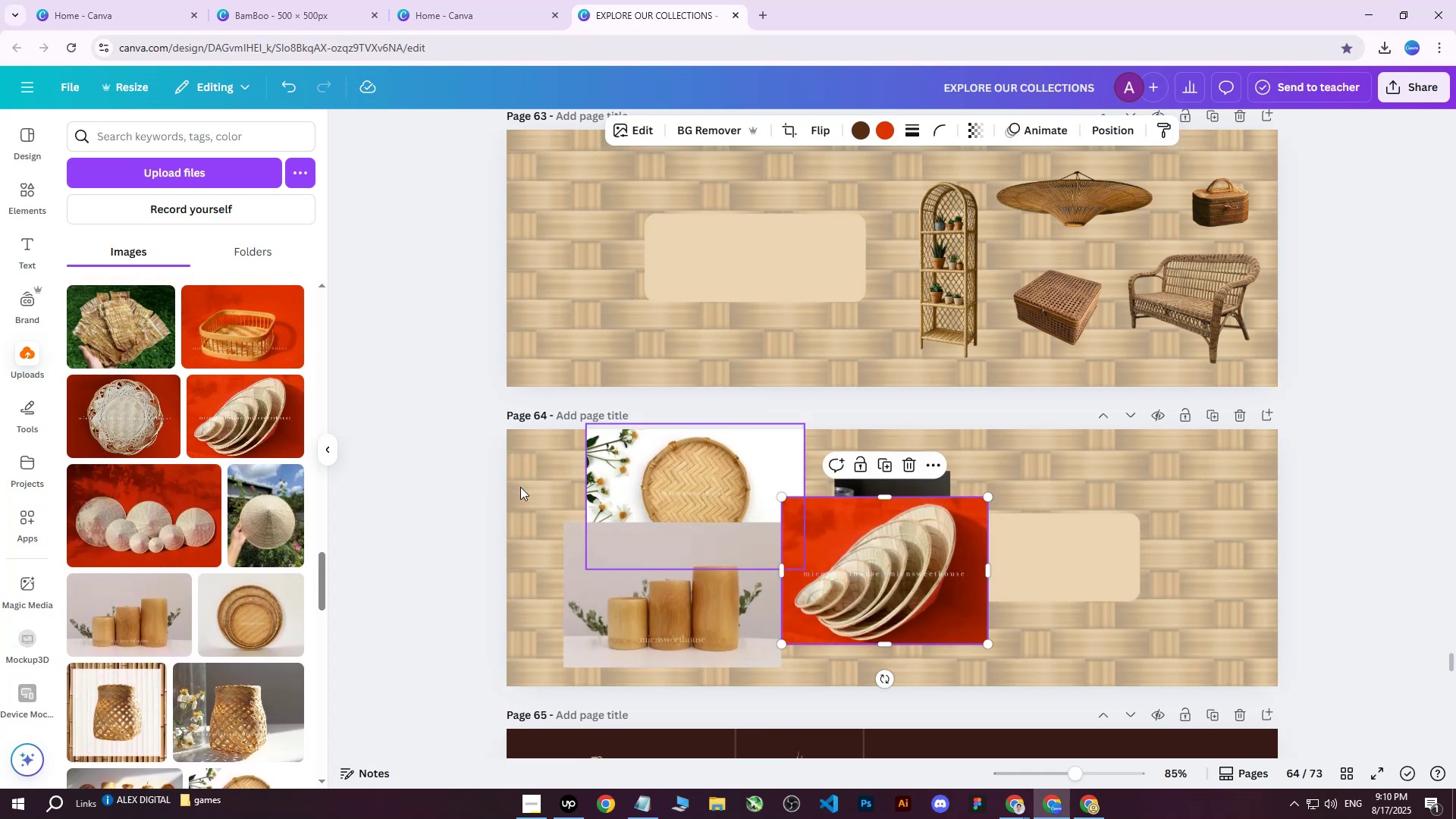 
scroll: coordinate [237, 421], scroll_direction: up, amount: 6.0
 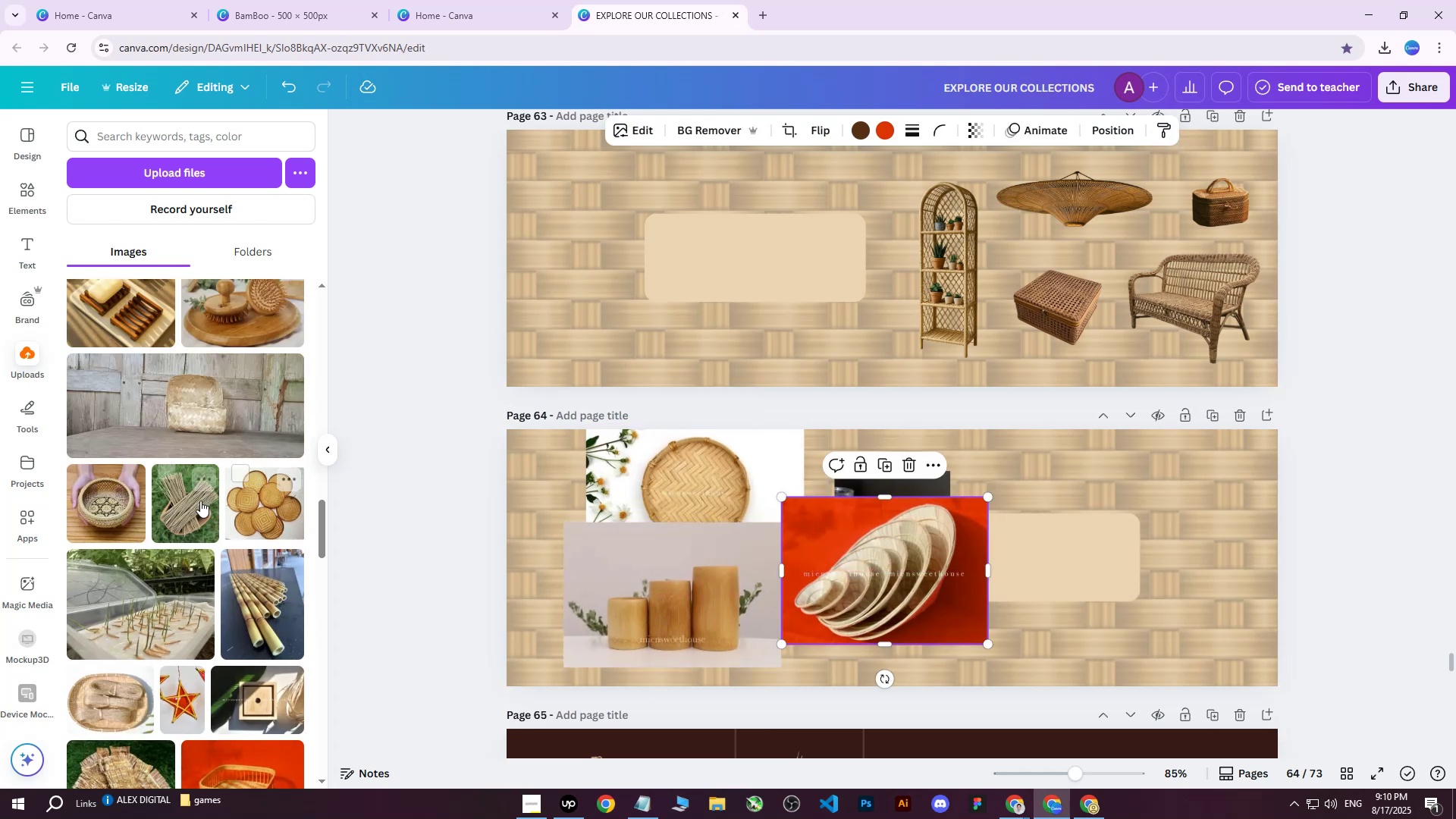 
left_click([183, 503])
 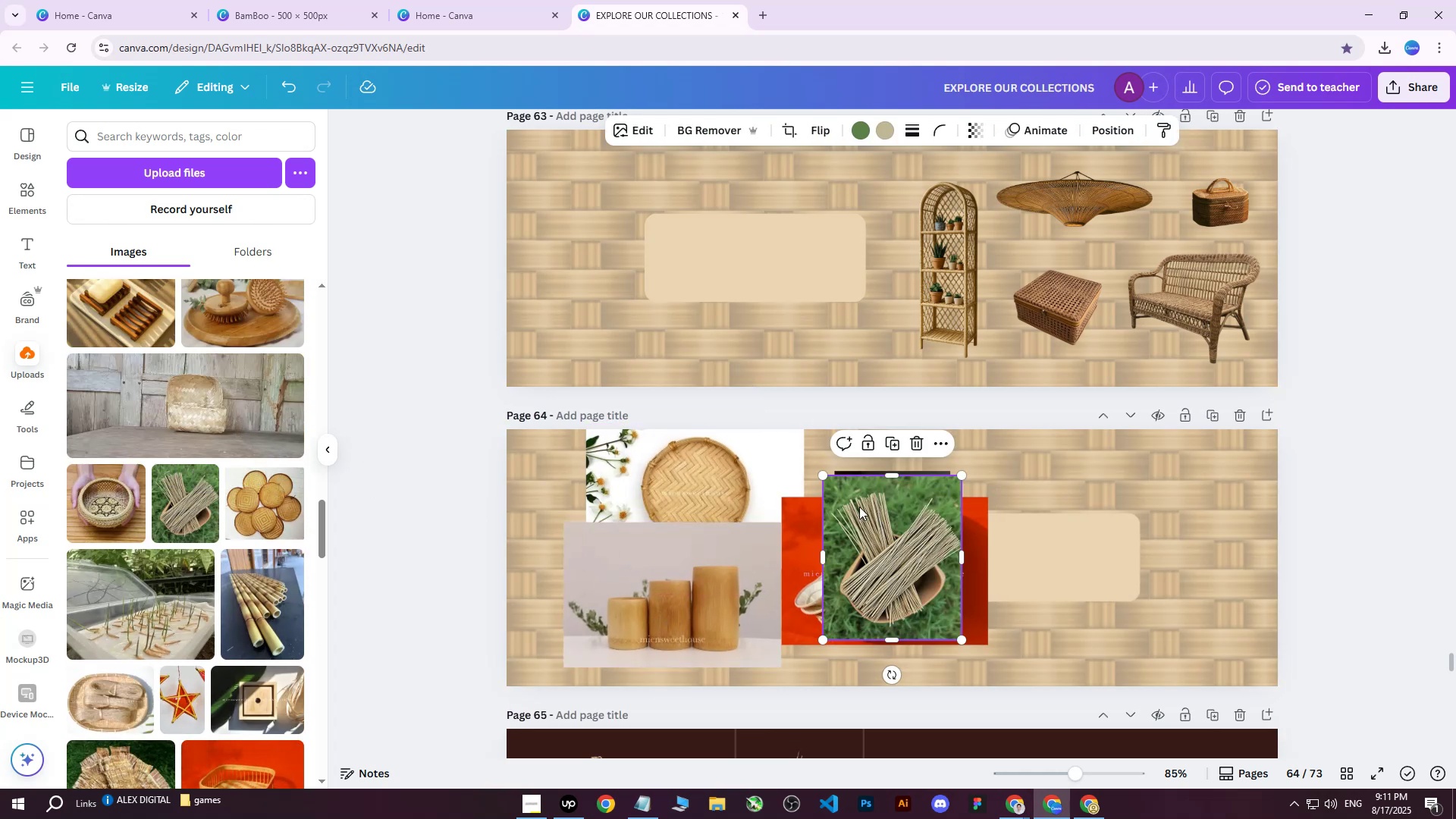 
left_click_drag(start_coordinate=[880, 526], to_coordinate=[1060, 531])
 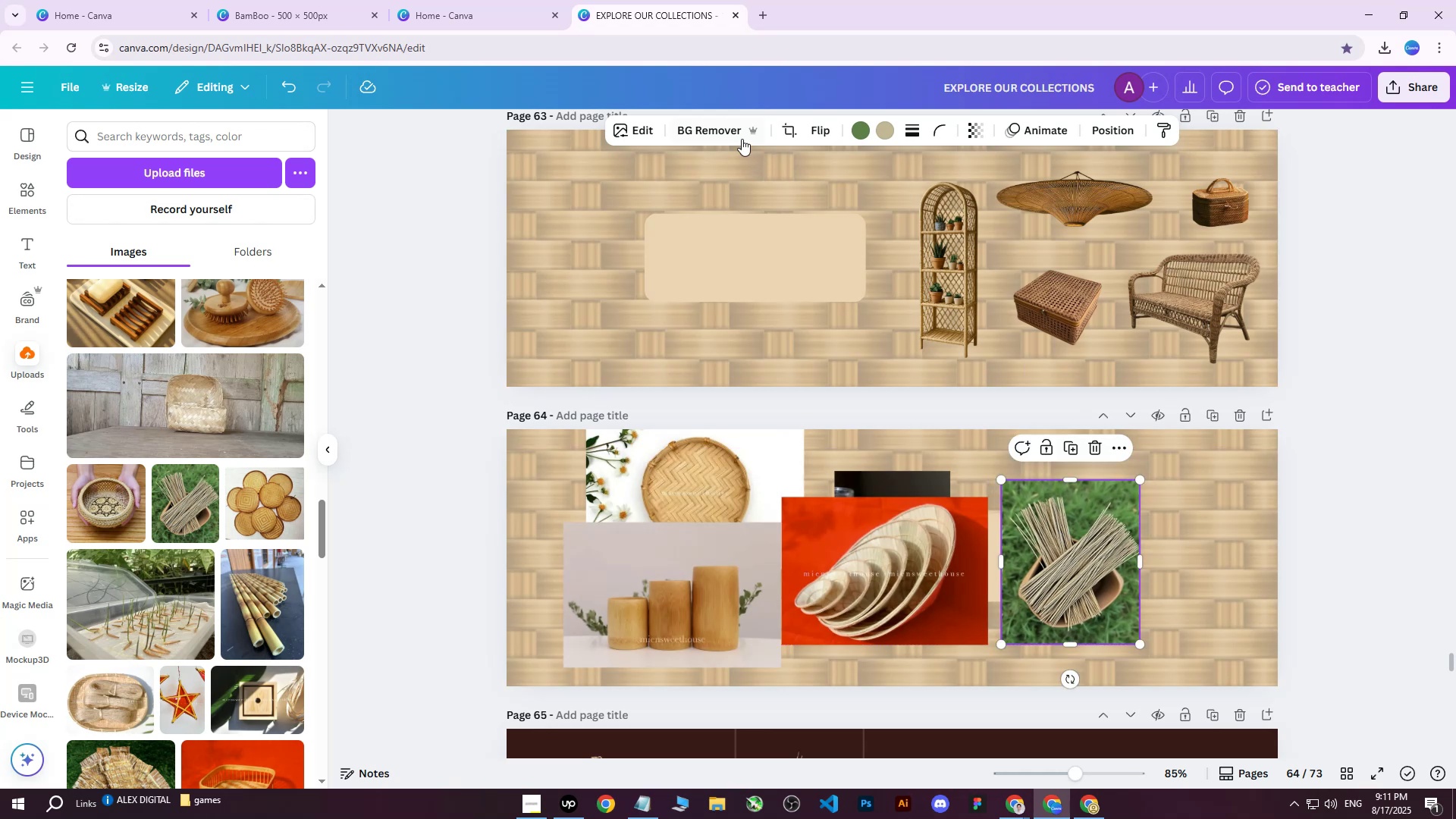 
left_click([716, 135])
 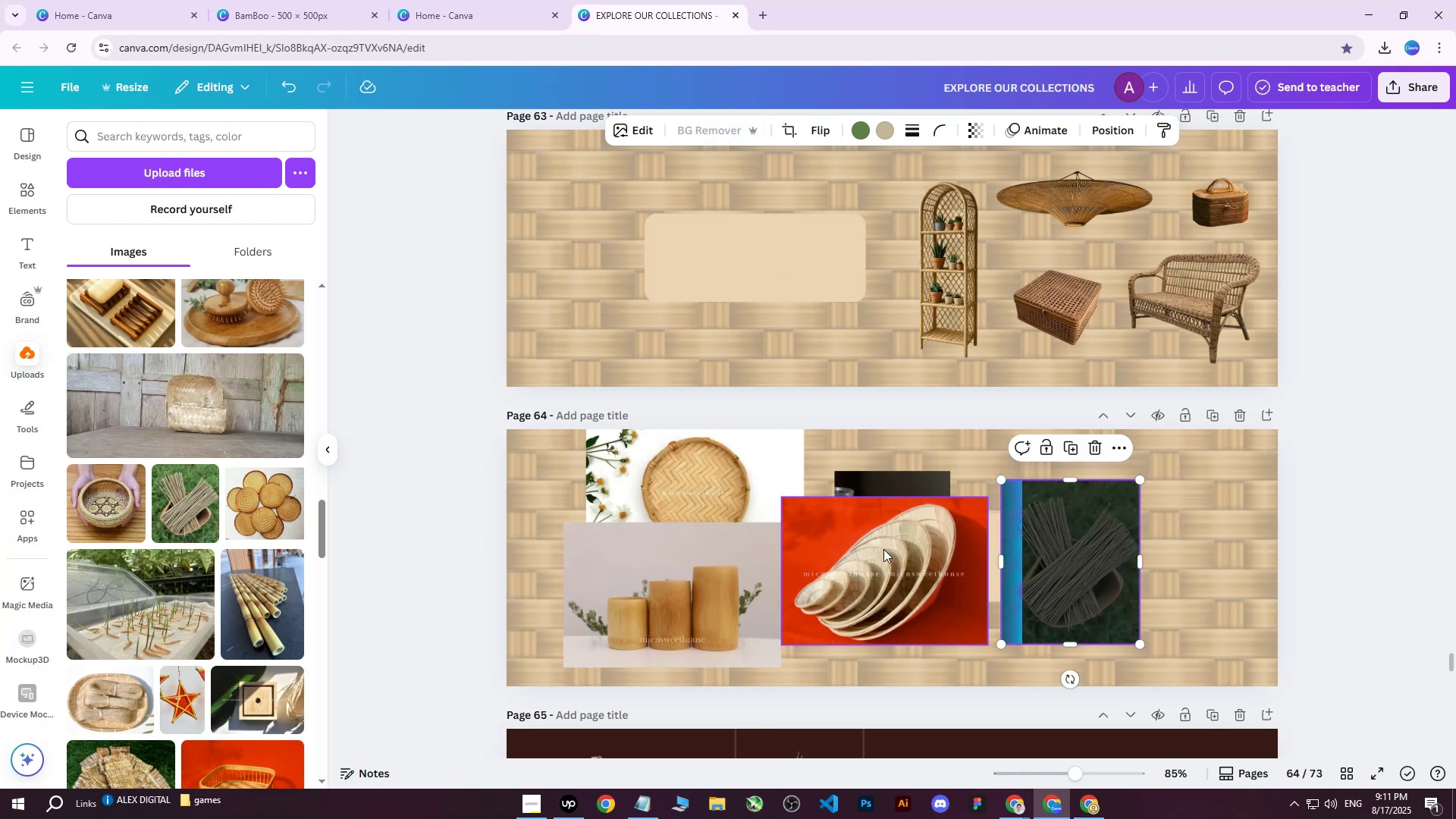 
left_click([885, 552])
 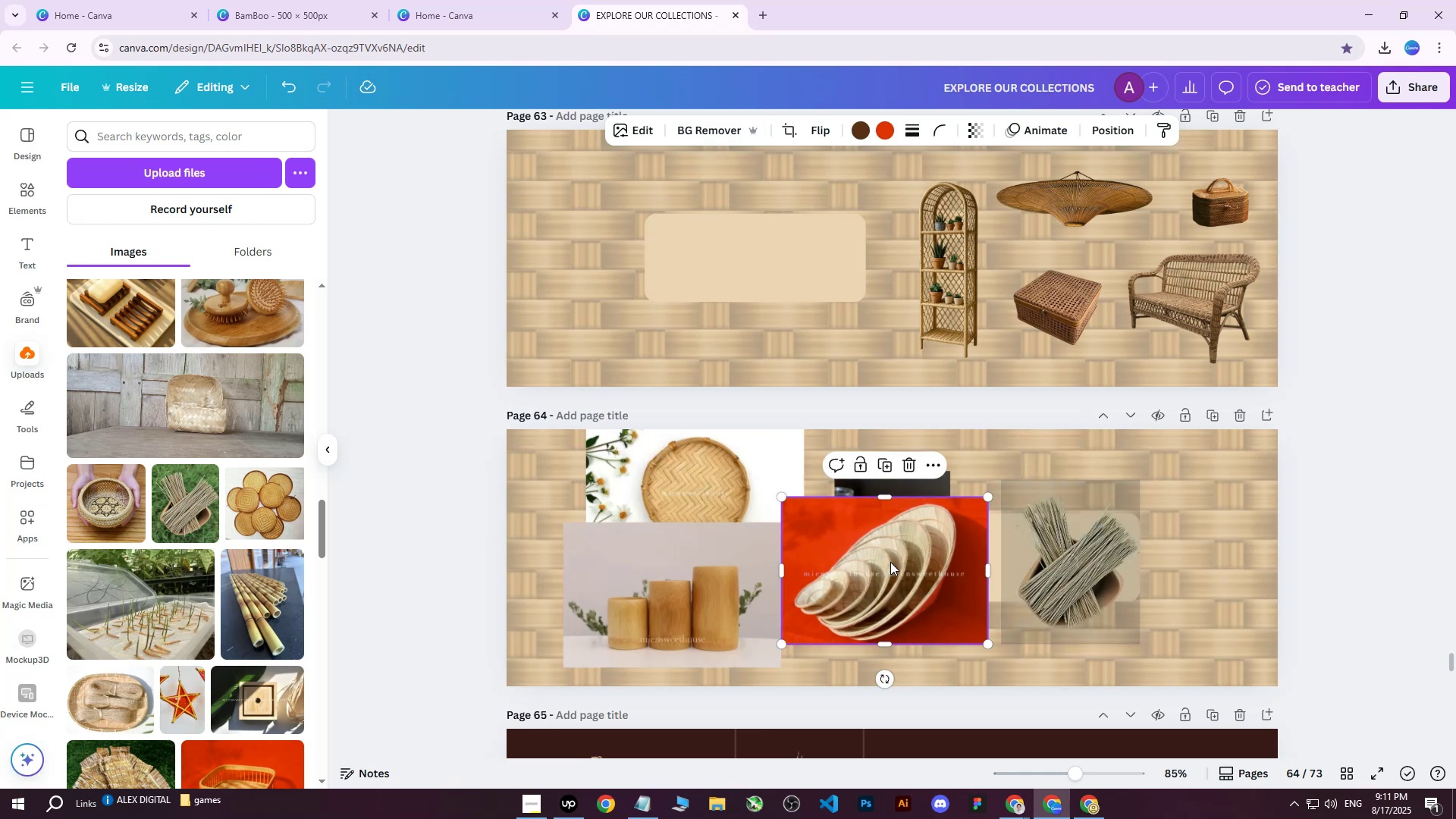 
left_click_drag(start_coordinate=[890, 563], to_coordinate=[911, 612])
 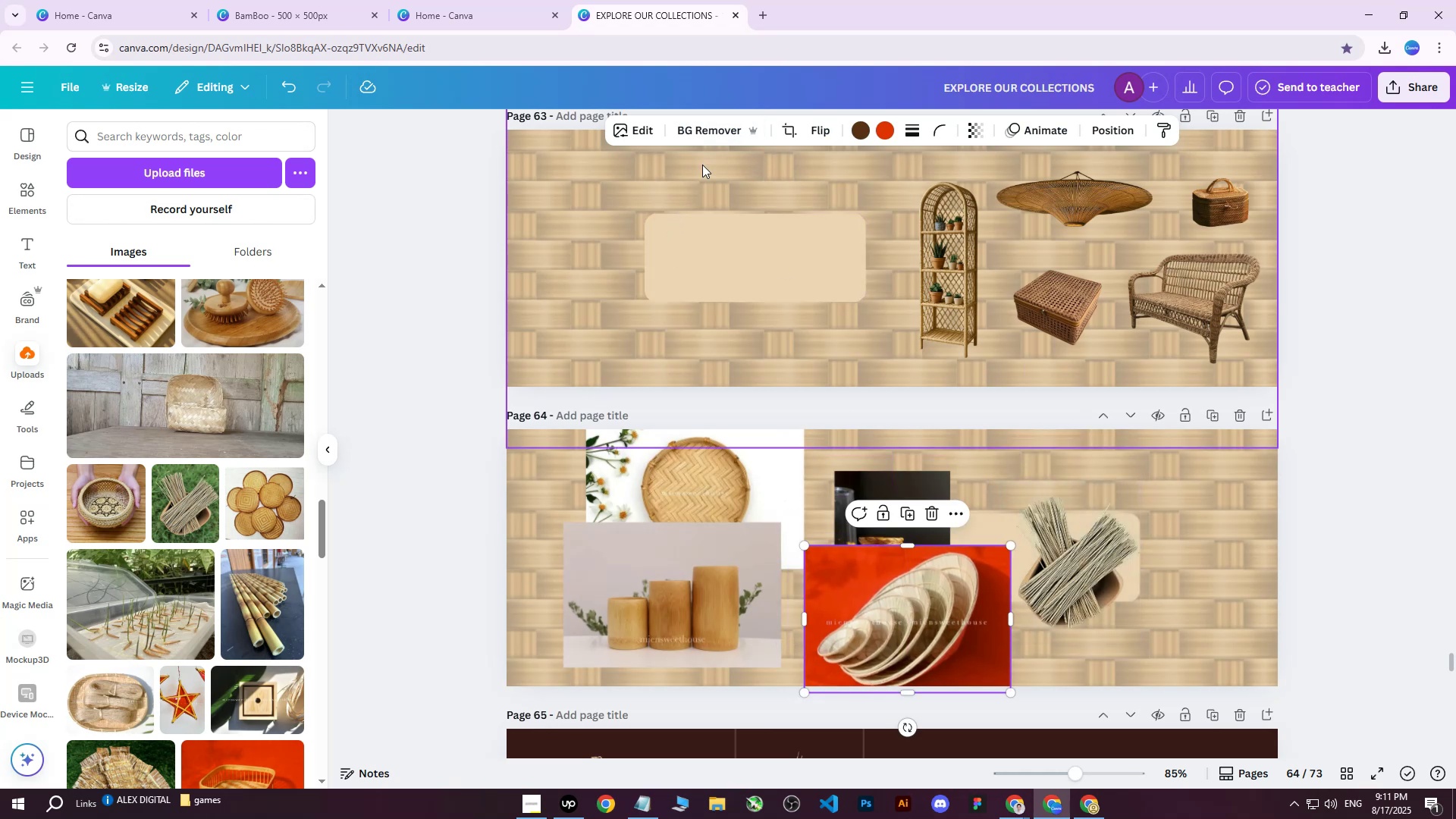 
left_click([714, 134])
 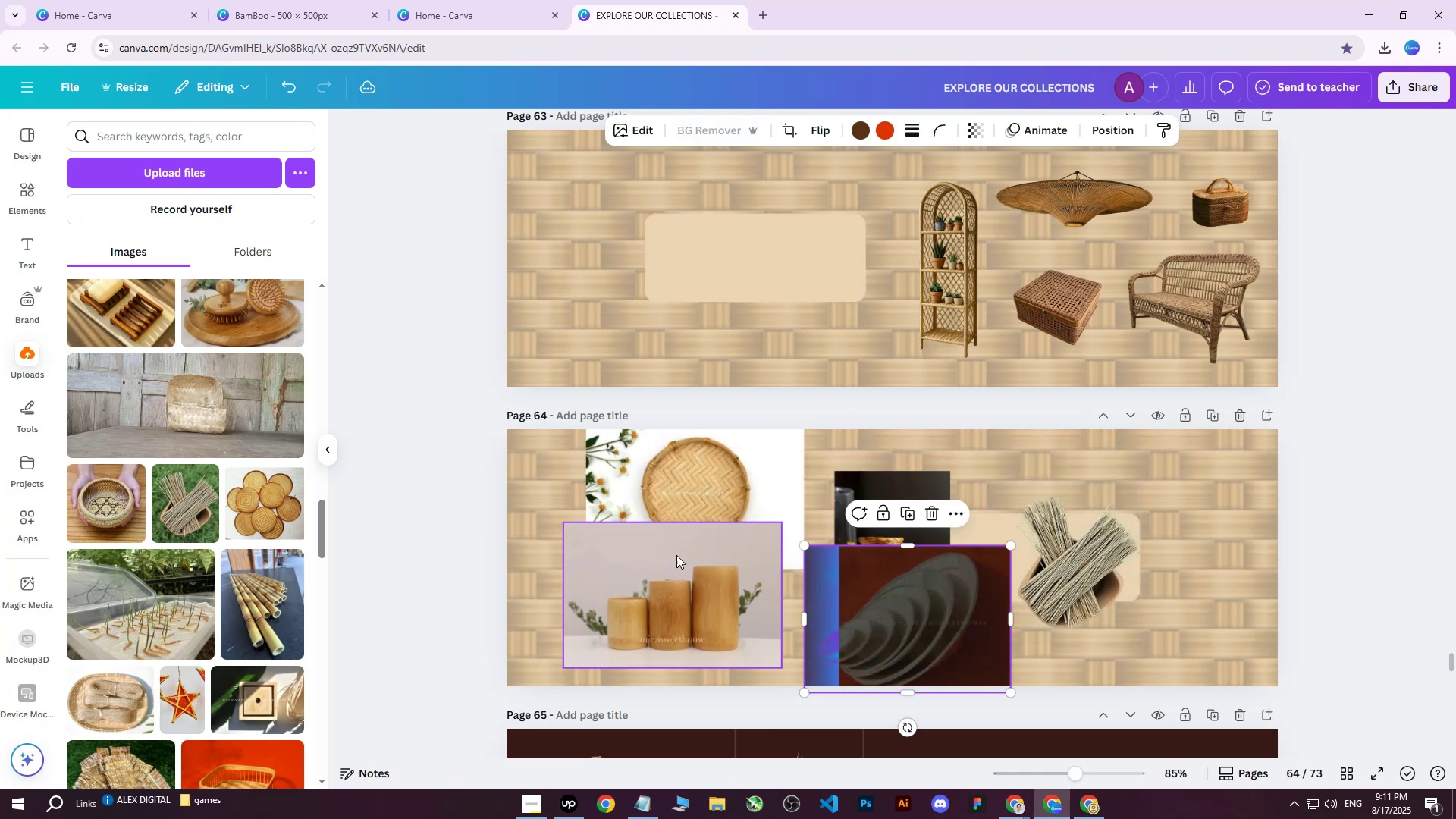 
left_click([673, 572])
 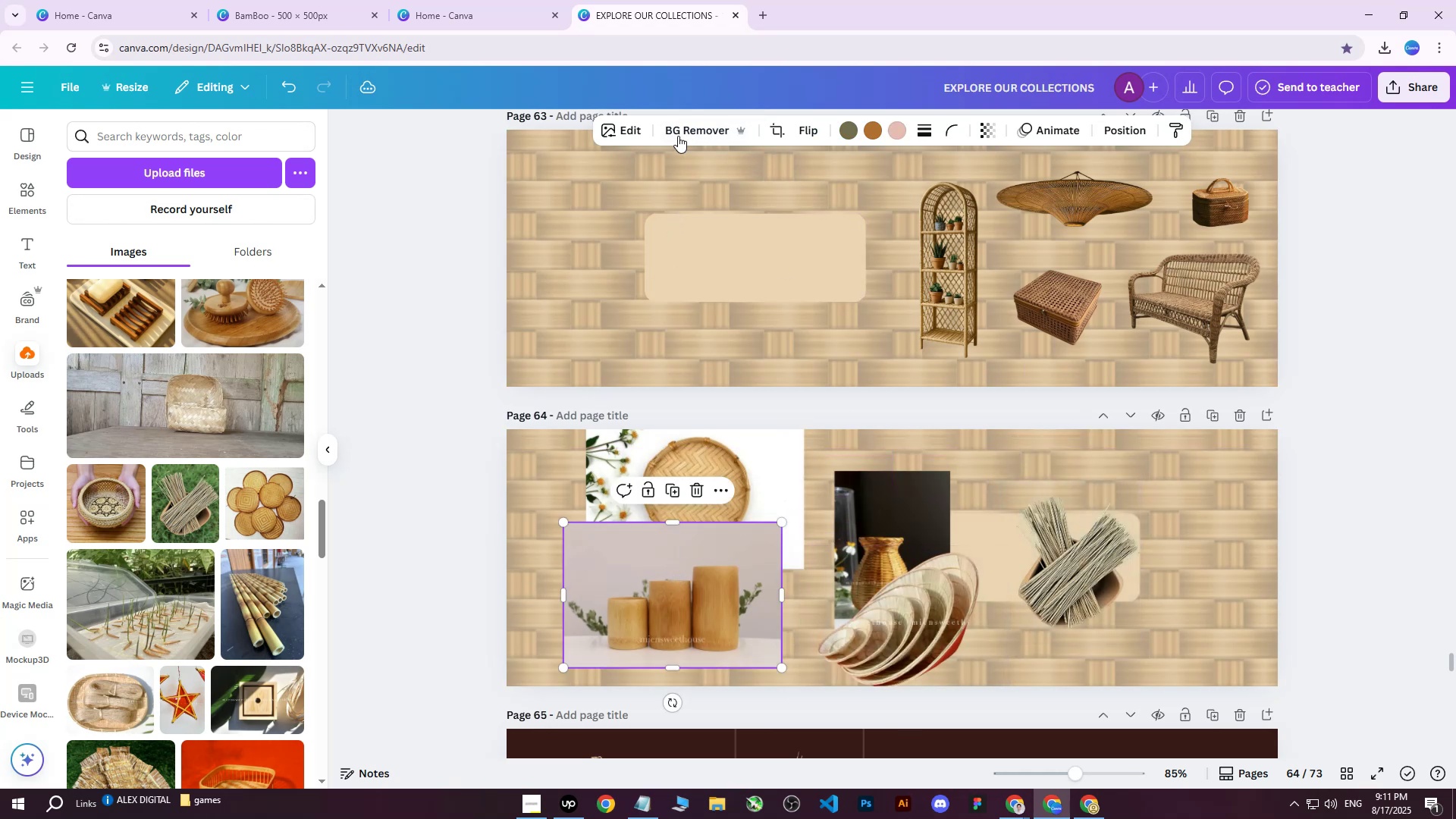 
left_click([696, 123])
 